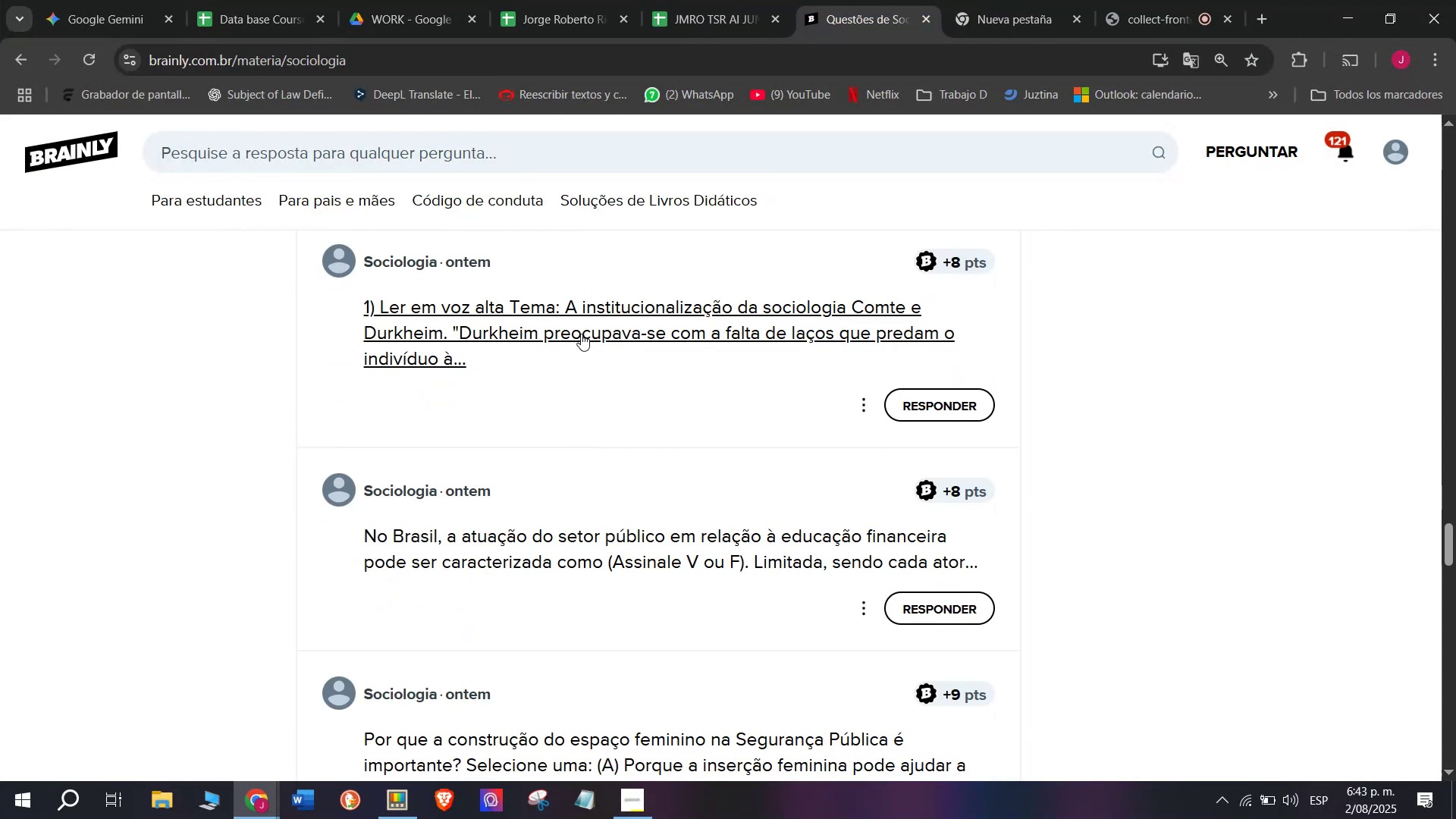 
right_click([581, 329])
 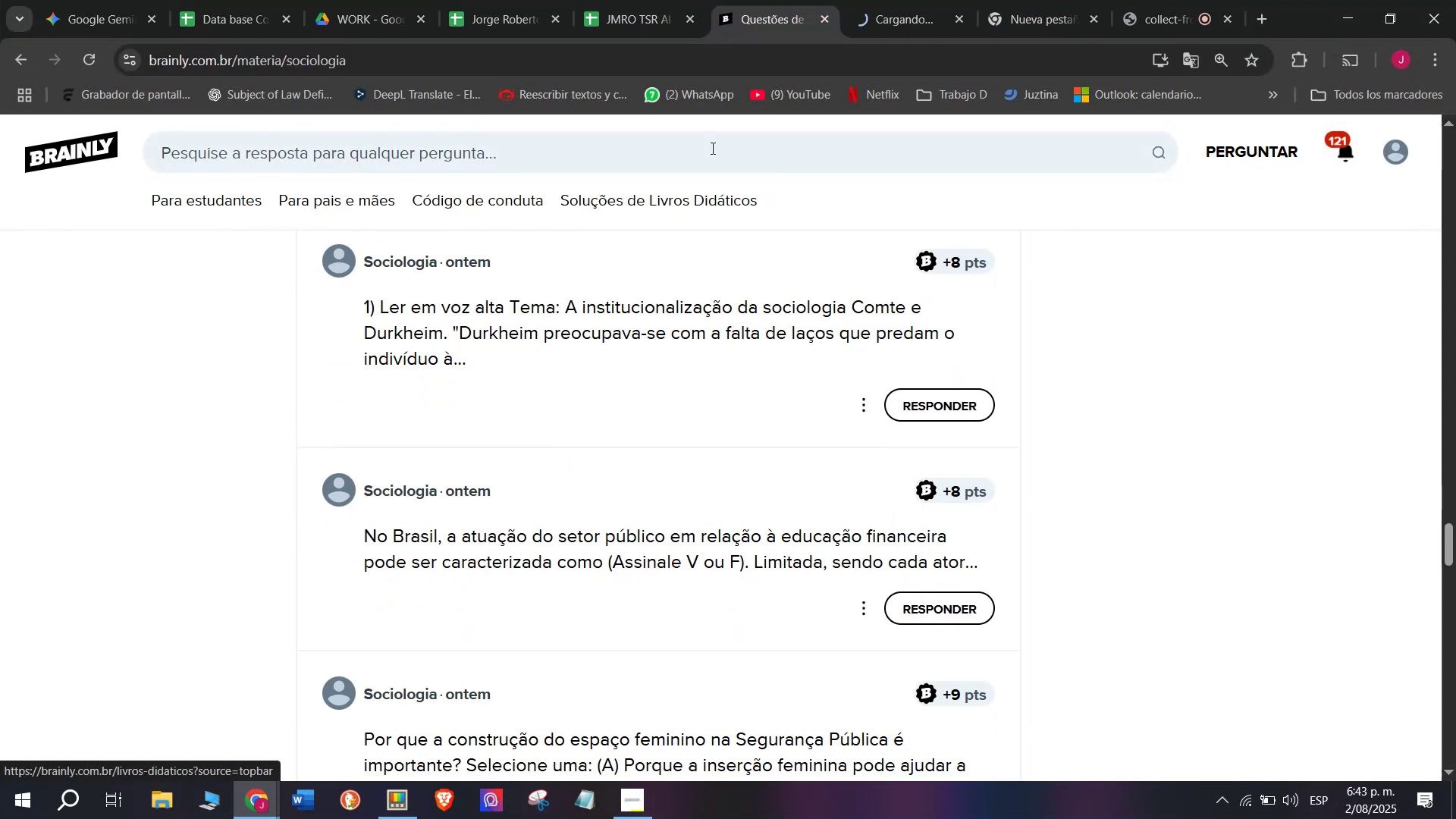 
left_click([880, 0])
 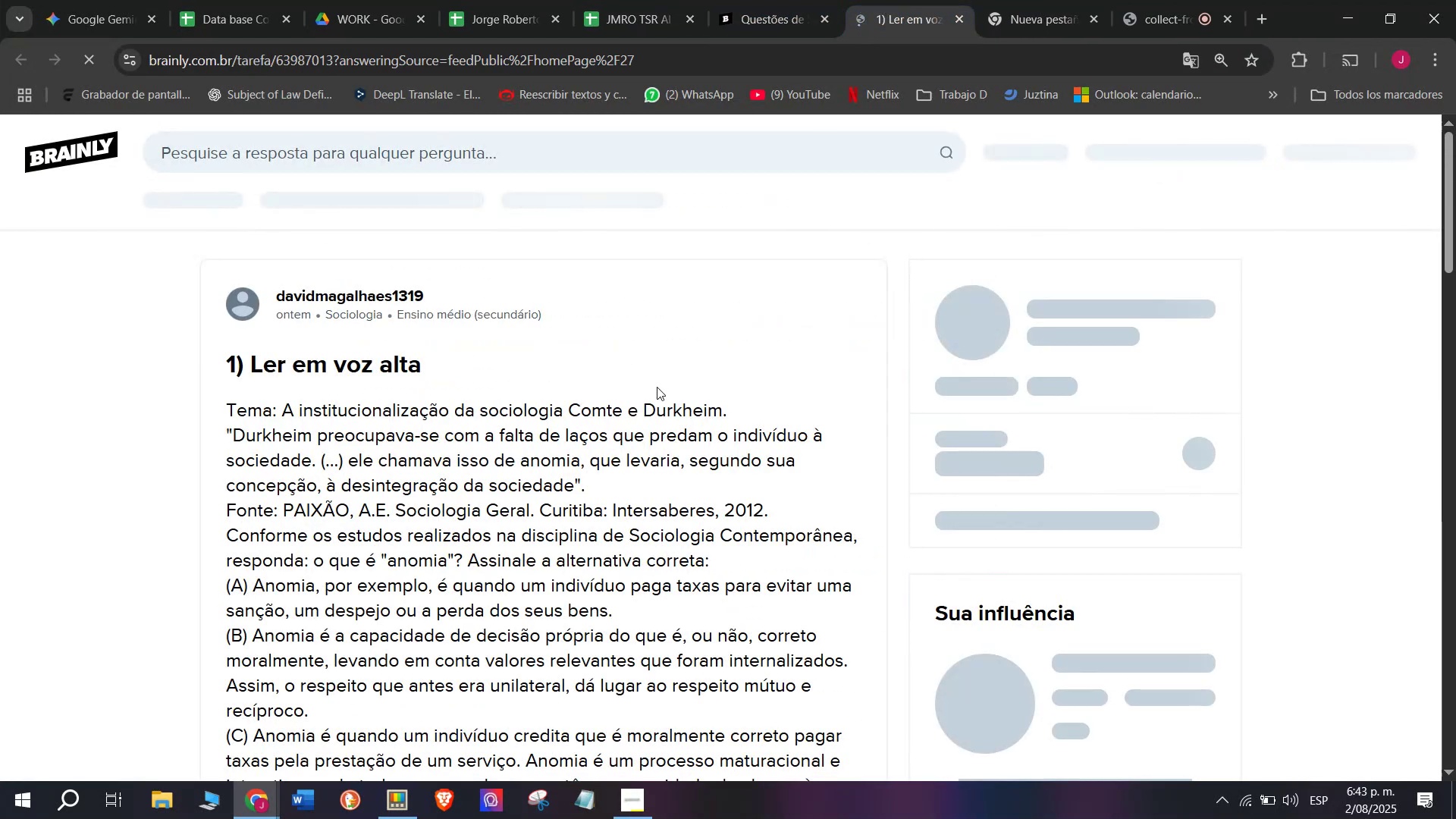 
scroll: coordinate [479, 522], scroll_direction: down, amount: 1.0
 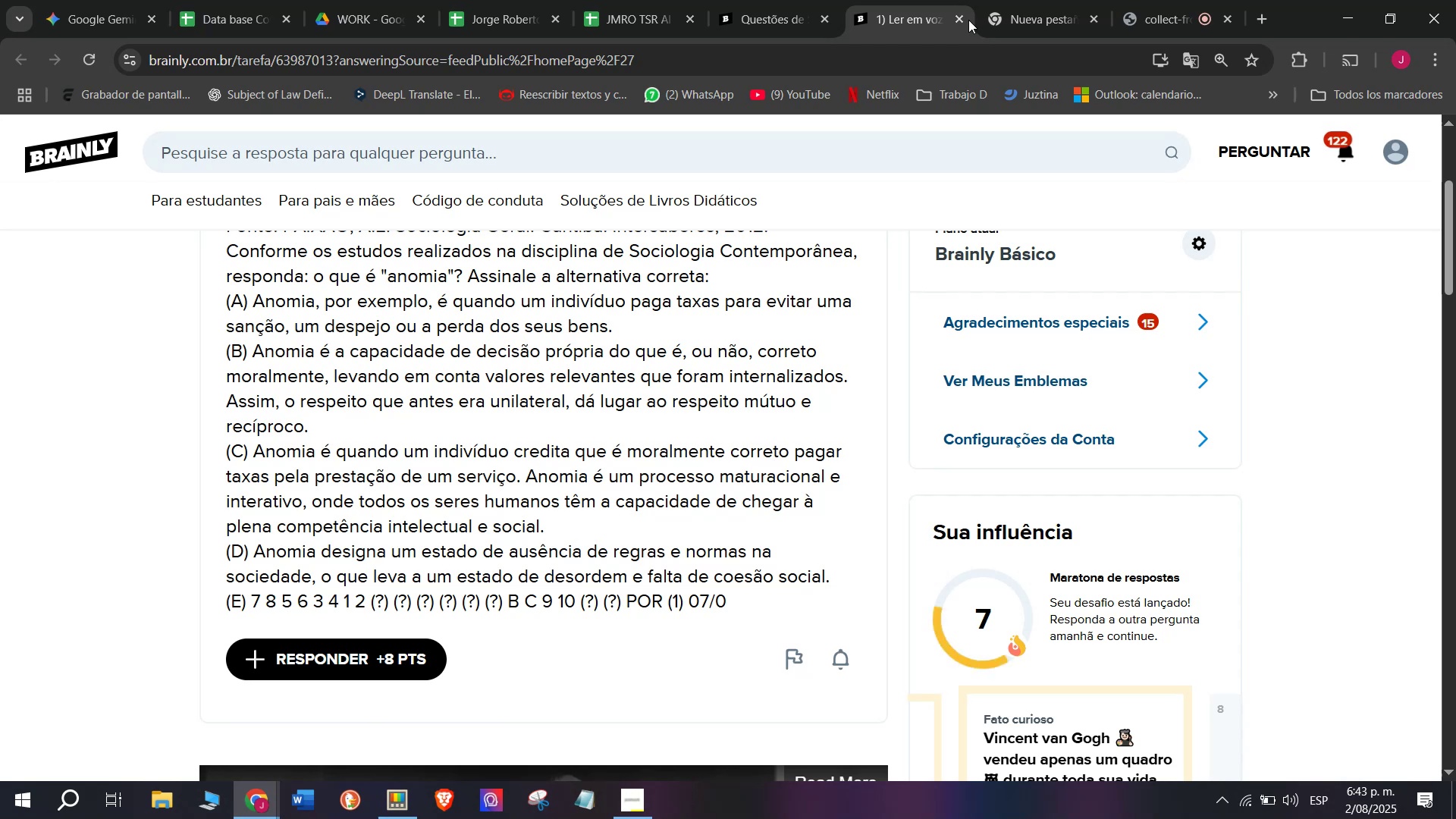 
double_click([757, 0])
 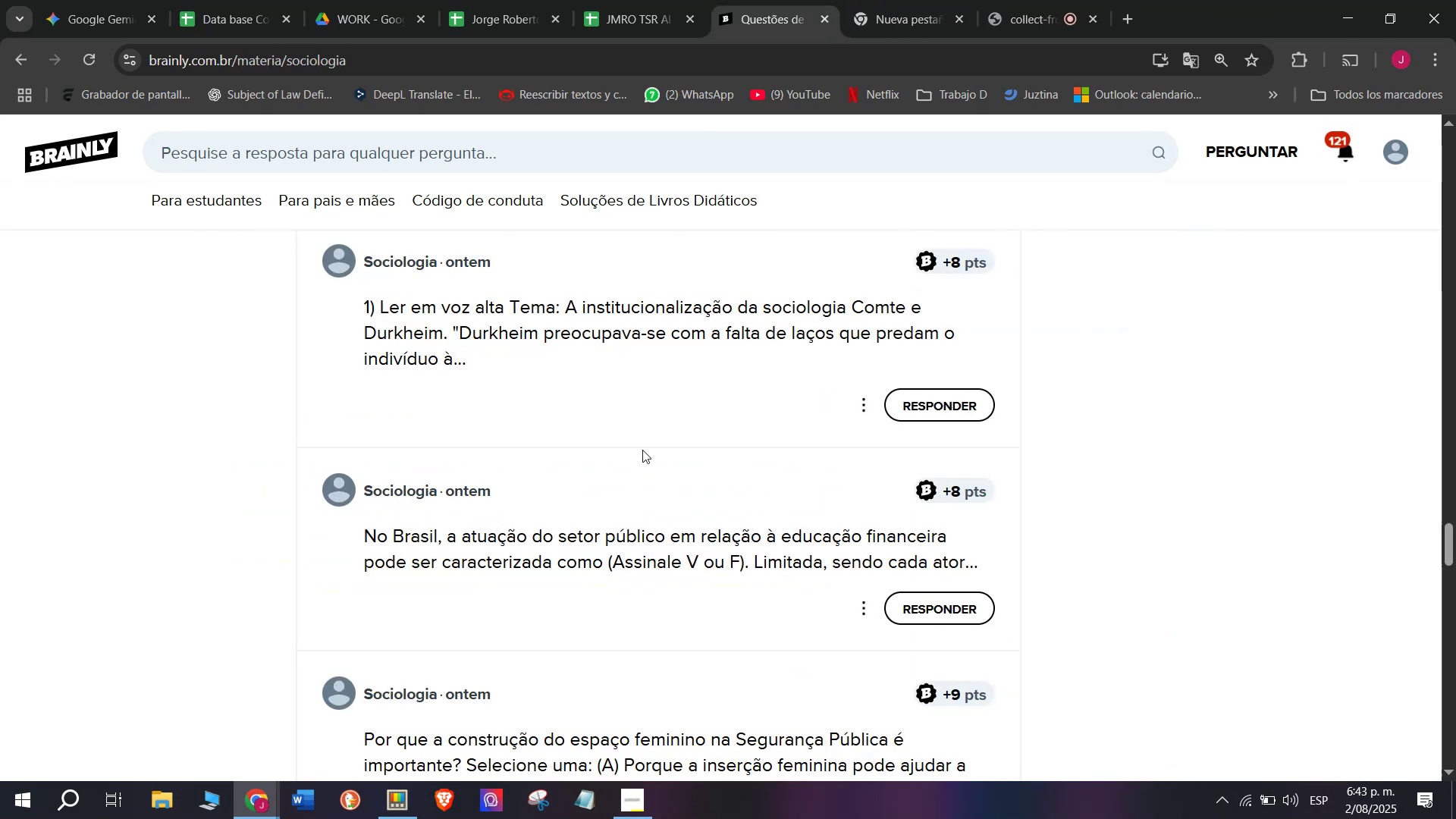 
scroll: coordinate [642, 450], scroll_direction: down, amount: 1.0
 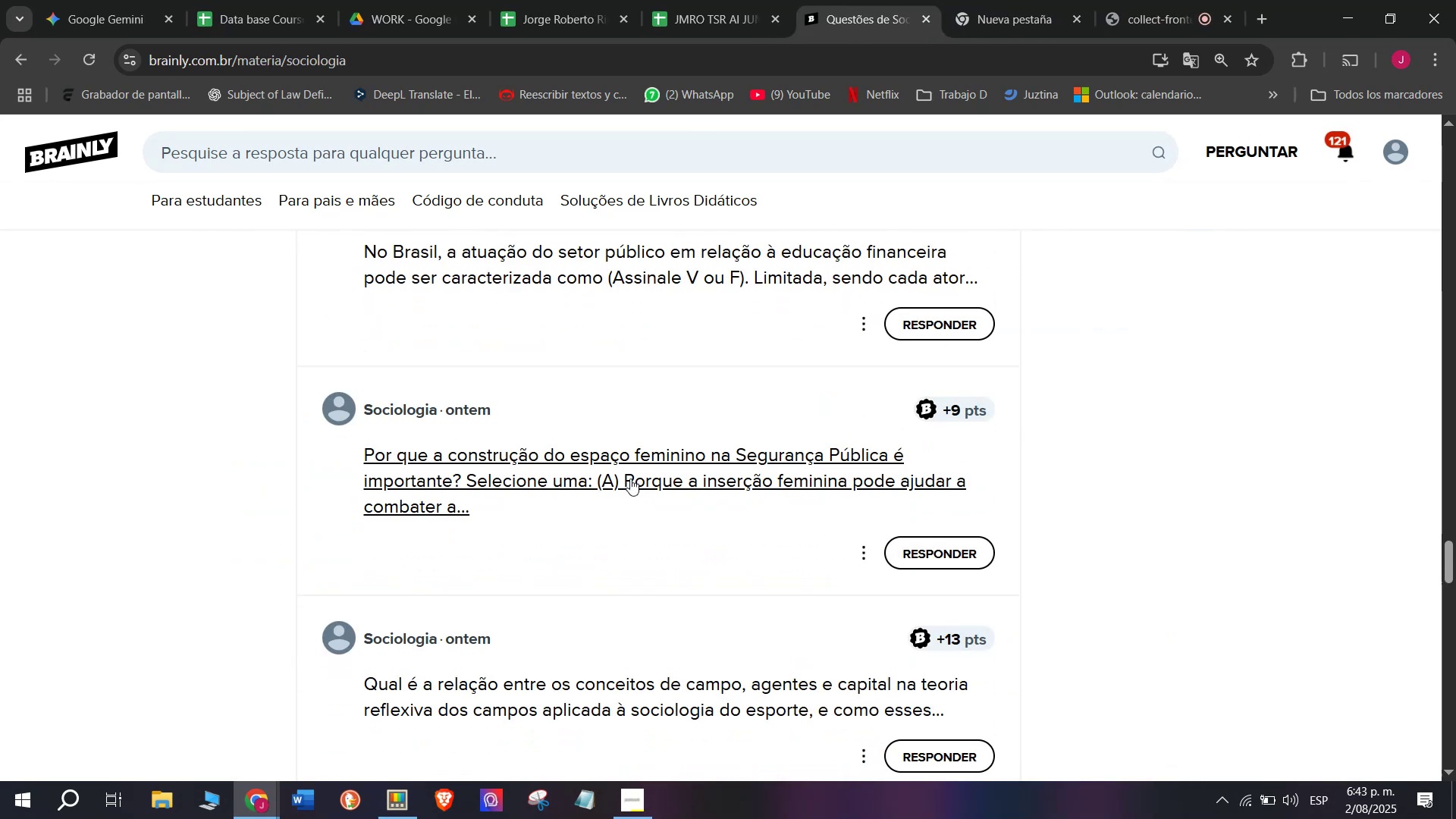 
right_click([630, 479])
 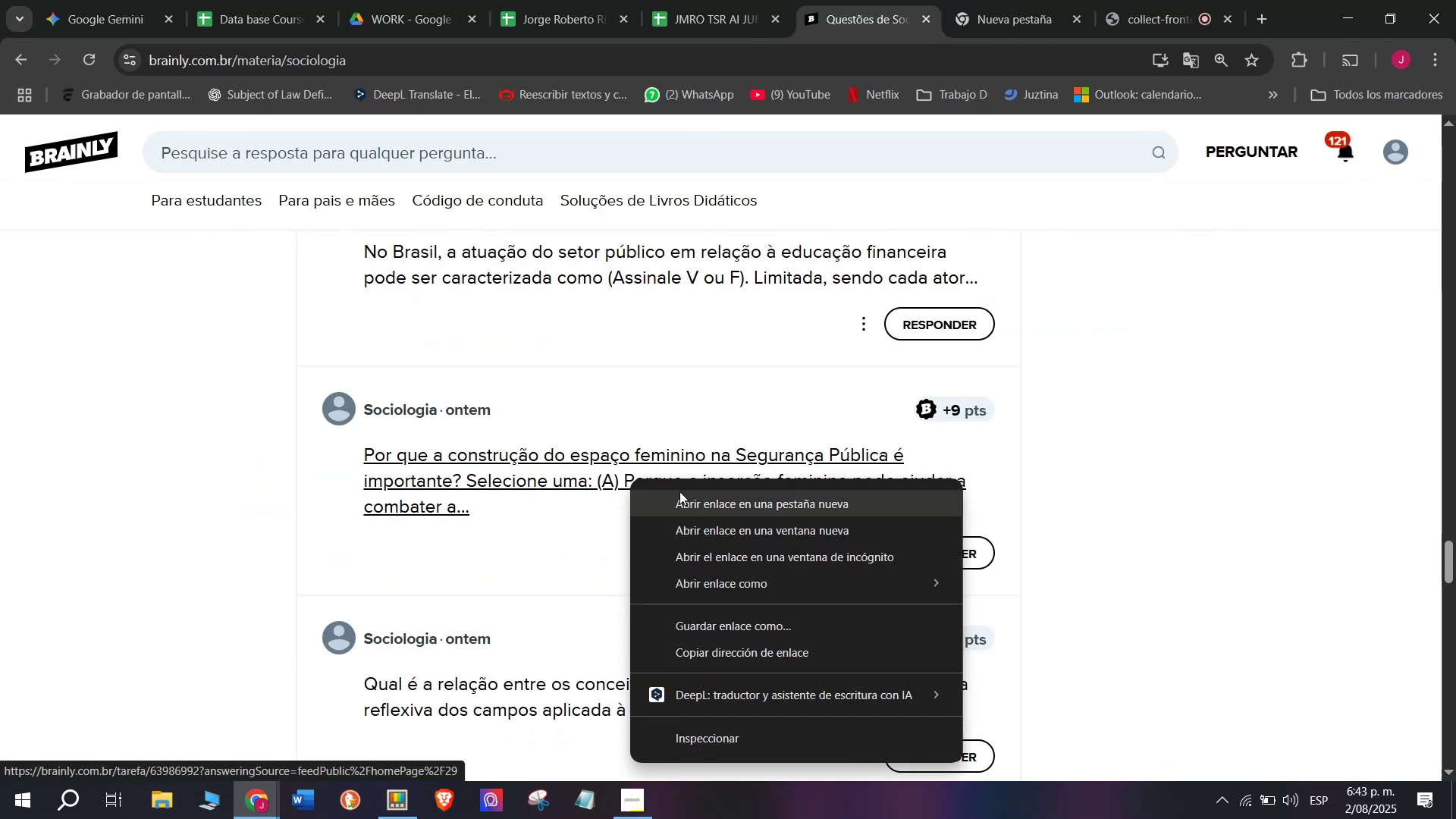 
left_click([679, 491])
 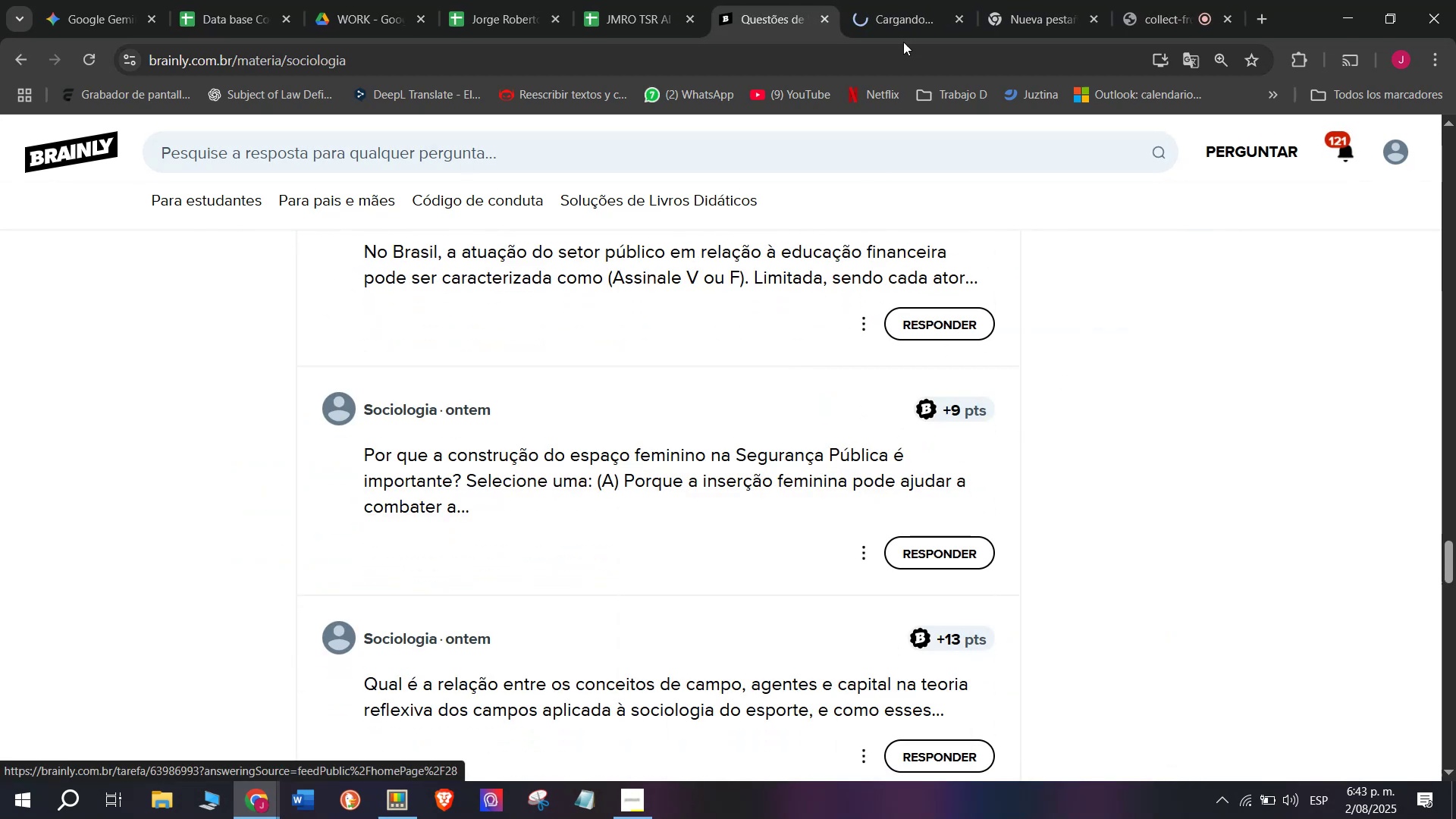 
left_click([901, 25])
 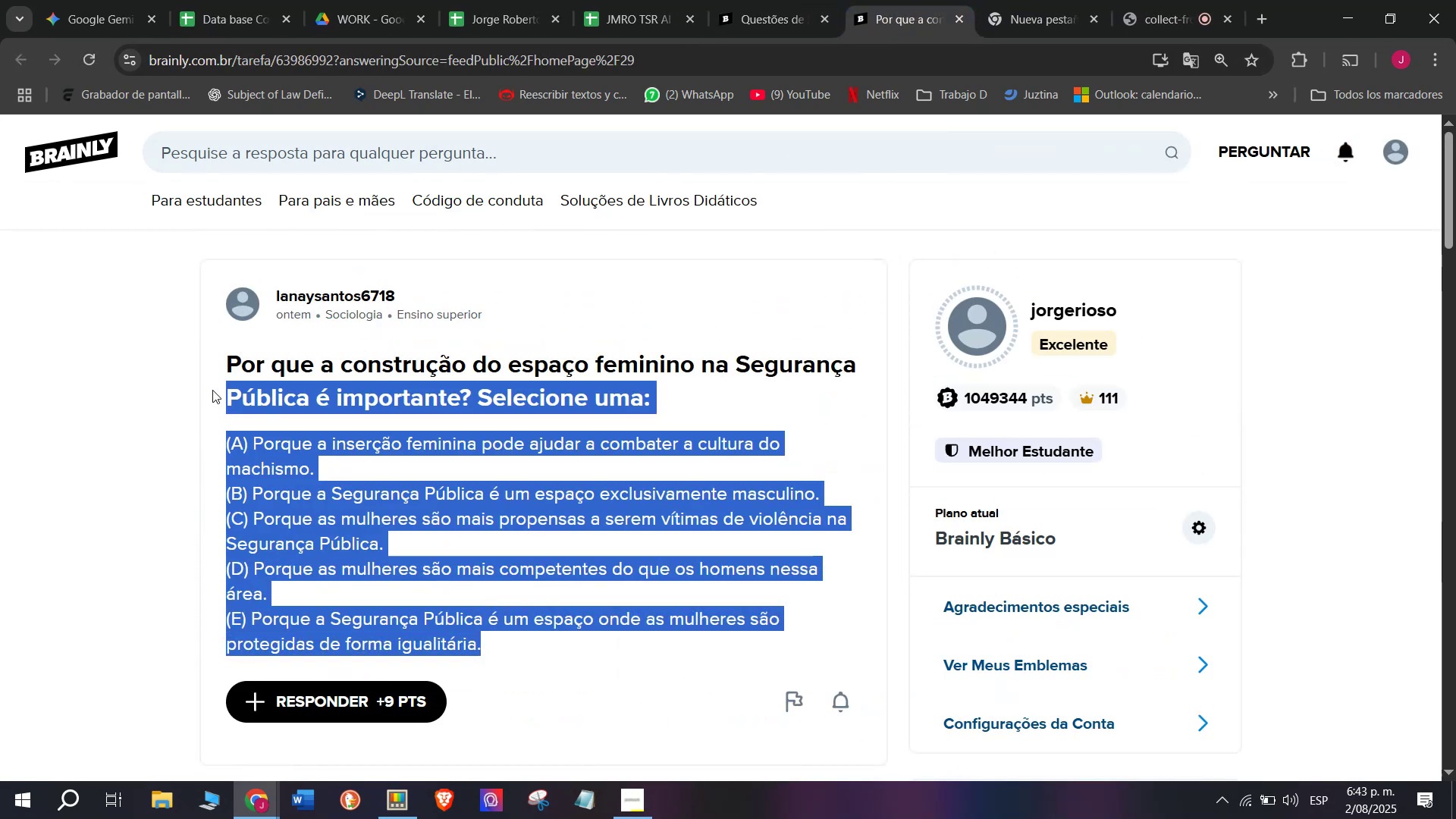 
key(Control+C)
 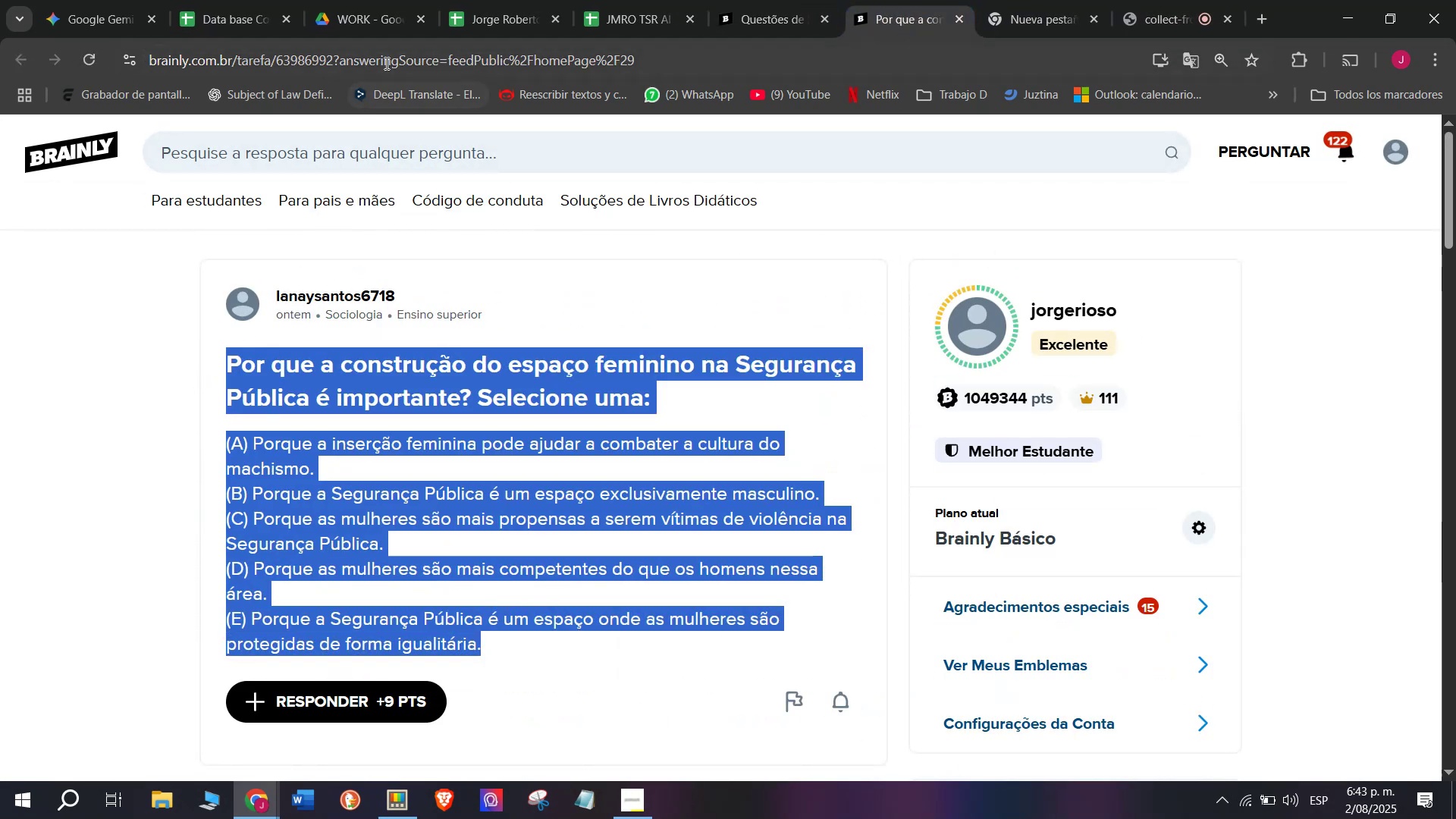 
double_click([387, 59])
 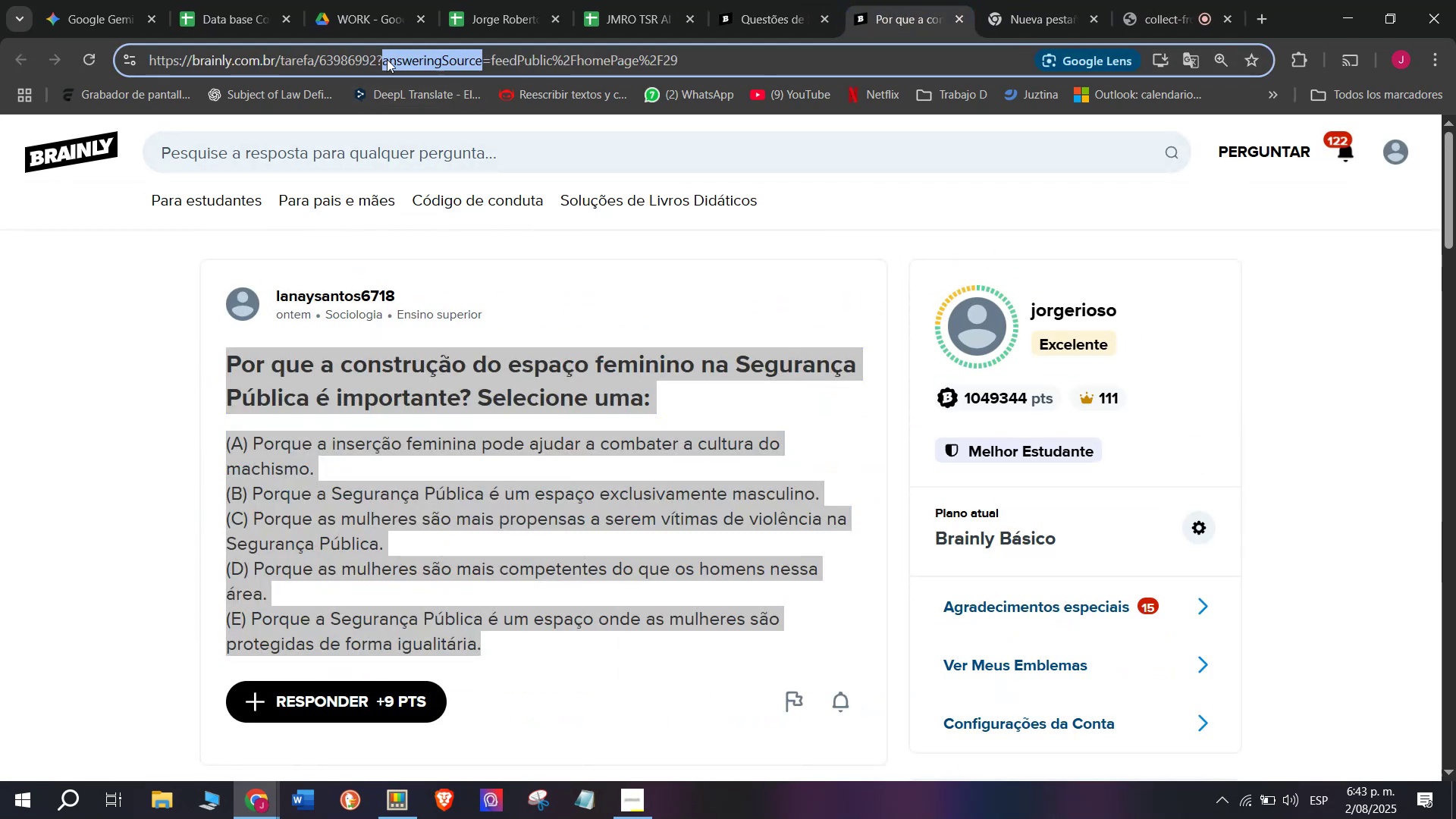 
triple_click([387, 59])
 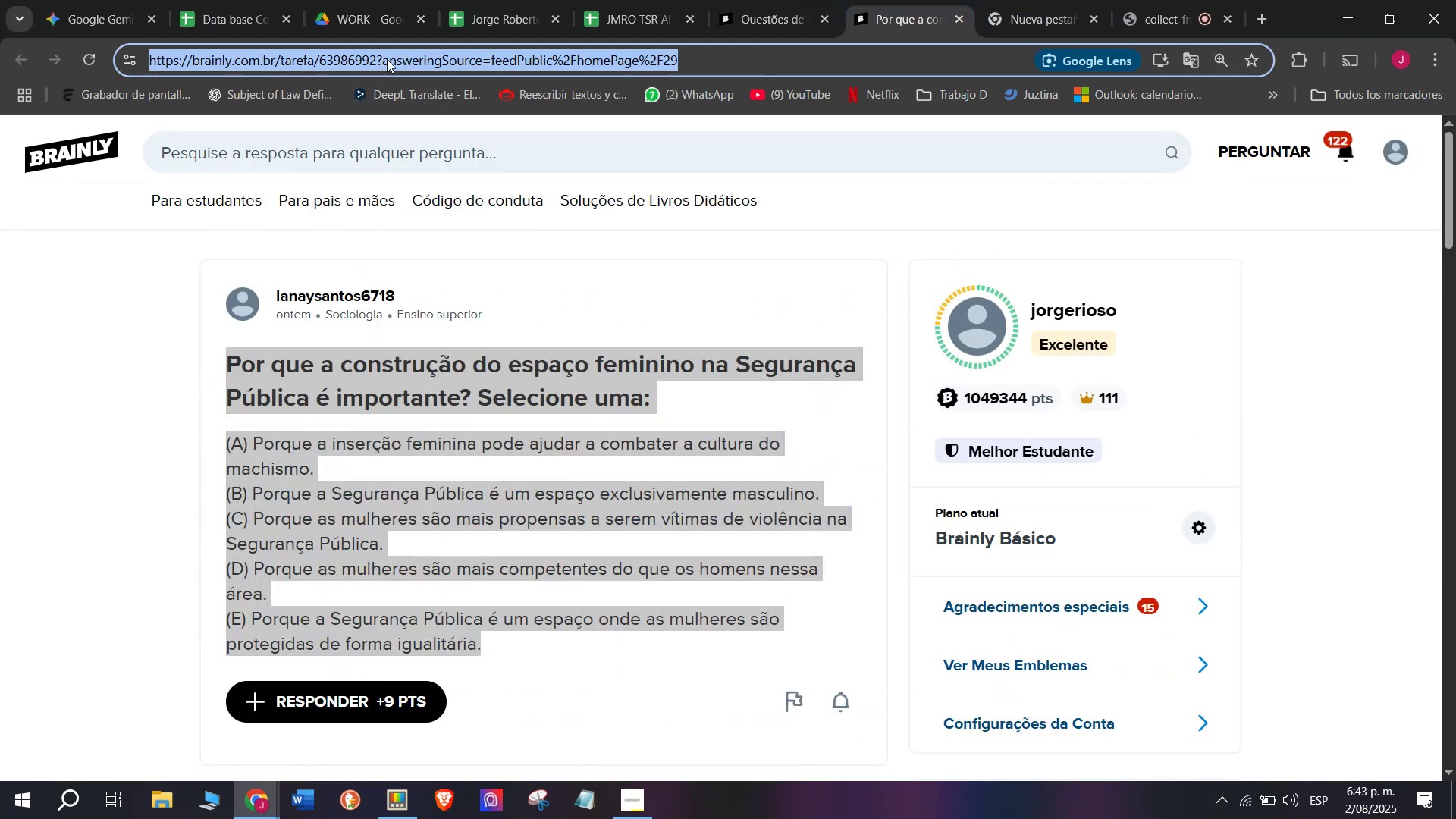 
key(Control+C)
 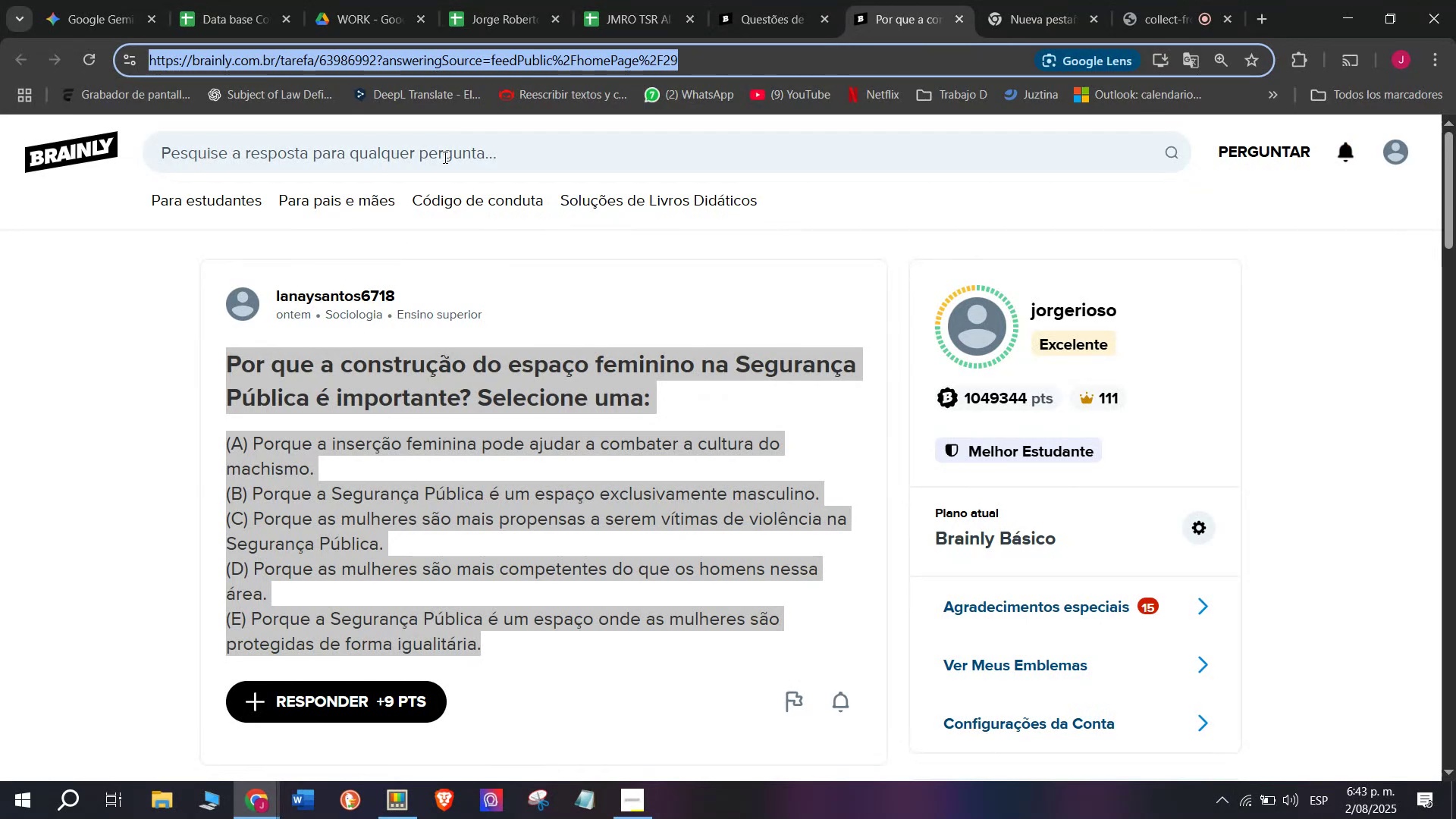 
left_click([624, 0])
 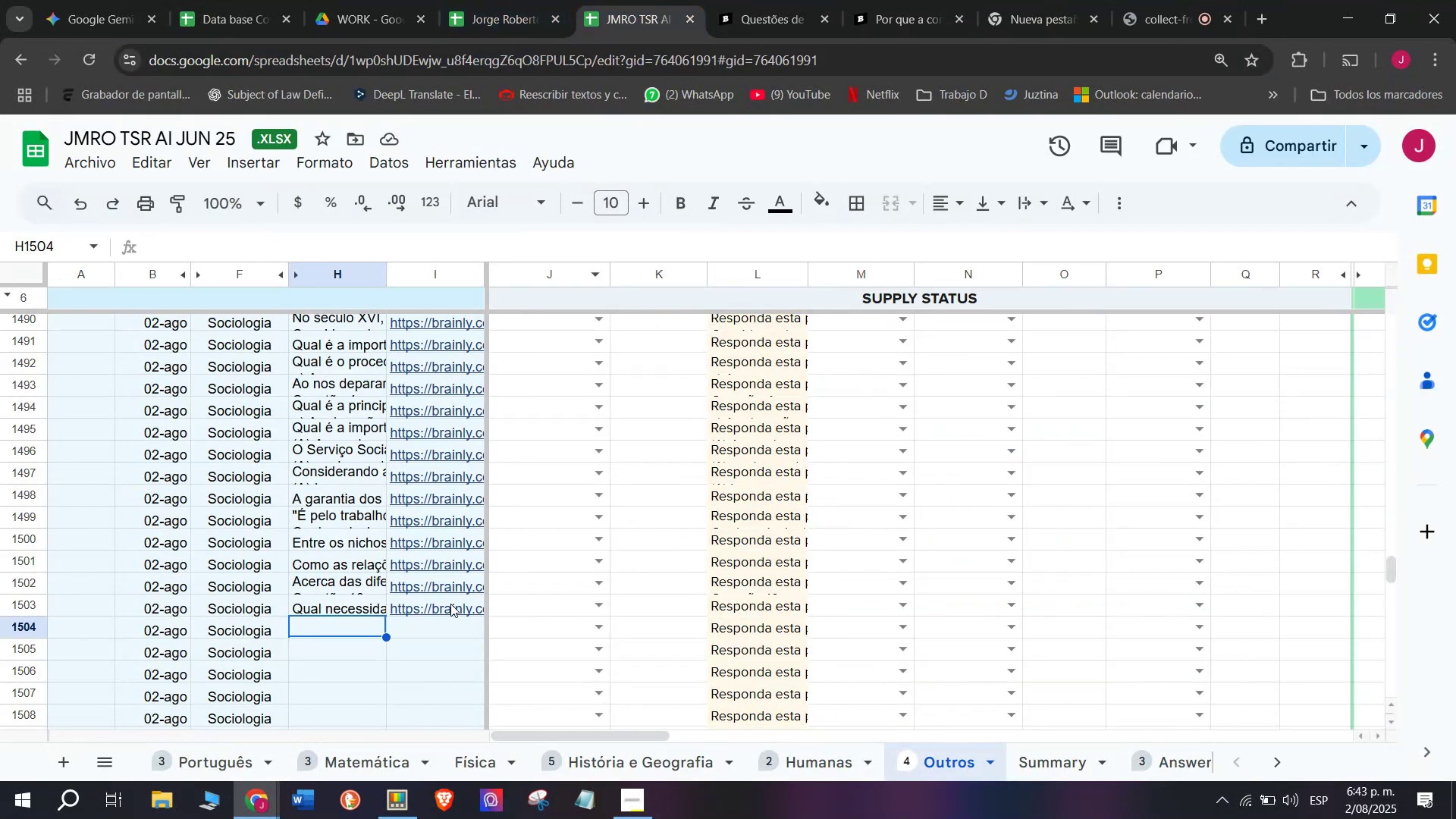 
left_click([438, 642])
 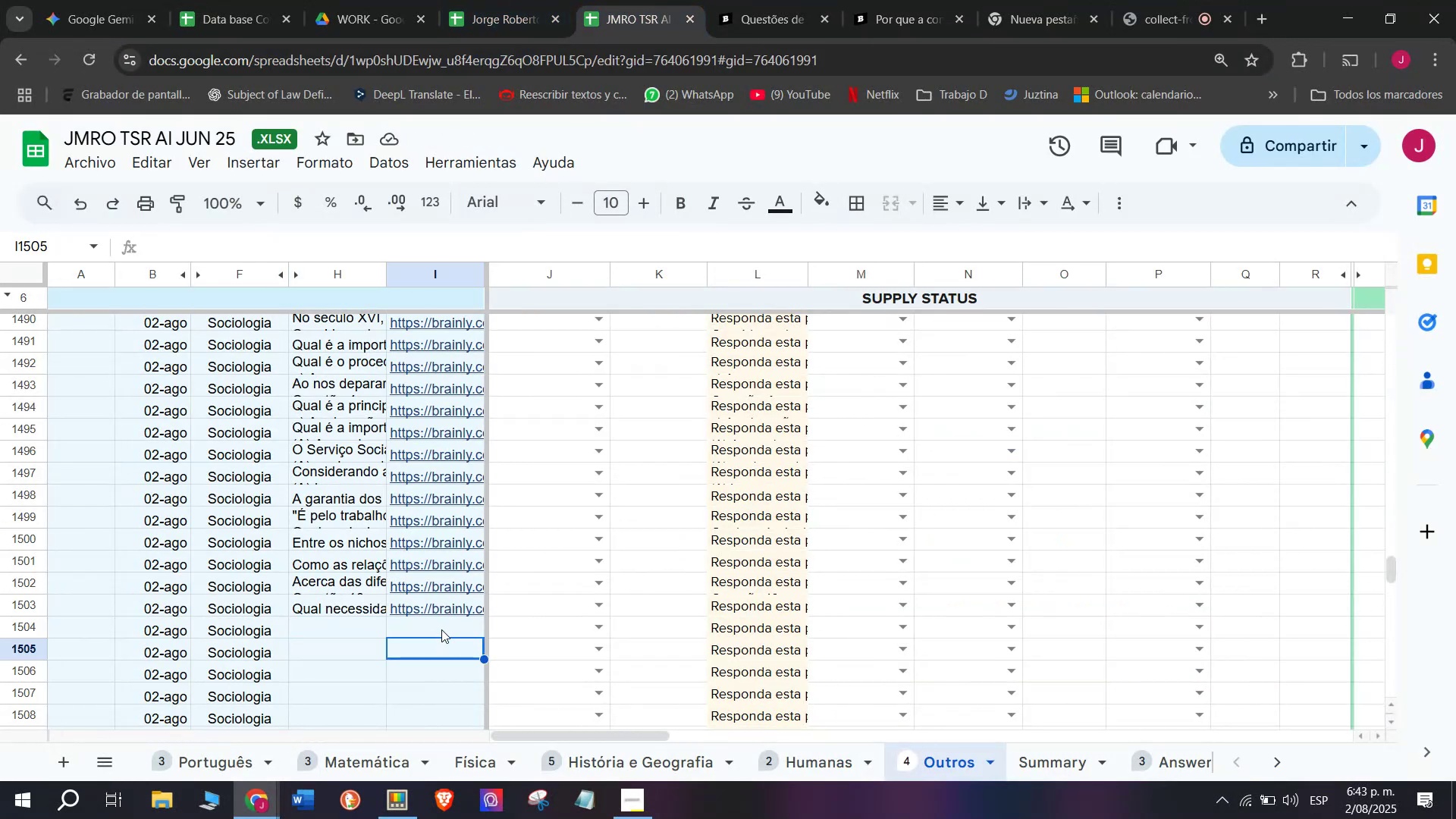 
left_click([441, 629])
 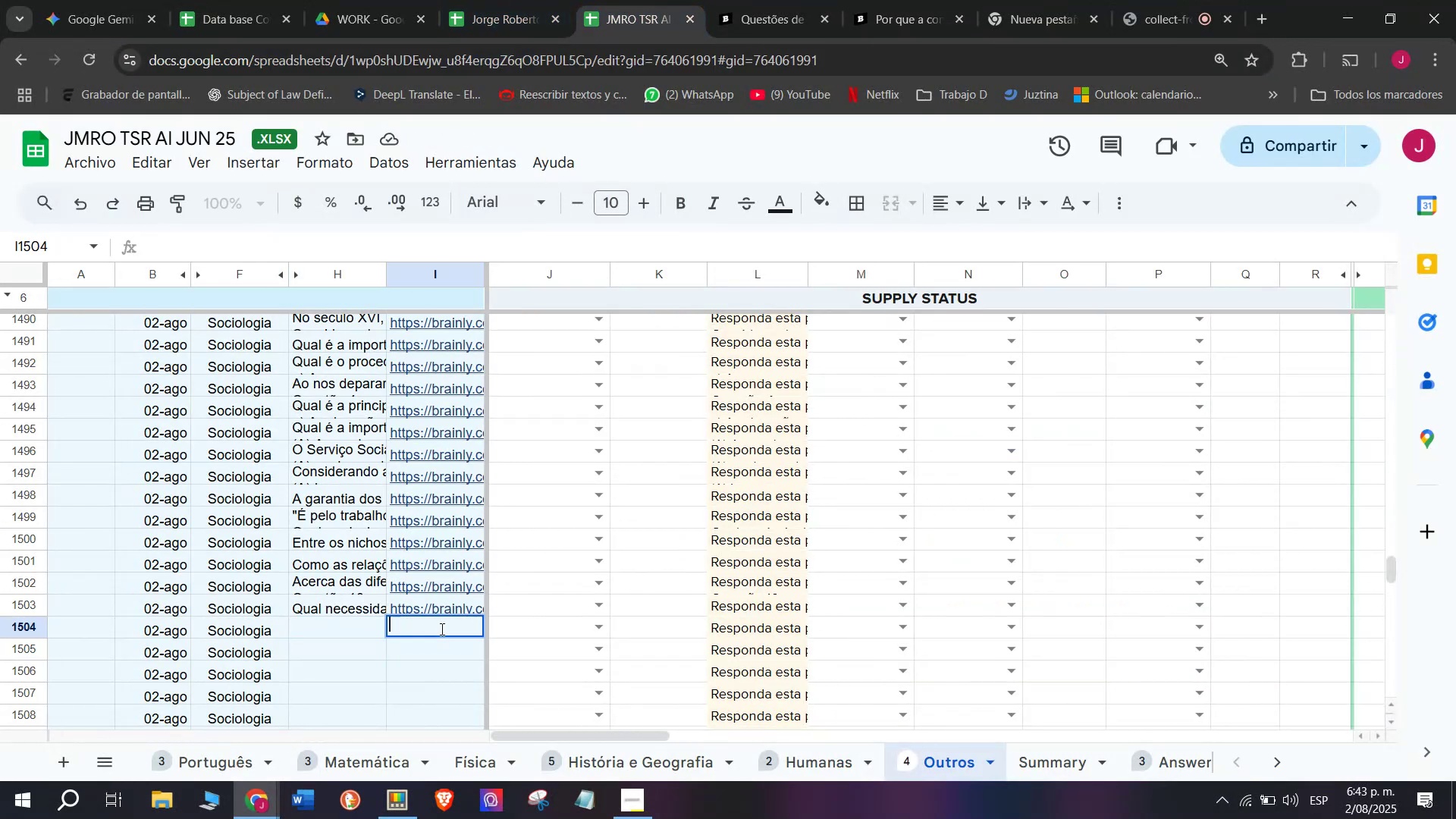 
key(Control+V)
 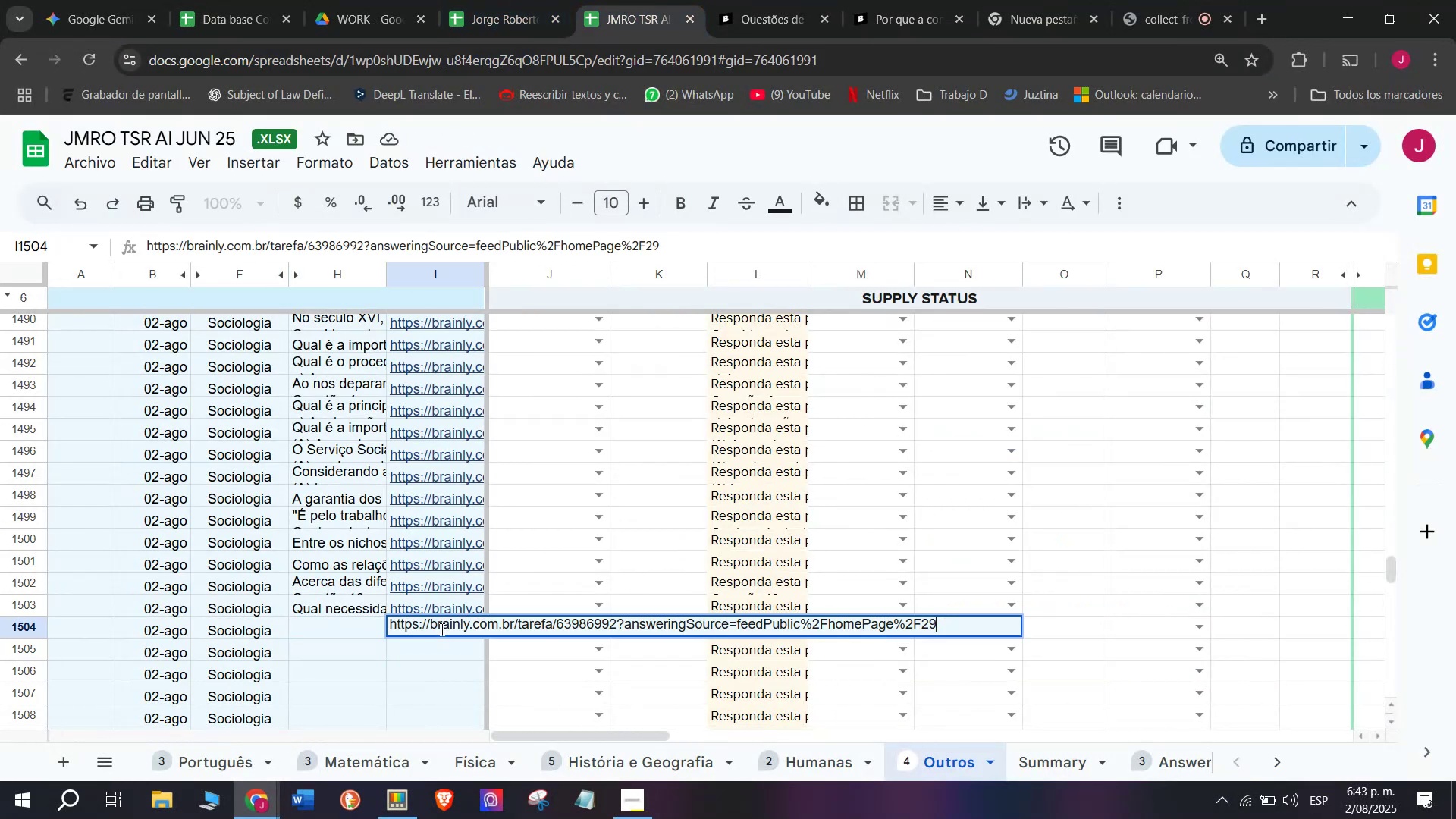 
key(Enter)
 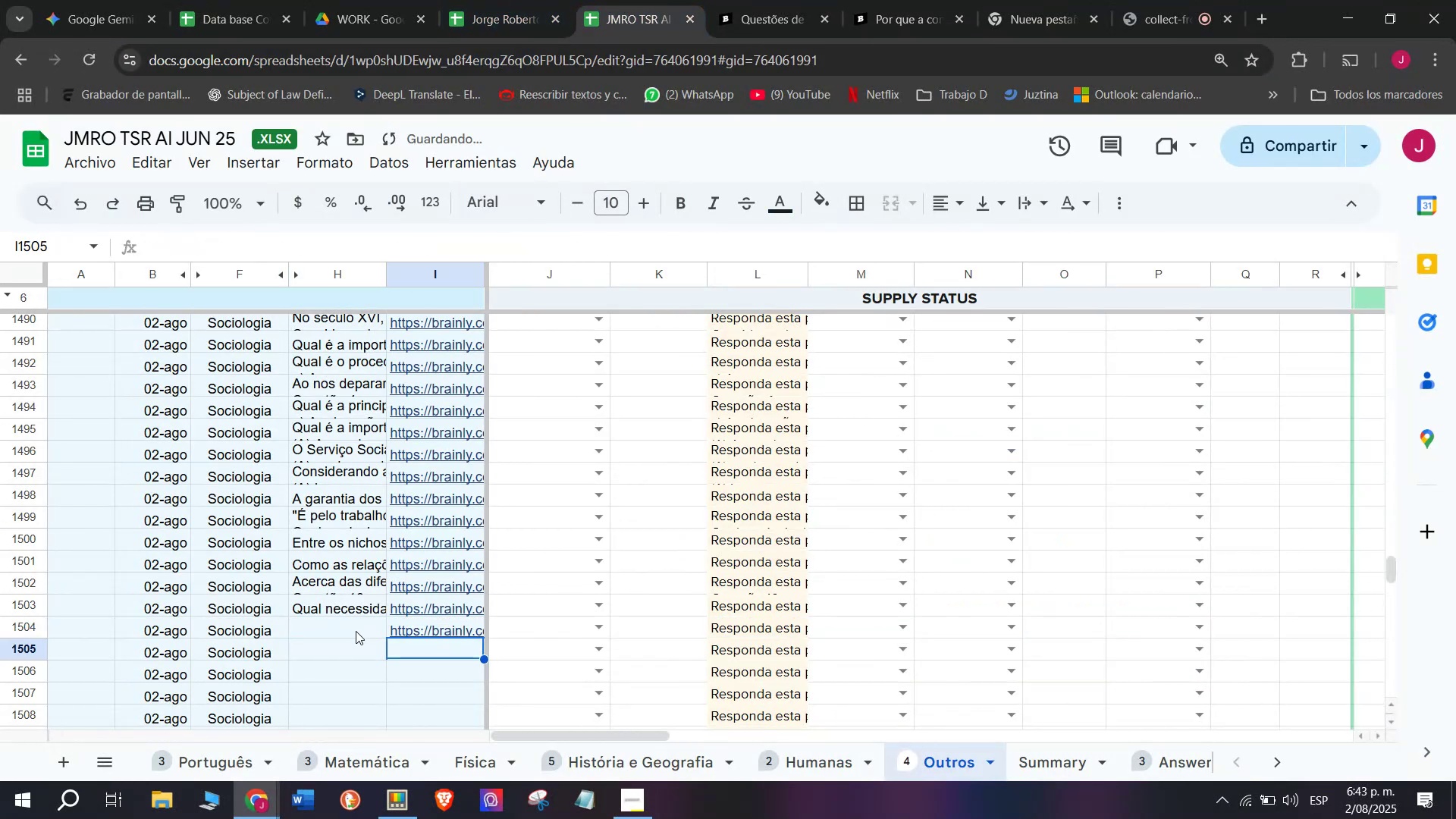 
double_click([356, 631])
 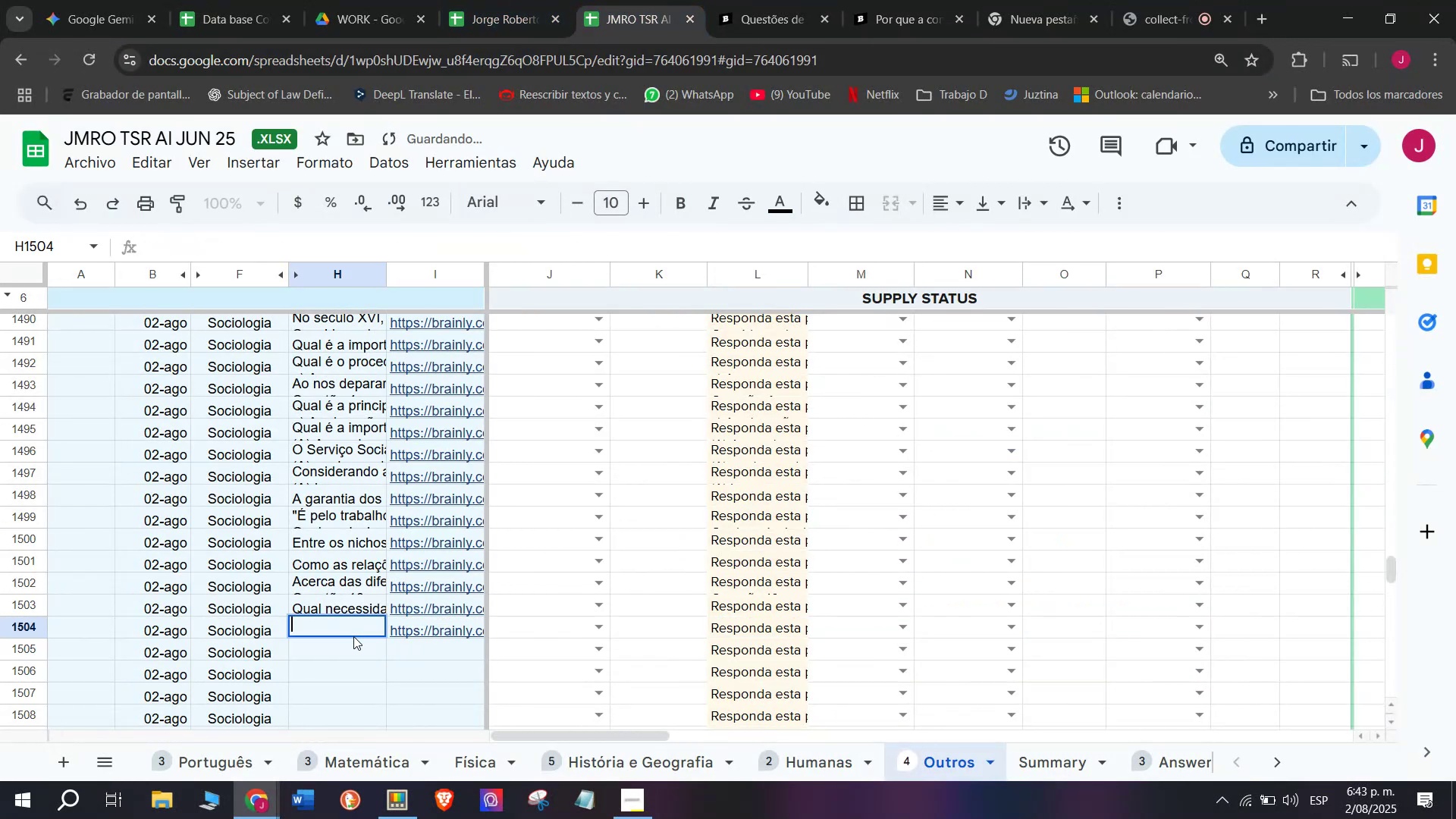 
key(Meta+MetaLeft)
 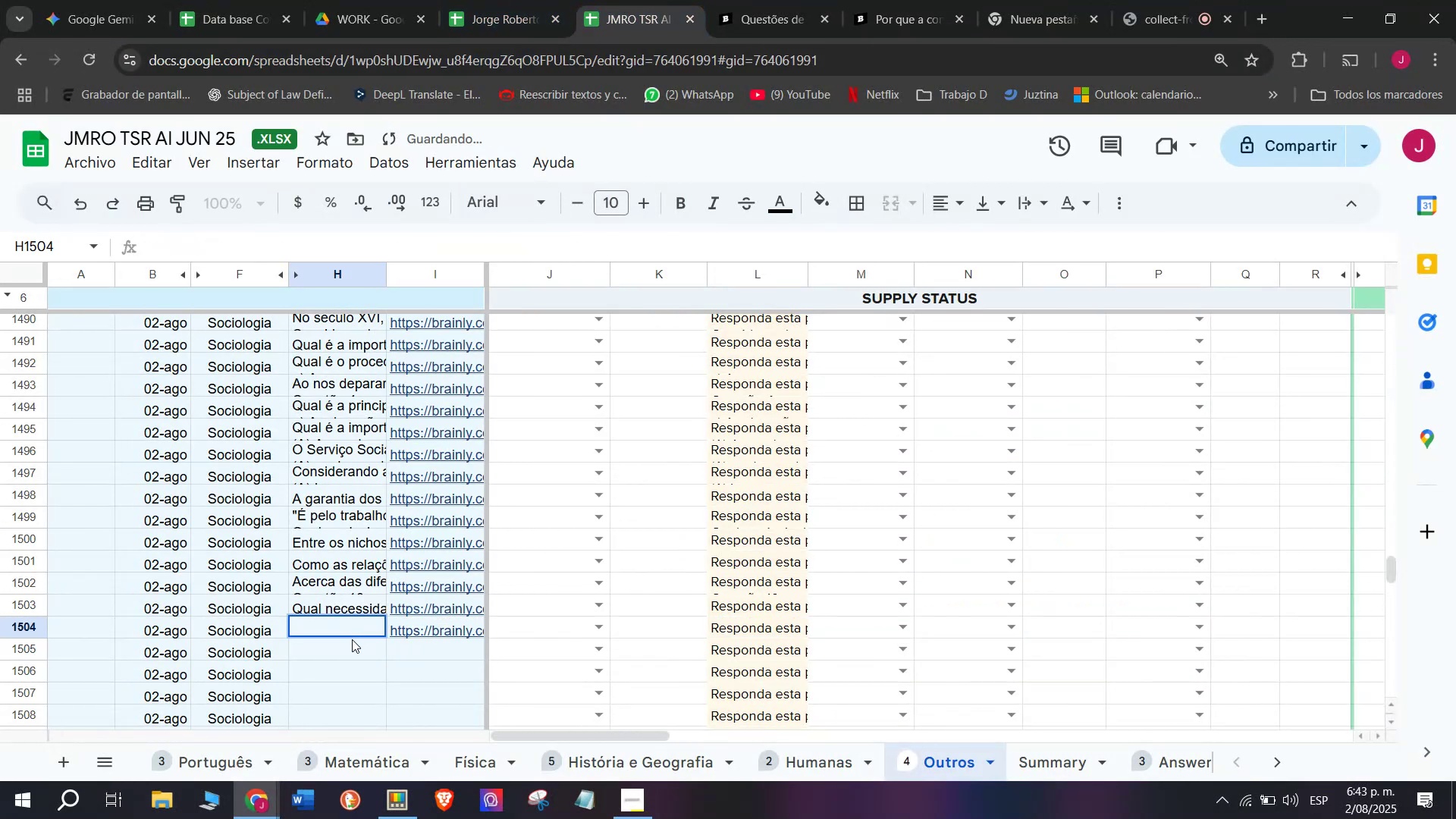 
key(Meta+V)
 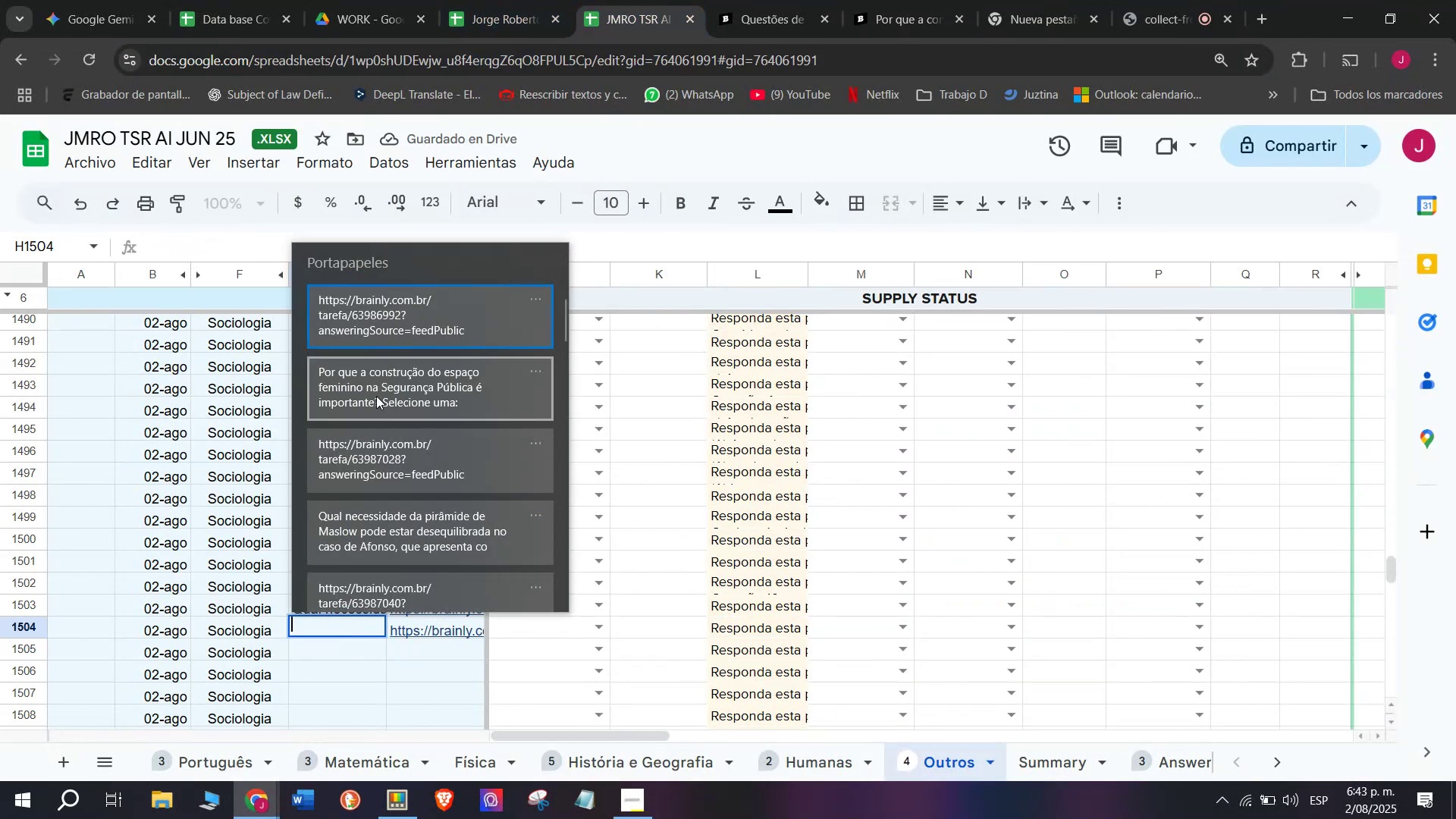 
left_click([378, 372])
 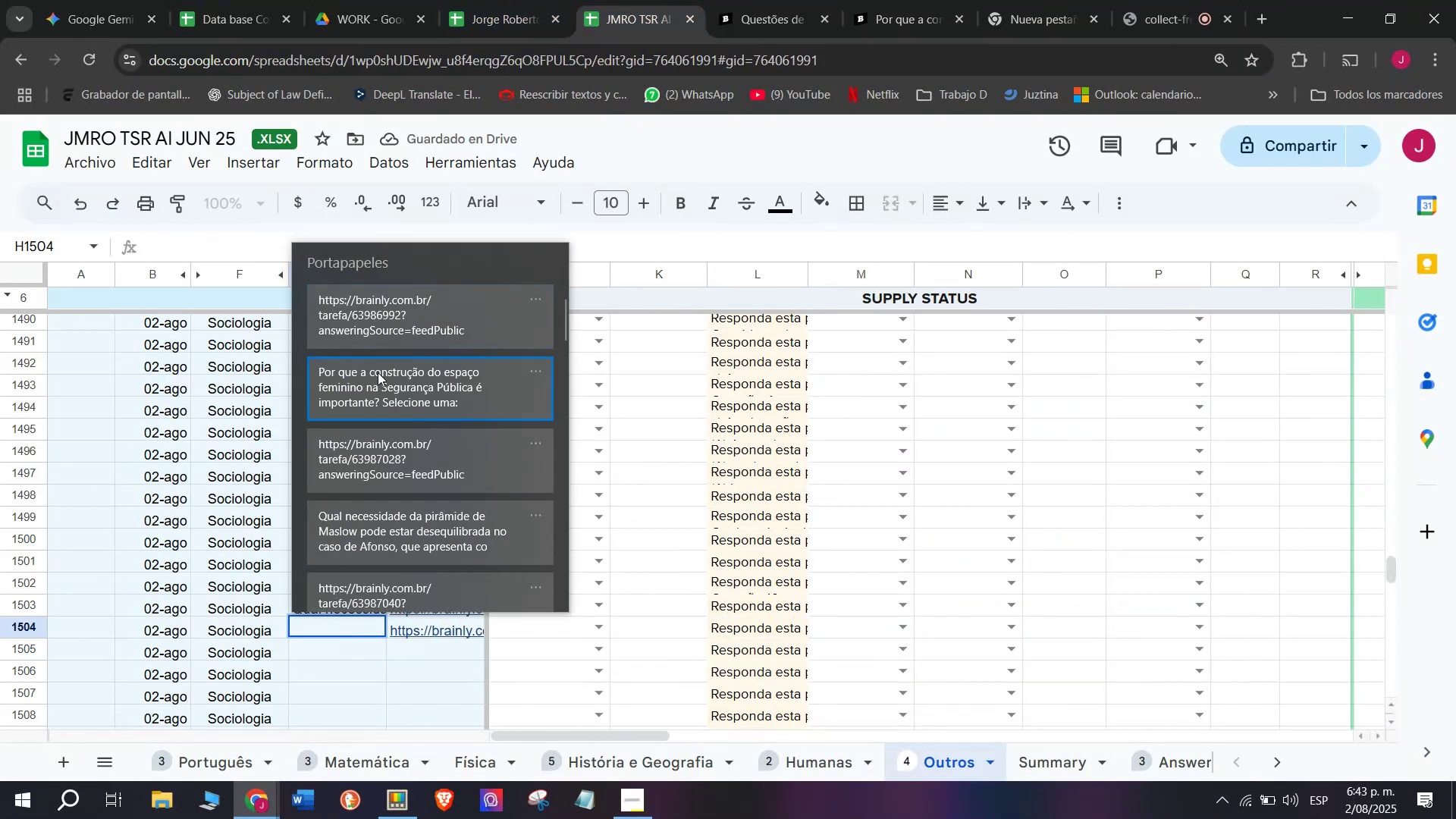 
key(Control+ControlLeft)
 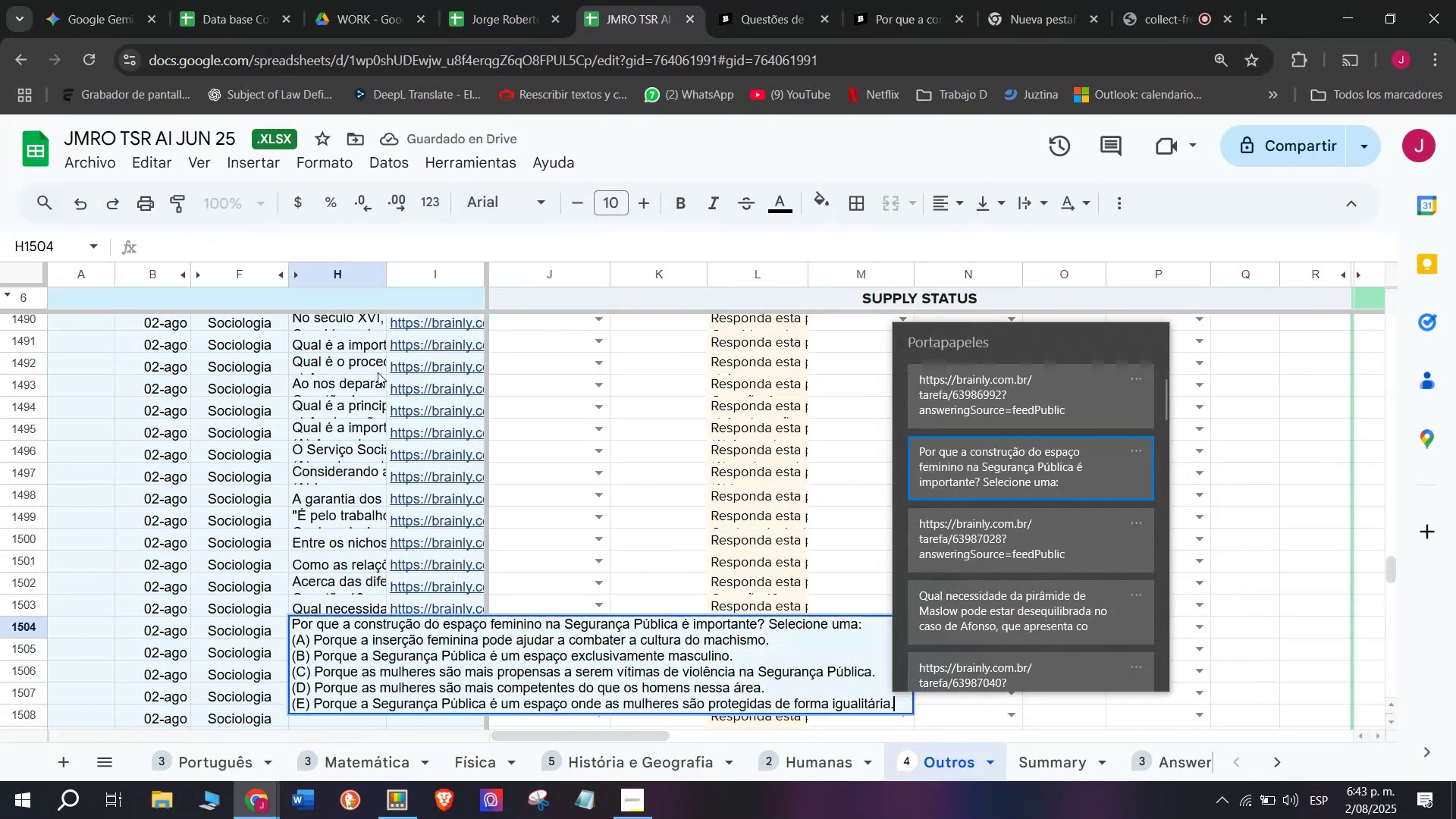 
key(Control+V)
 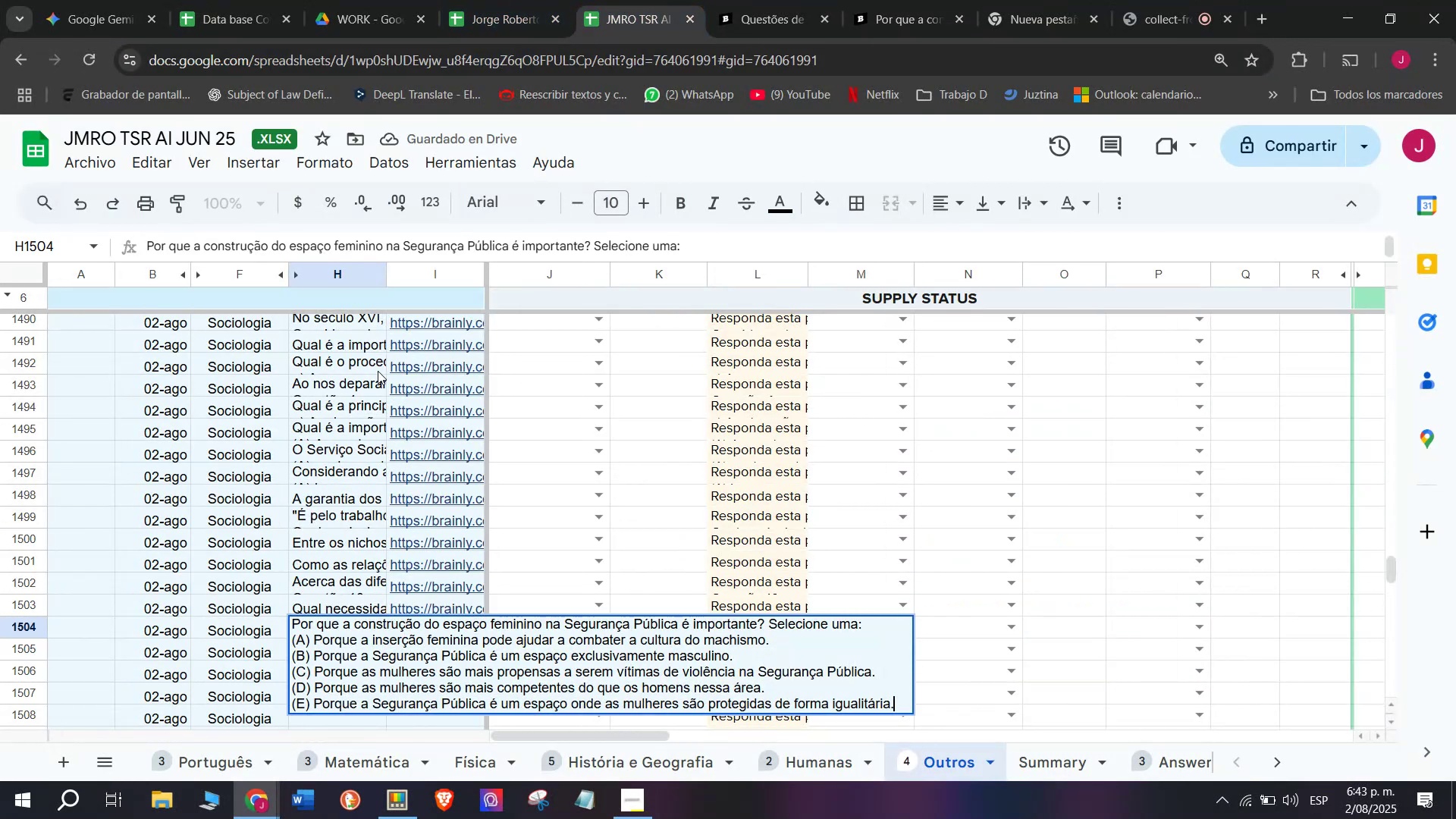 
key(Enter)
 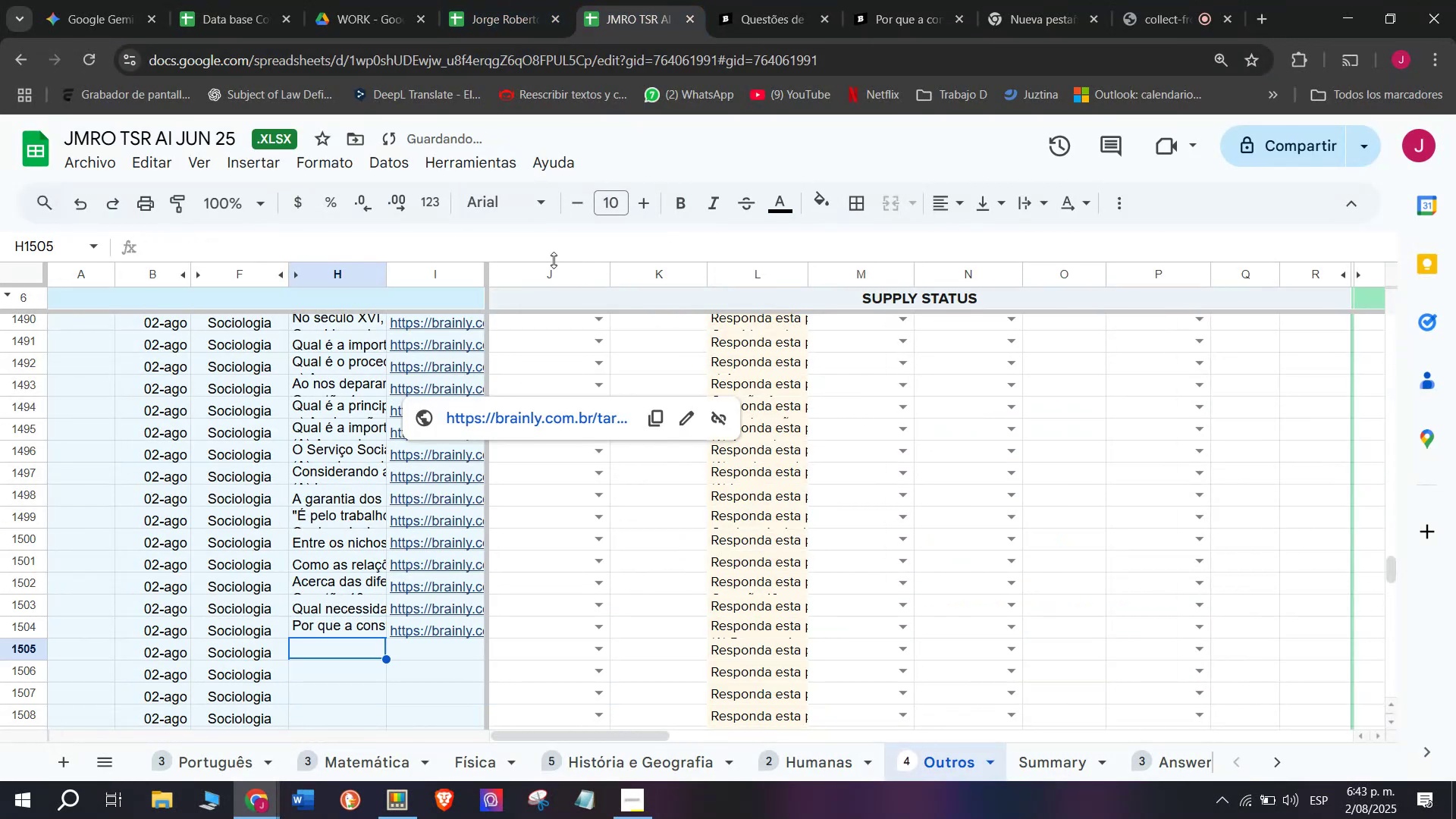 
left_click([759, 0])
 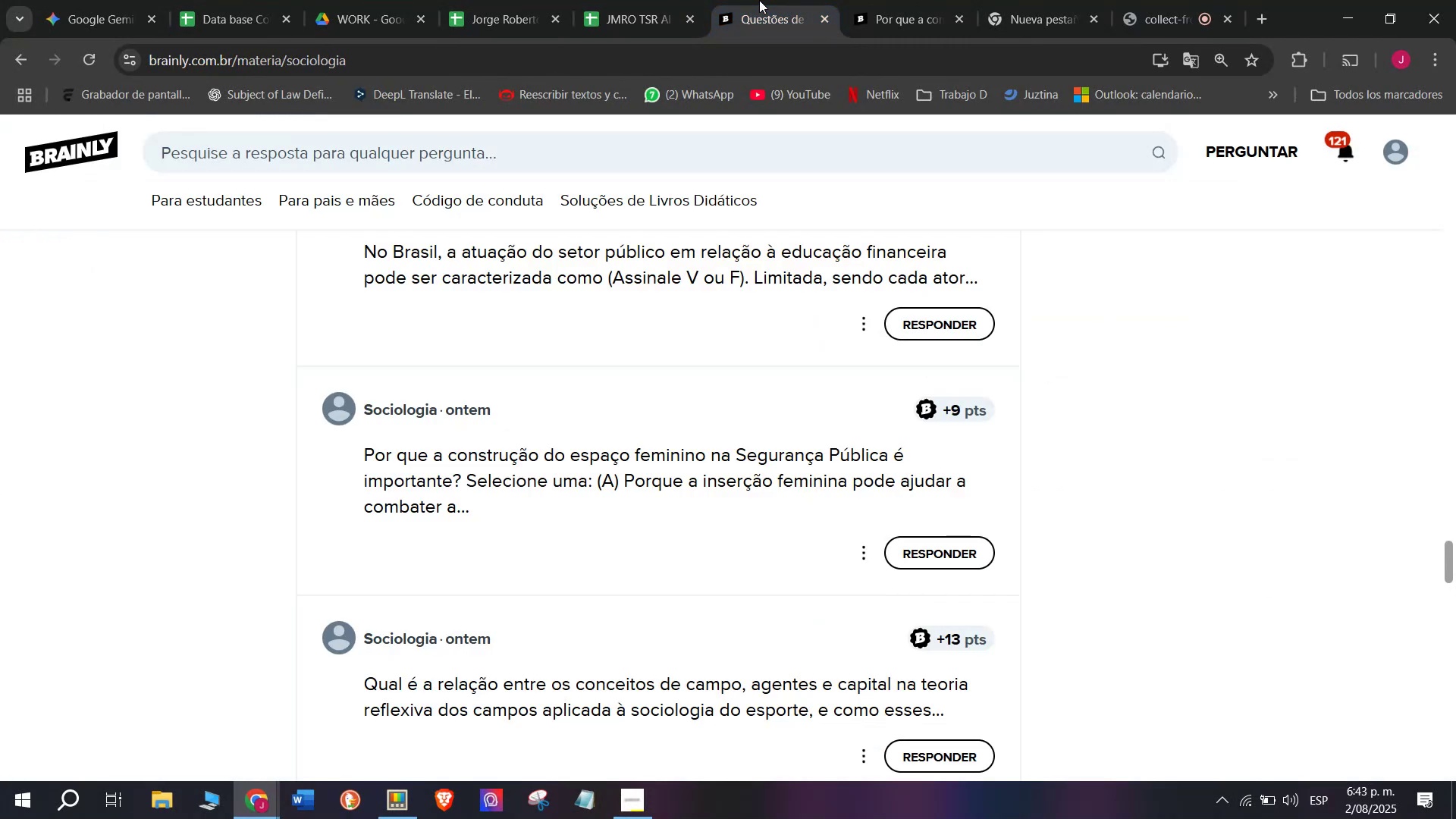 
left_click([876, 0])
 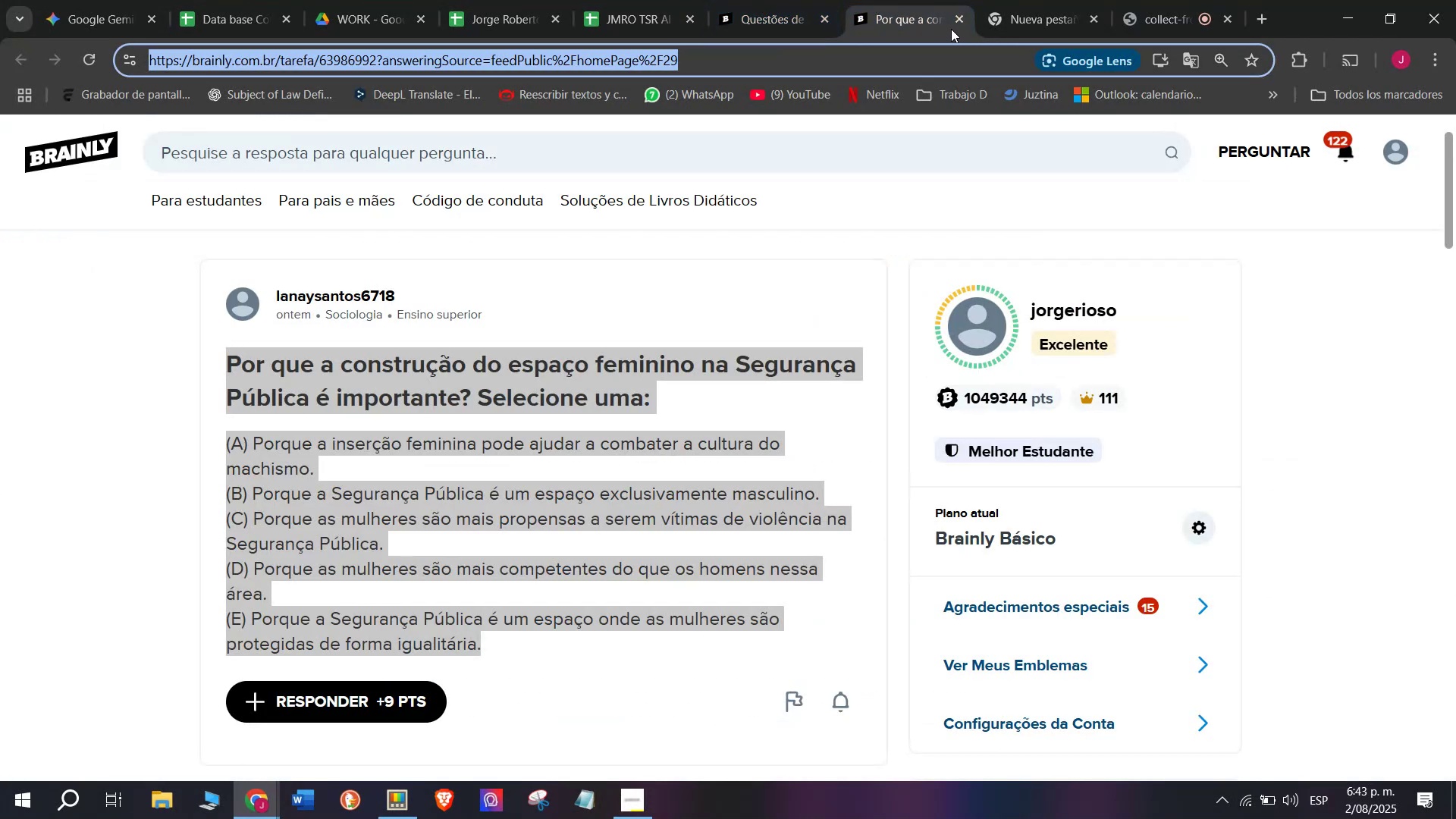 
left_click([953, 25])
 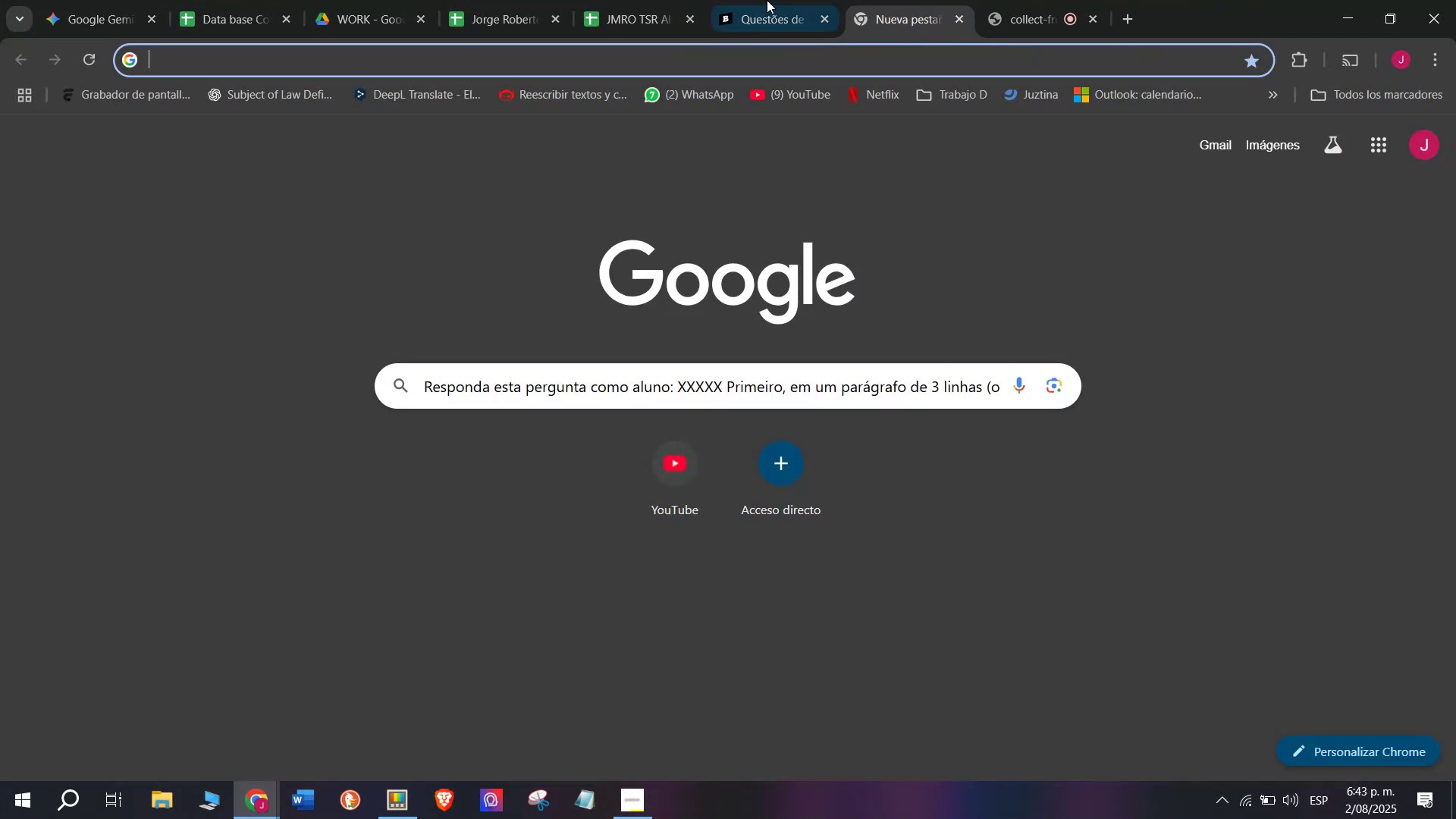 
left_click([750, 0])
 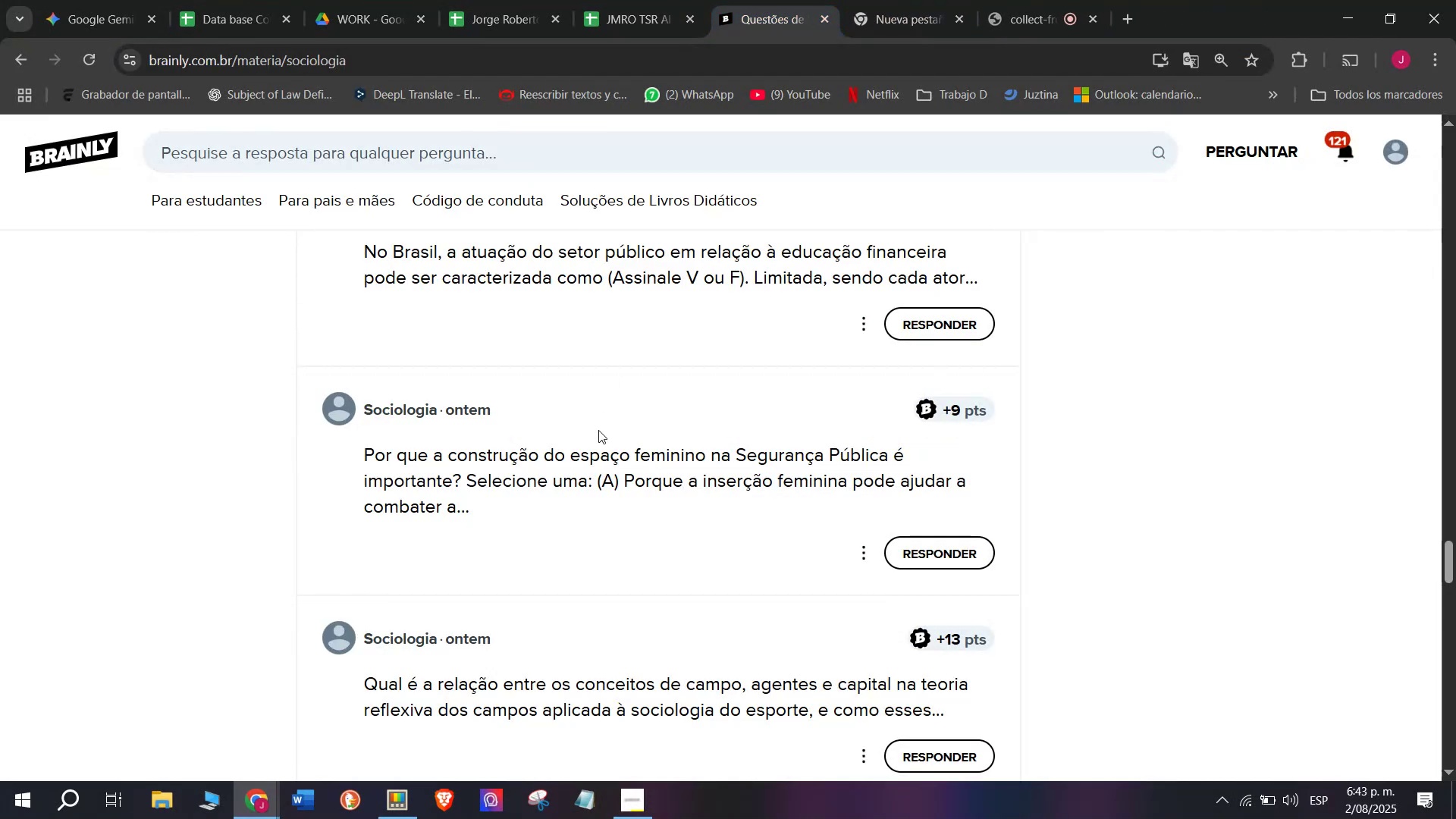 
scroll: coordinate [598, 430], scroll_direction: down, amount: 1.0
 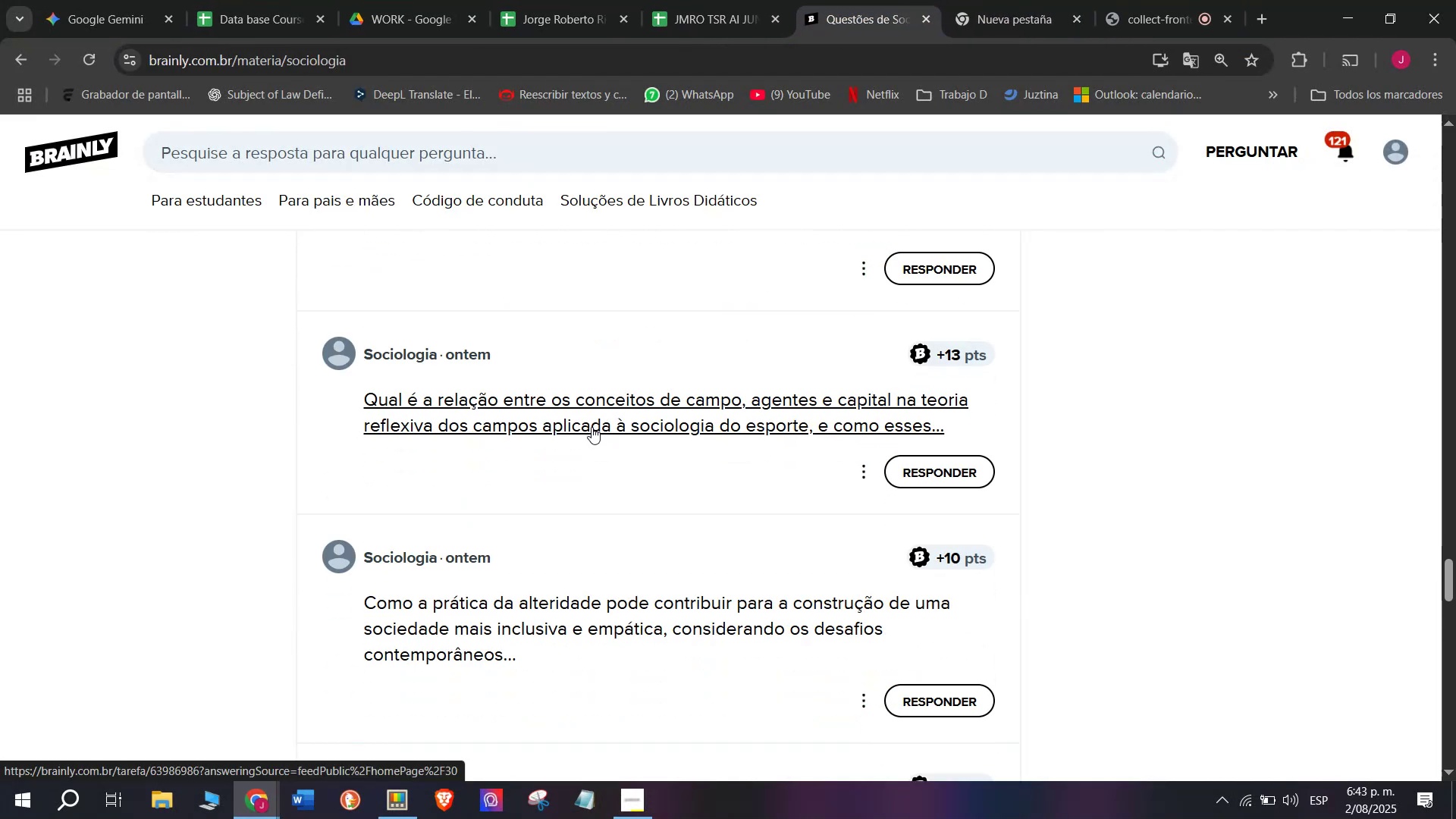 
right_click([594, 425])
 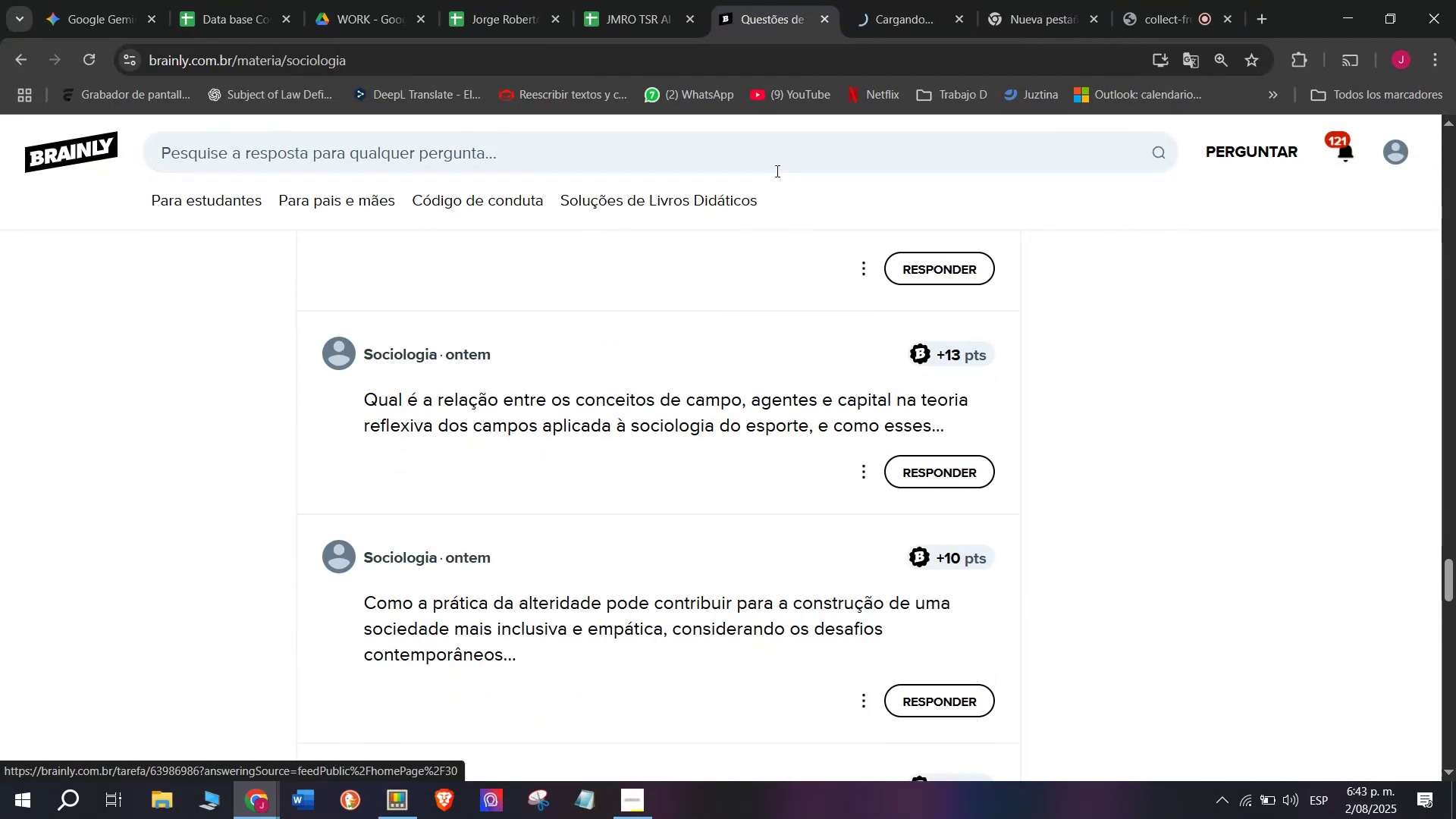 
left_click([896, 0])
 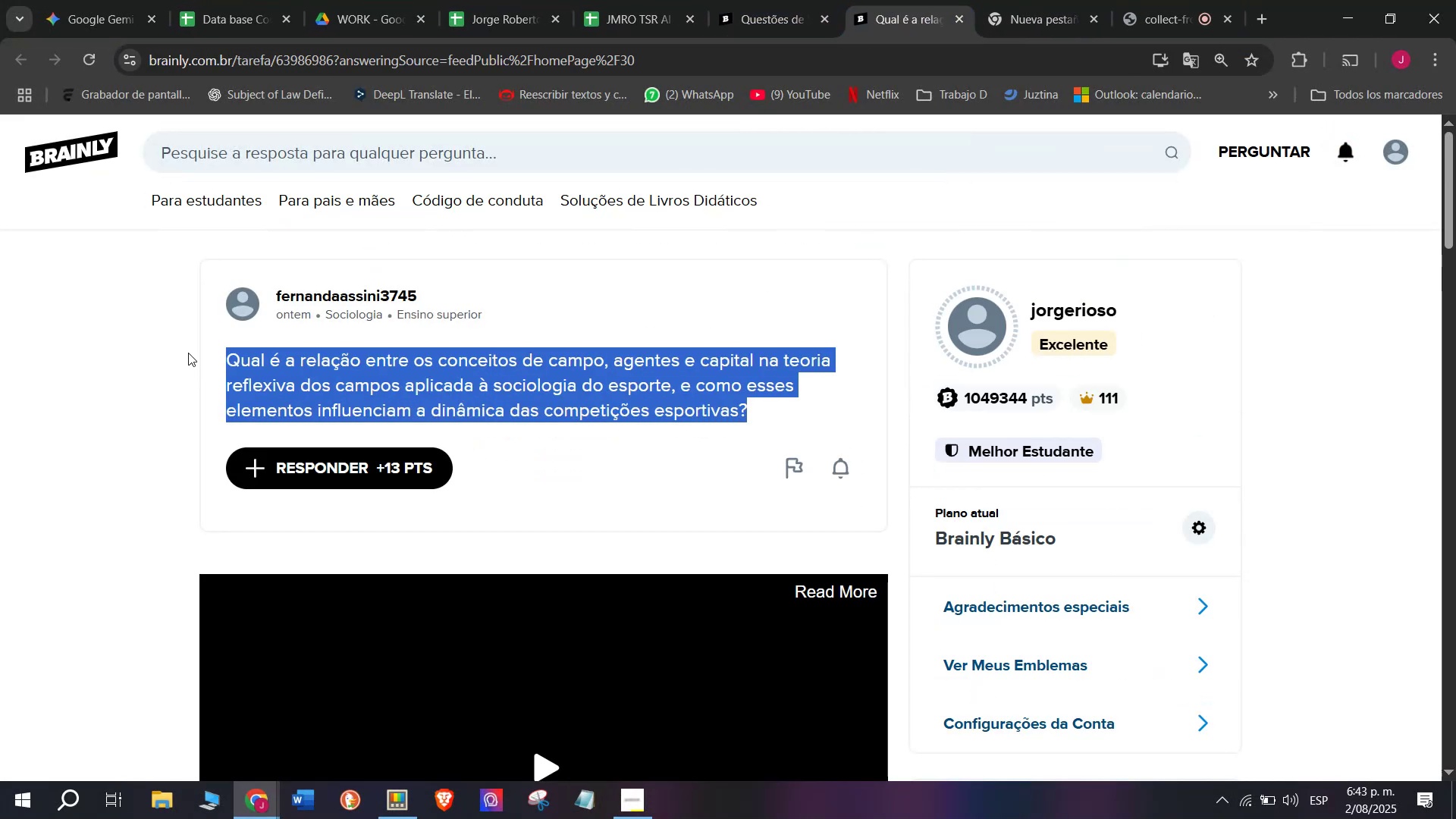 
key(Control+C)
 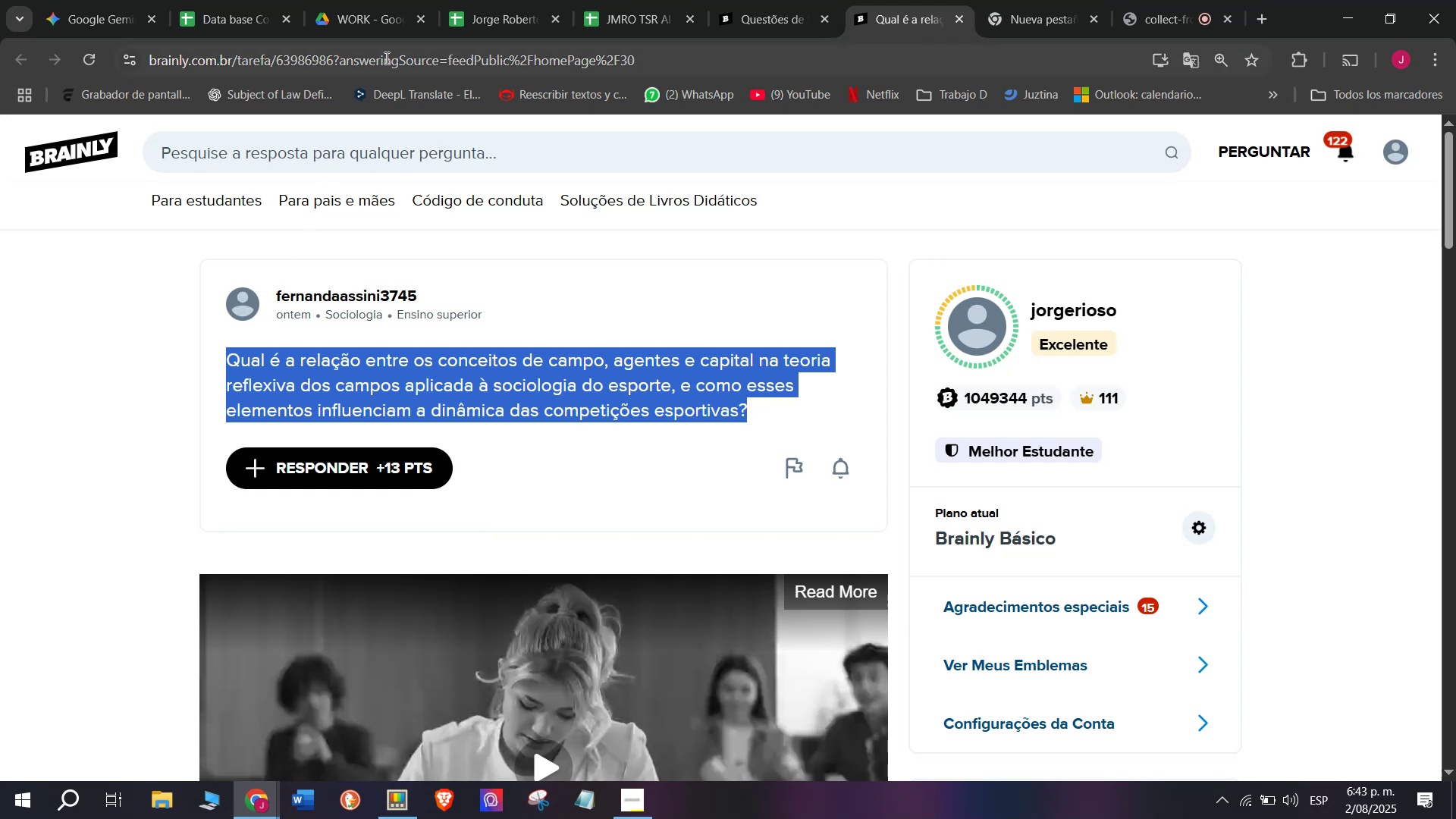 
double_click([385, 58])
 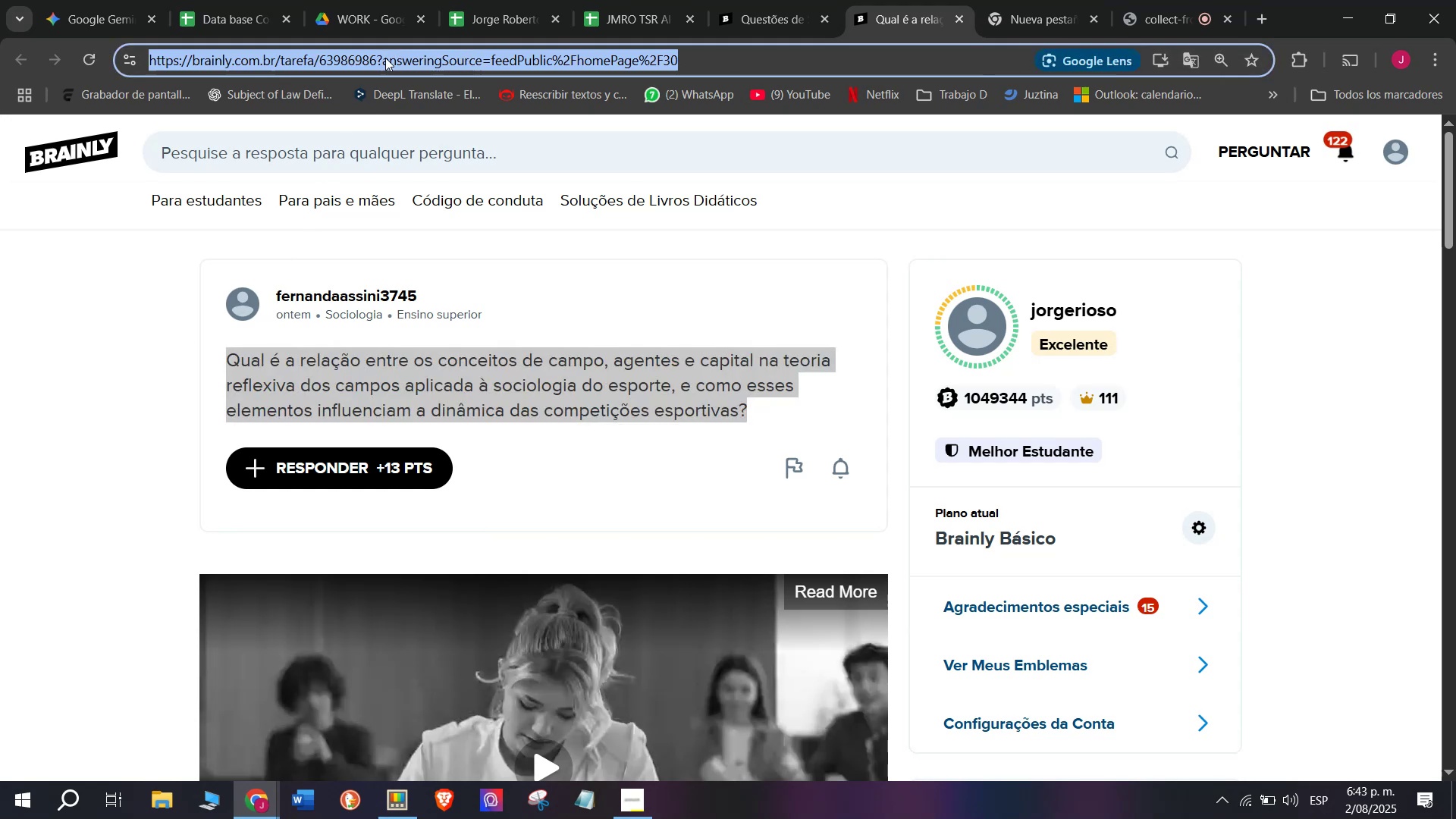 
triple_click([385, 58])
 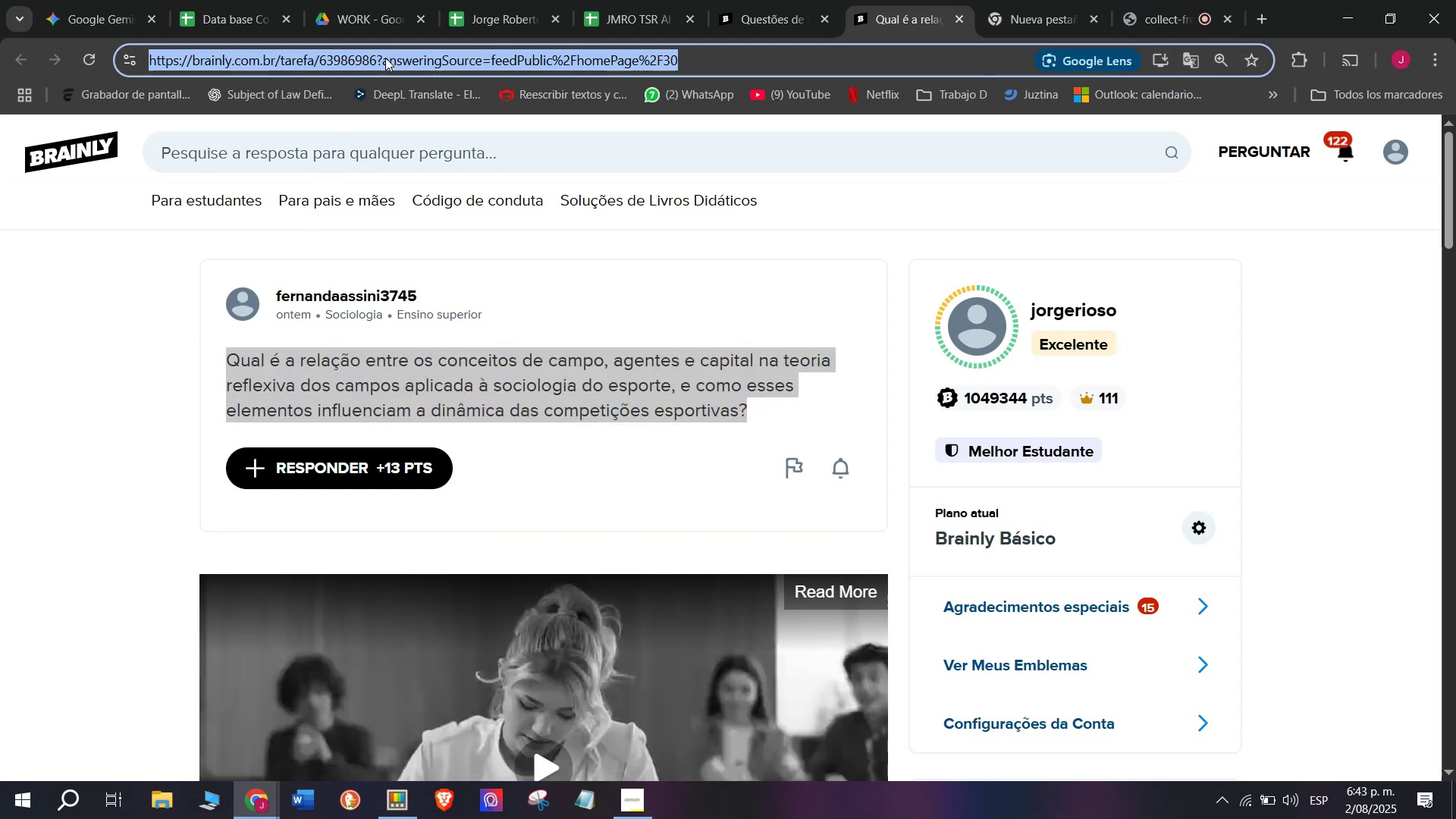 
key(Control+C)
 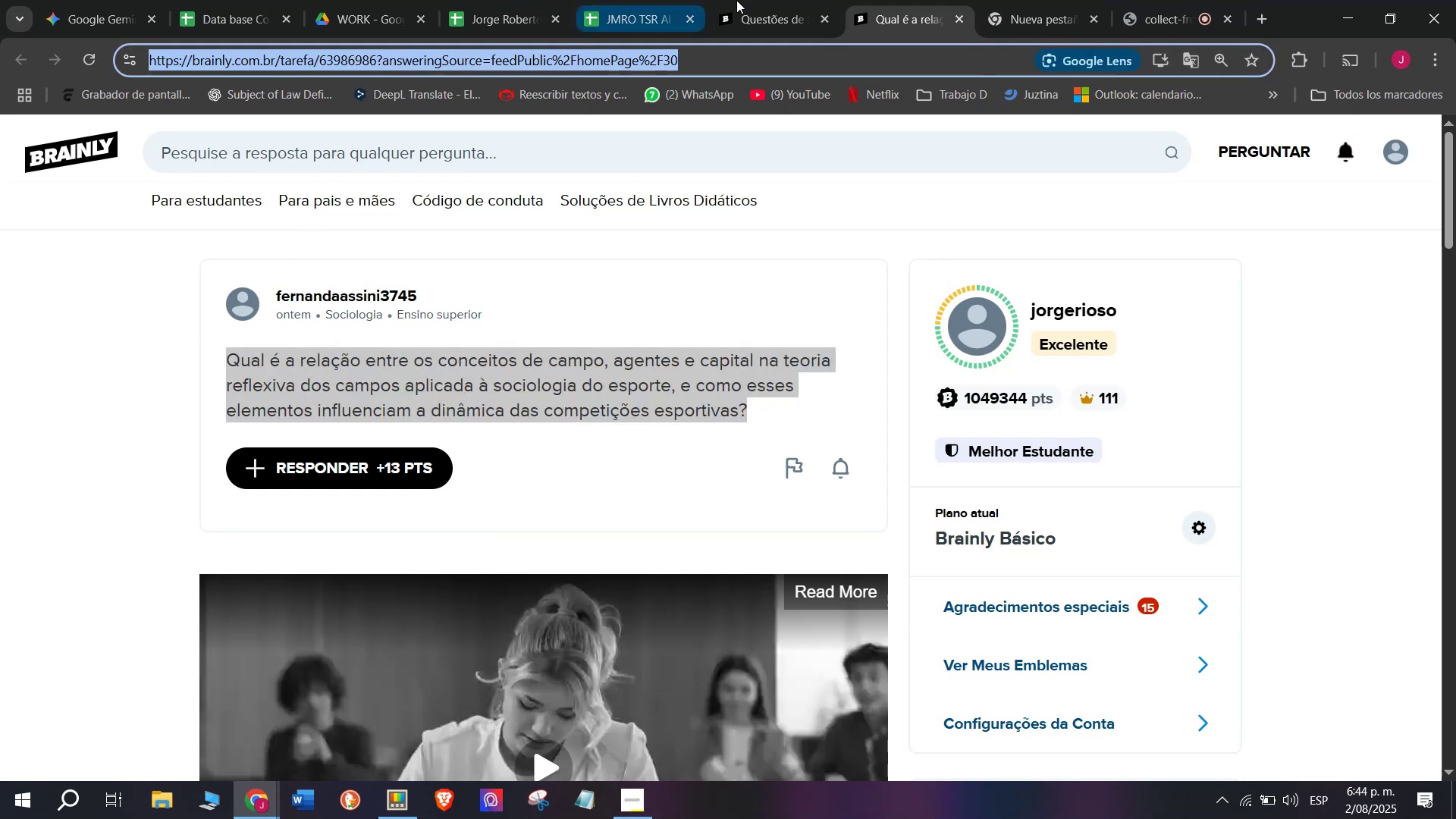 
left_click([780, 0])
 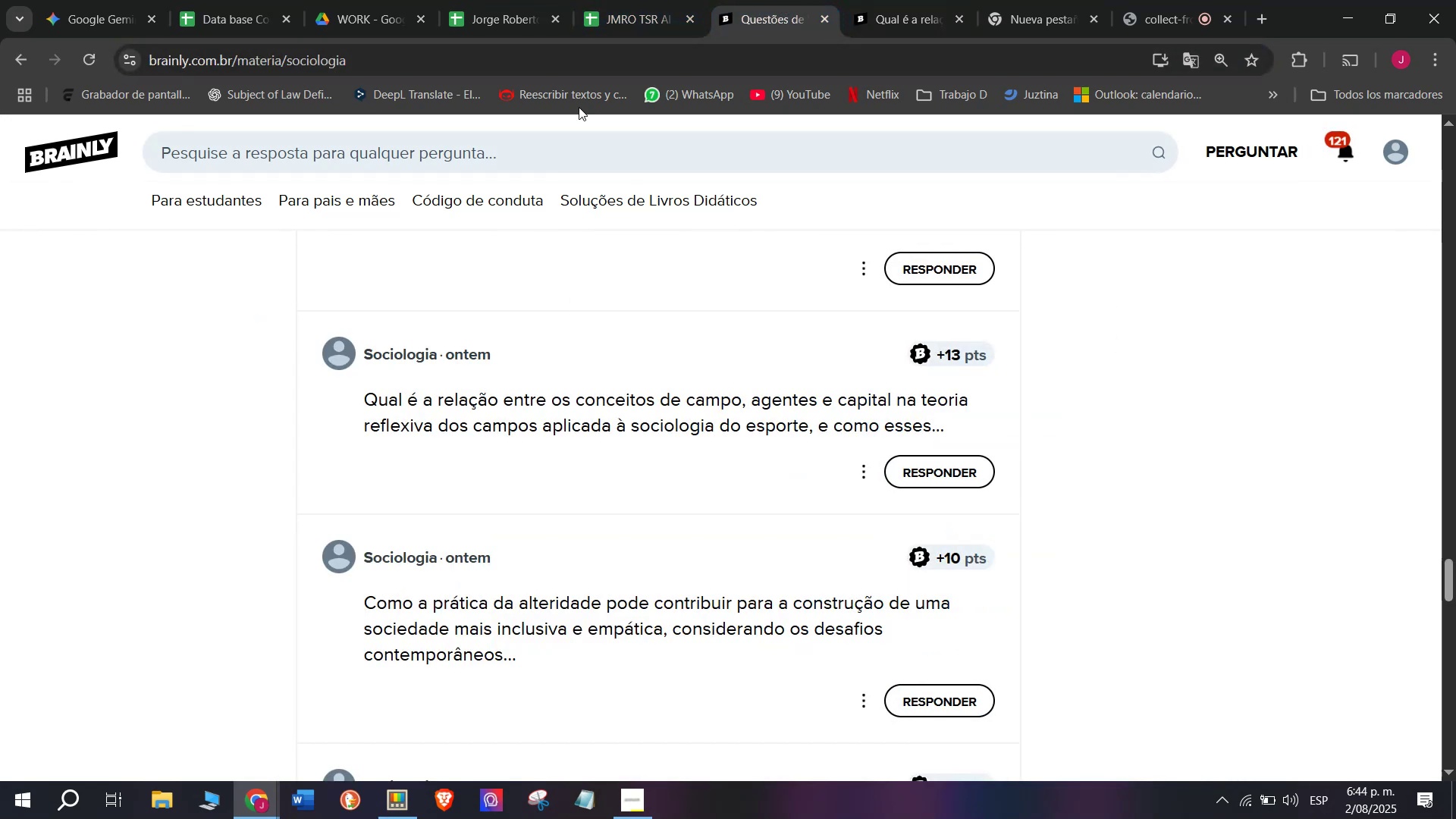 
left_click([639, 0])
 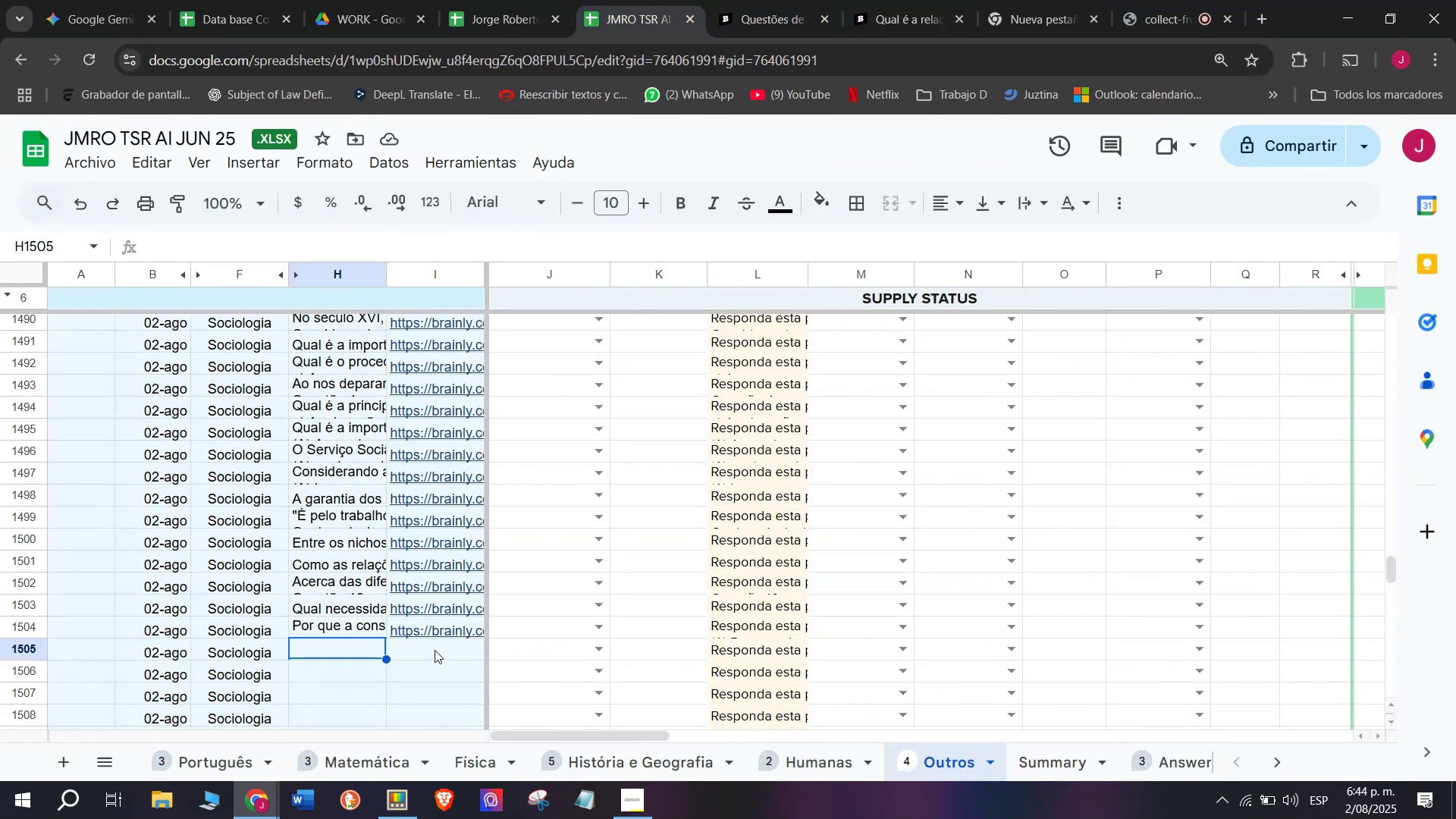 
double_click([434, 652])
 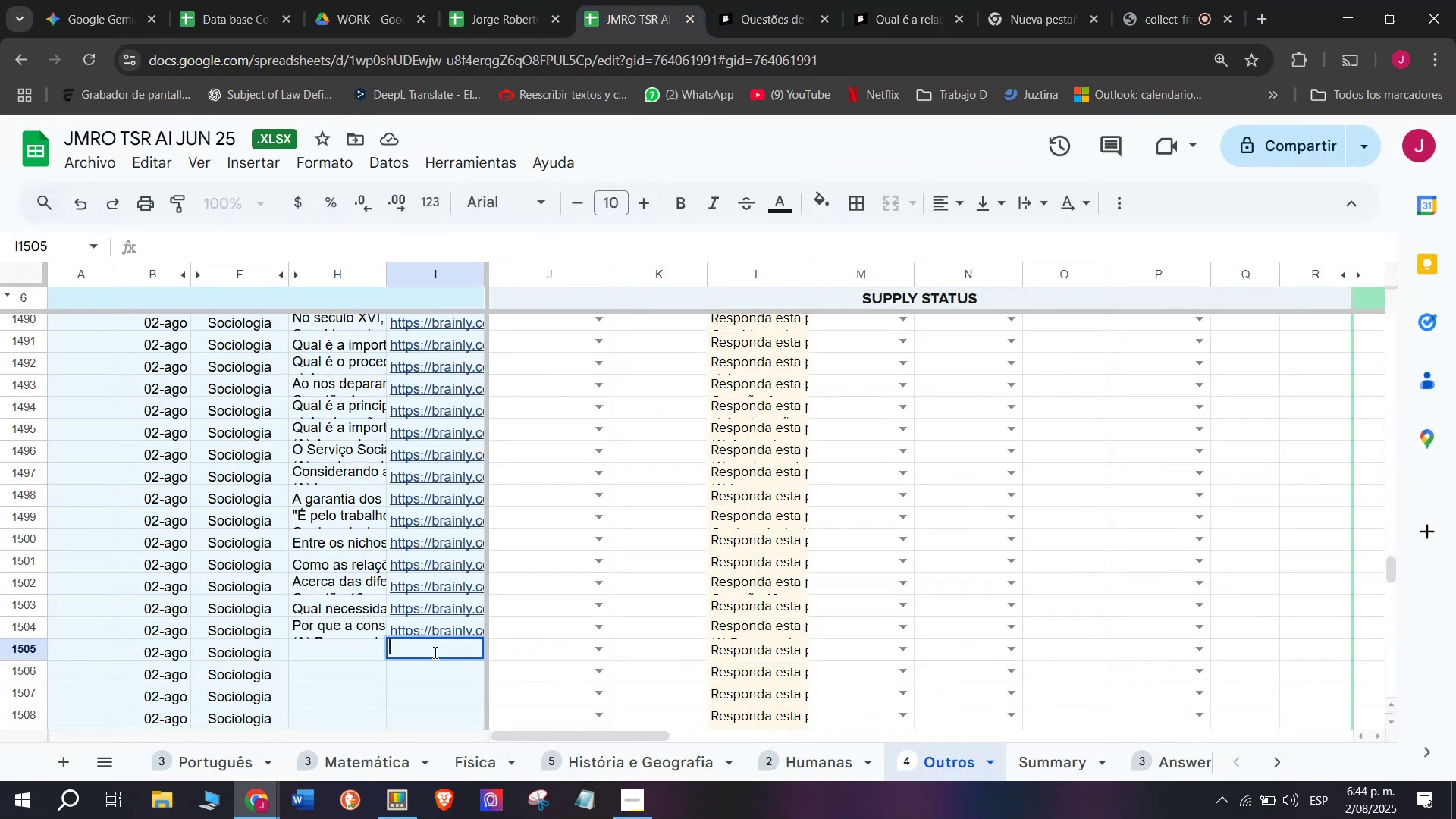 
key(Control+V)
 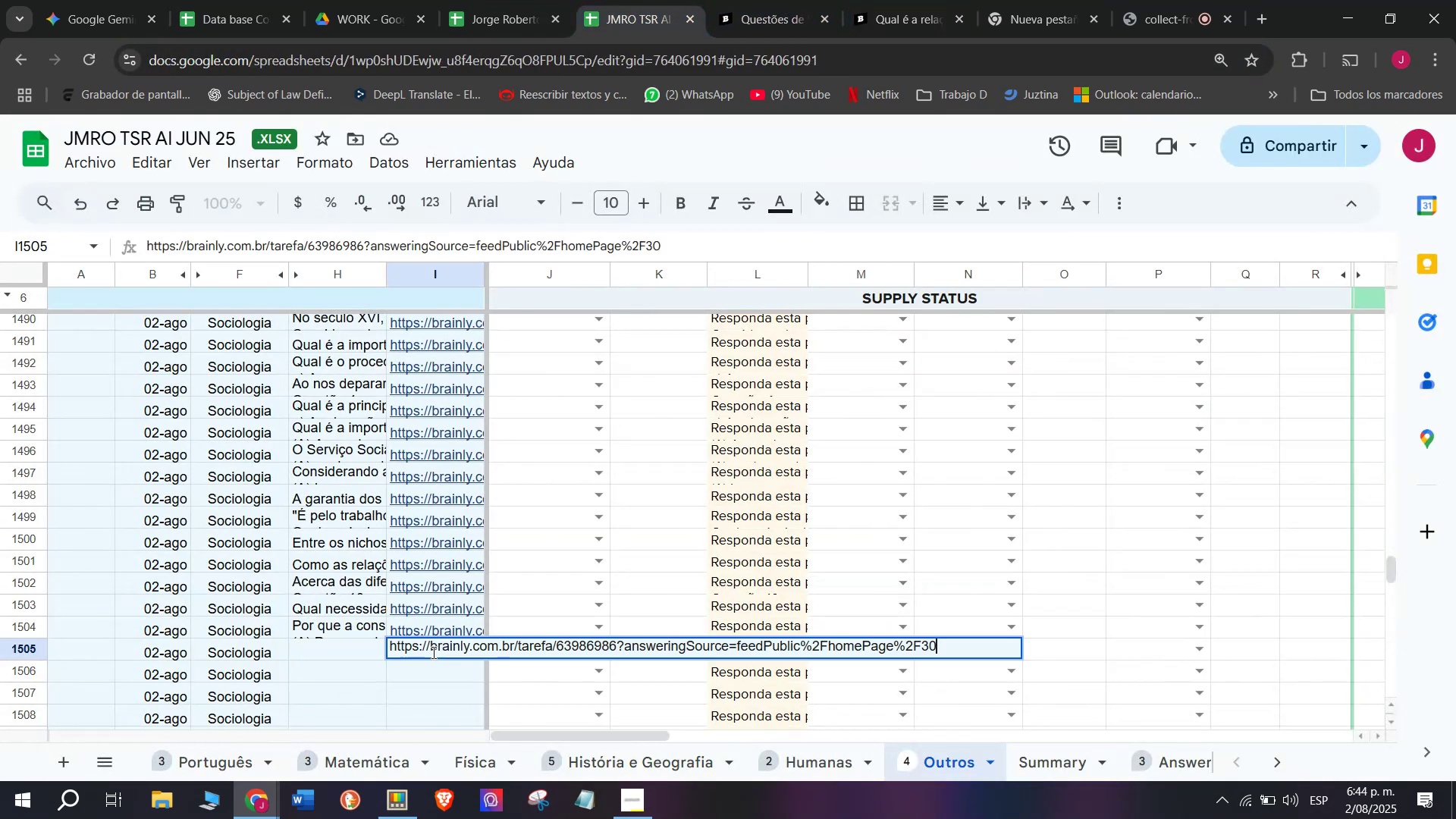 
key(Enter)
 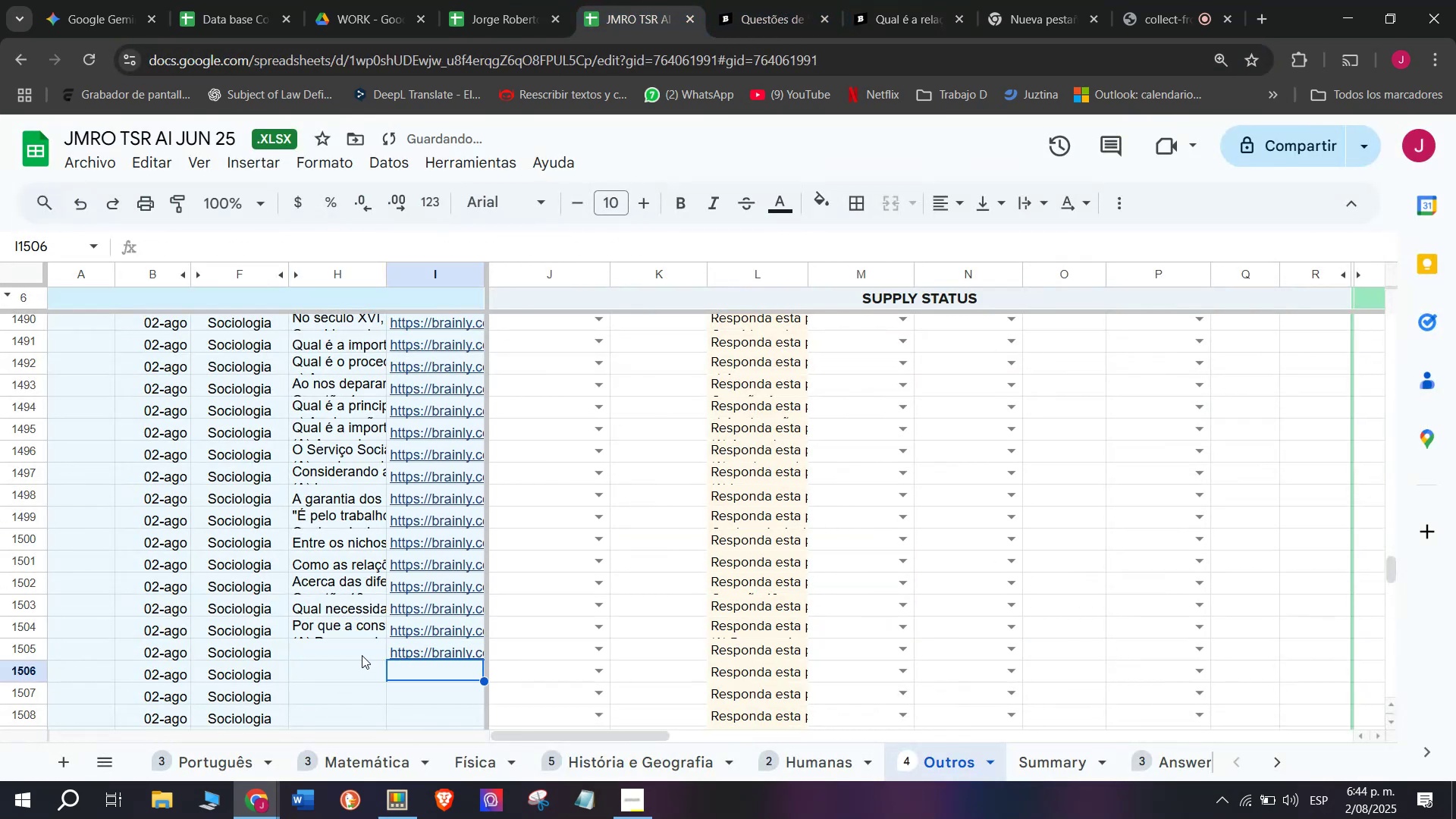 
double_click([362, 655])
 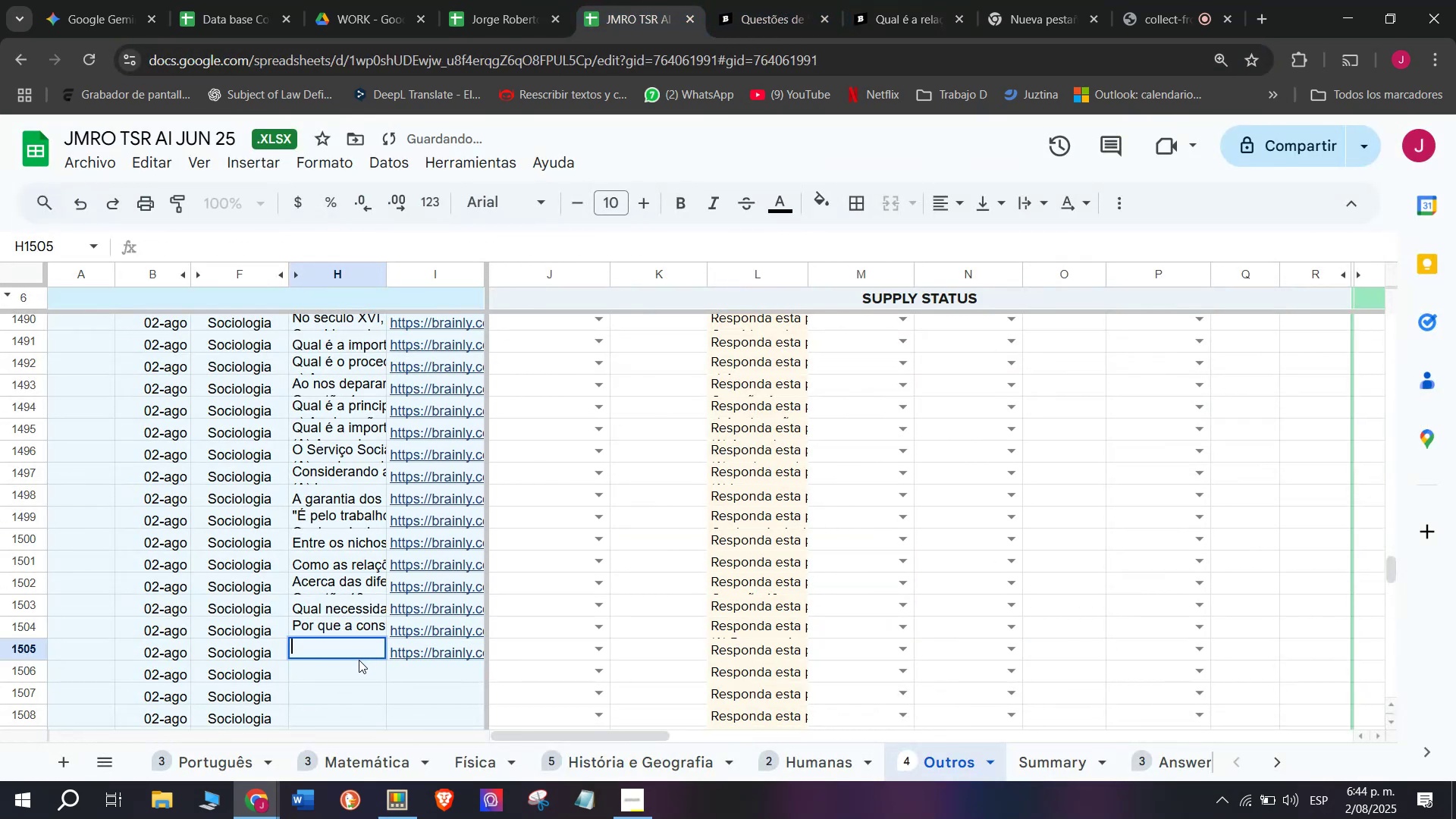 
key(Meta+MetaLeft)
 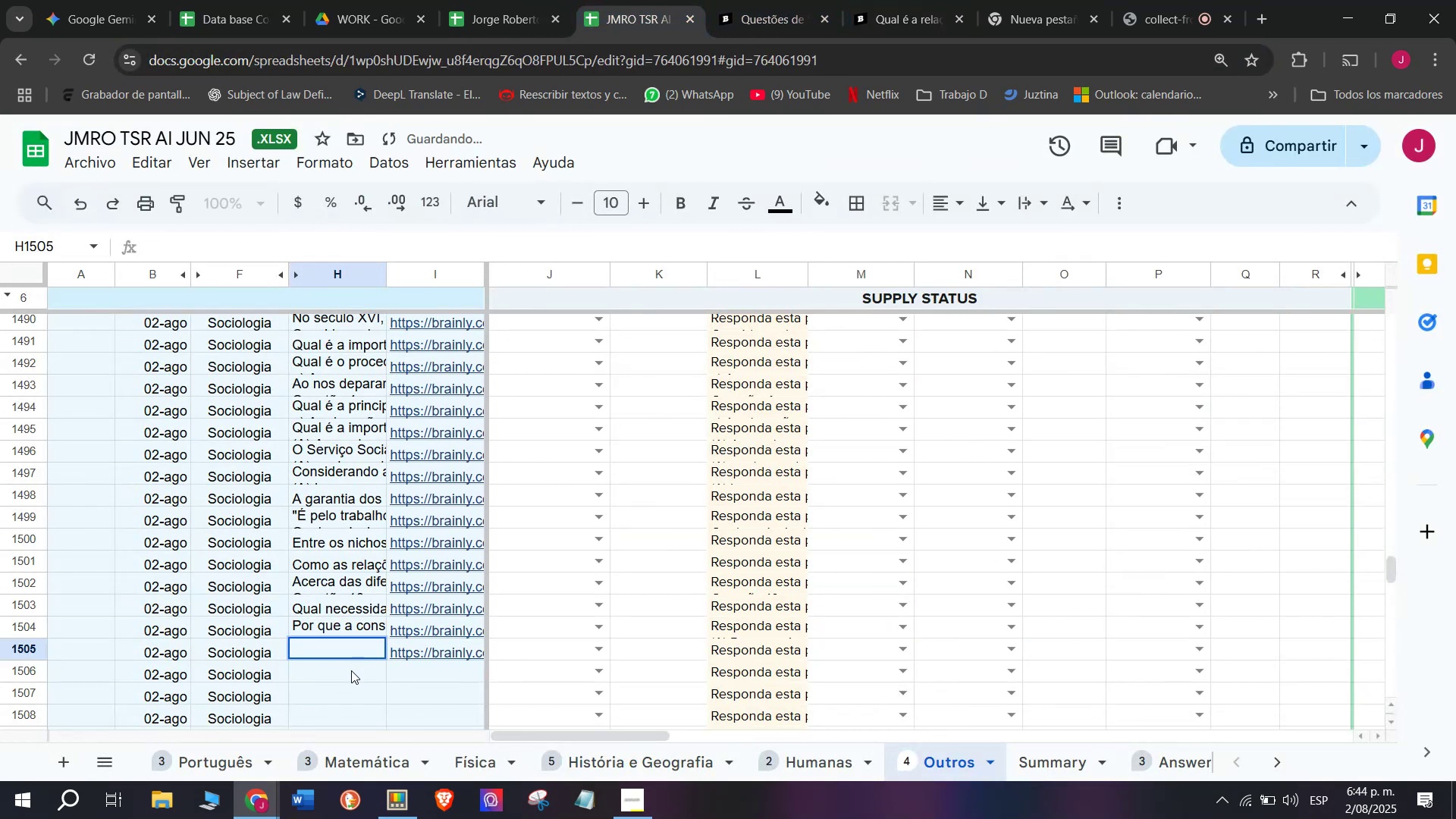 
key(Meta+V)
 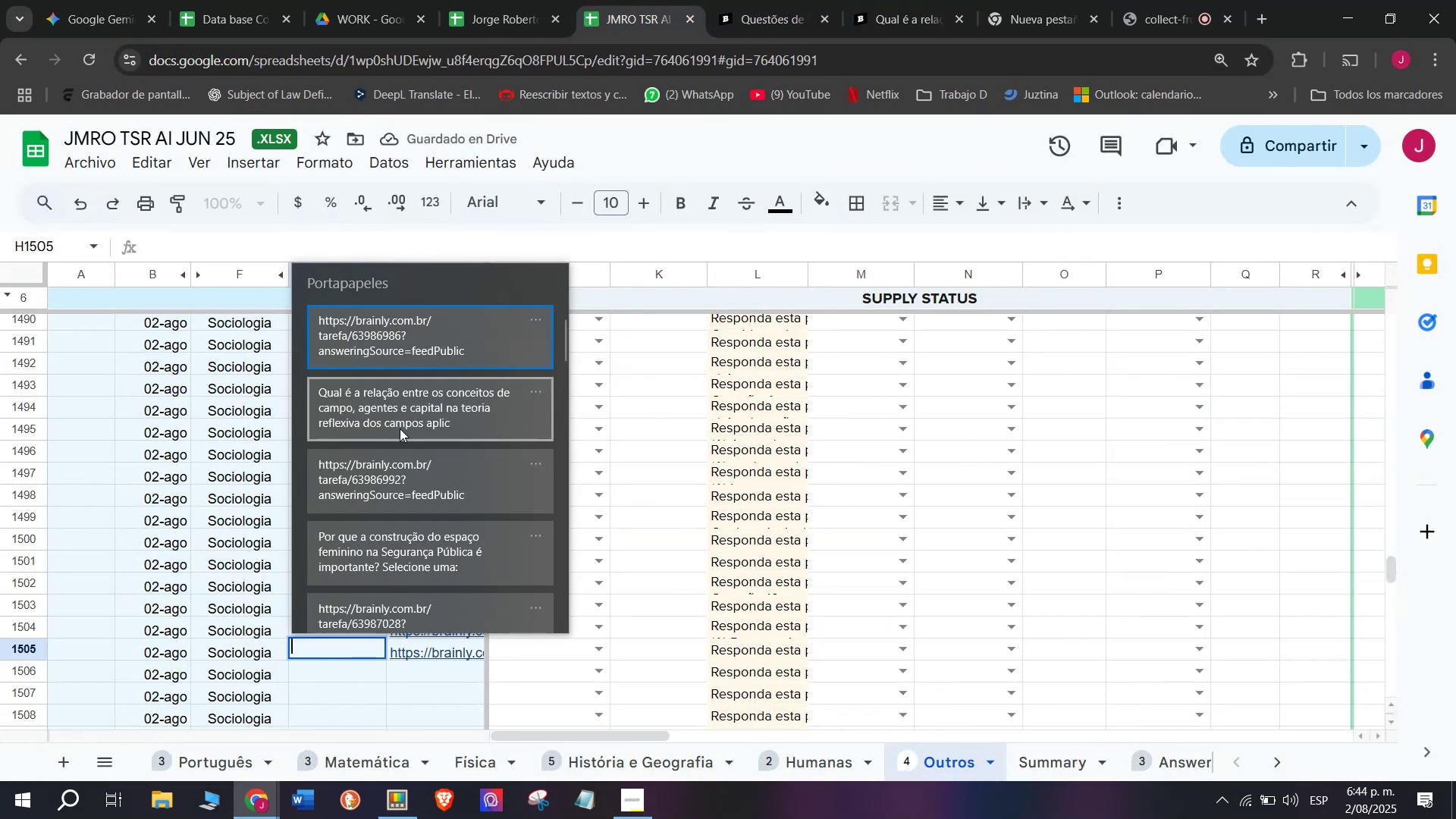 
left_click([400, 416])
 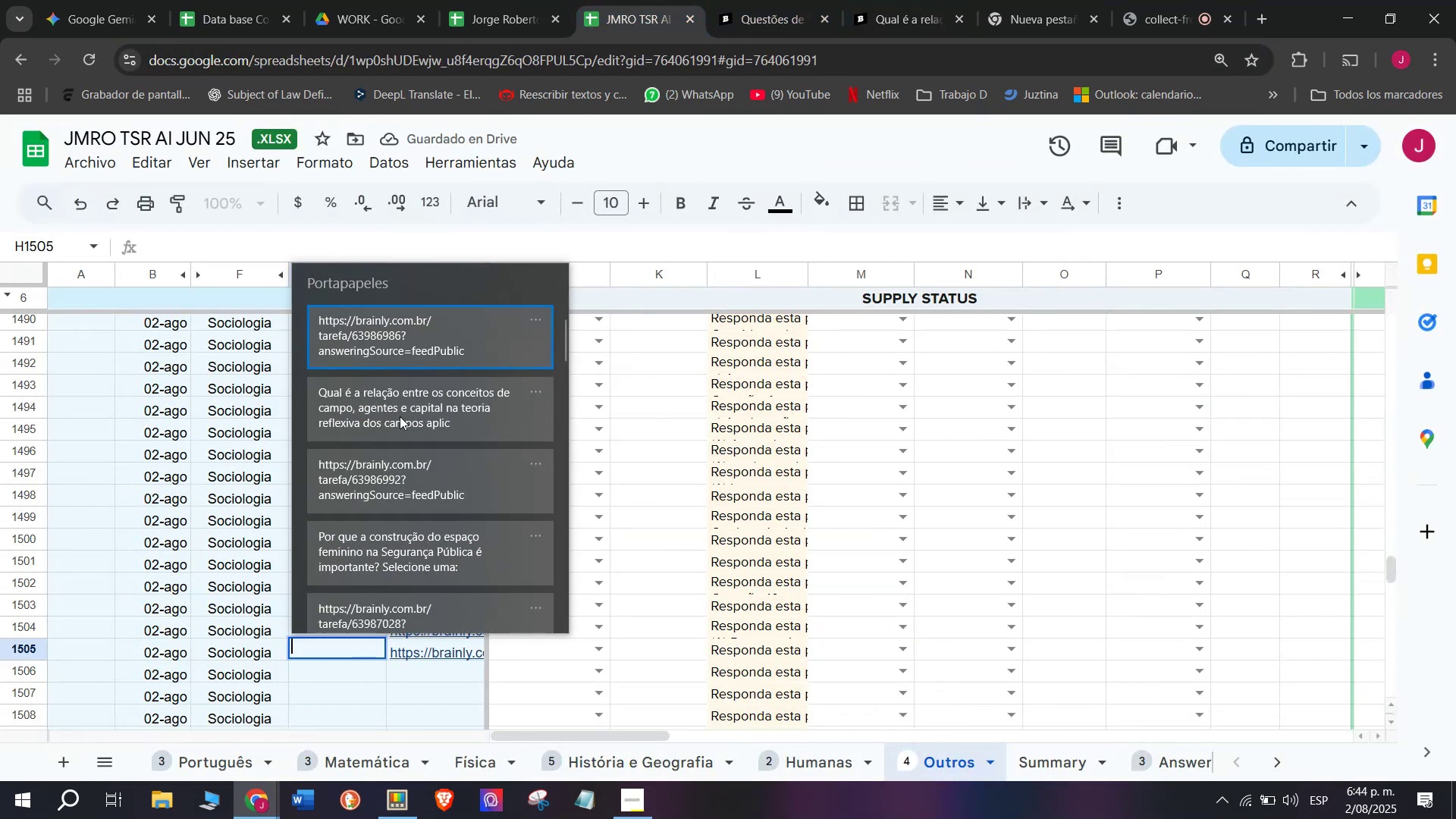 
key(Control+ControlLeft)
 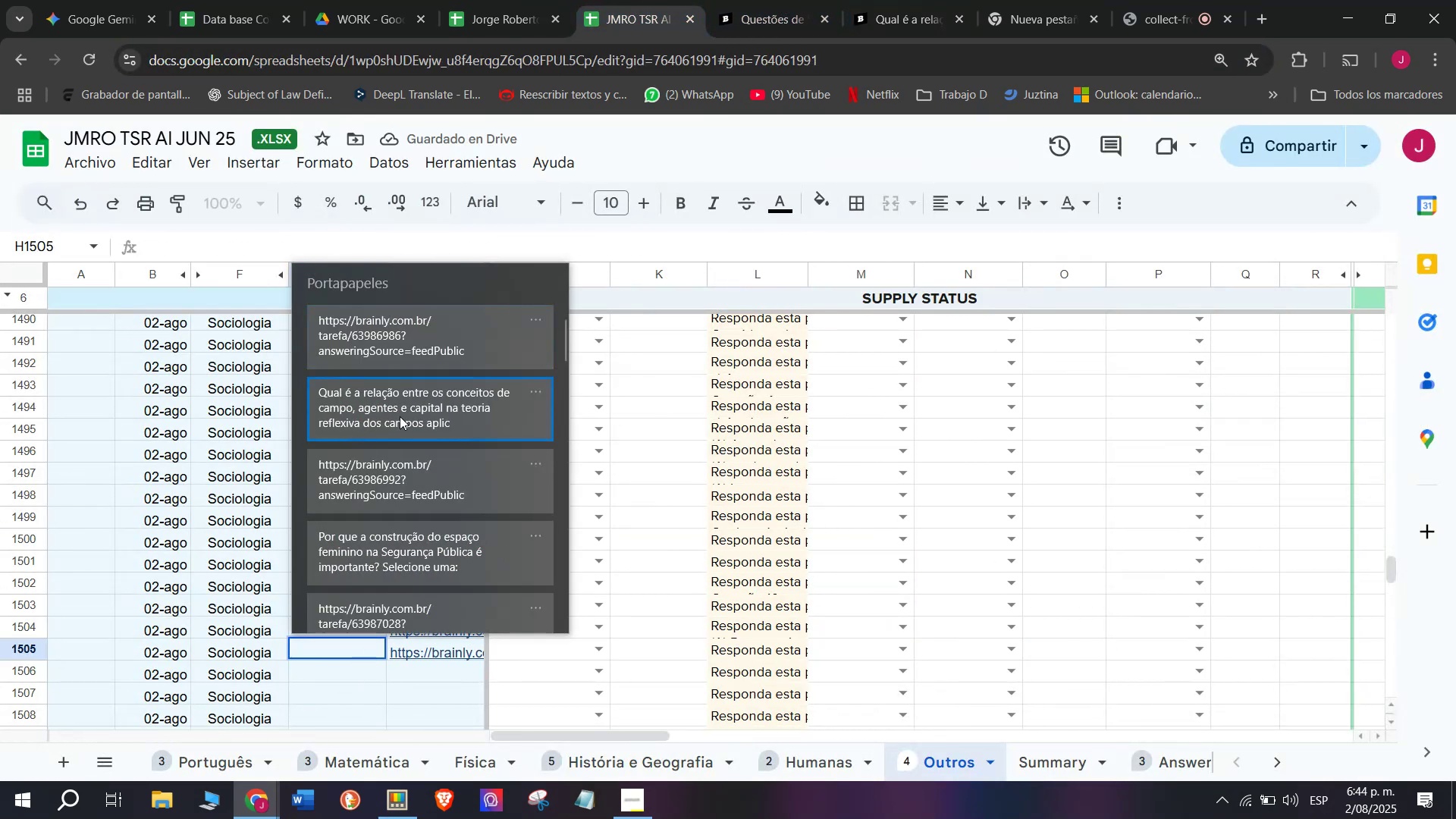 
key(Enter)
 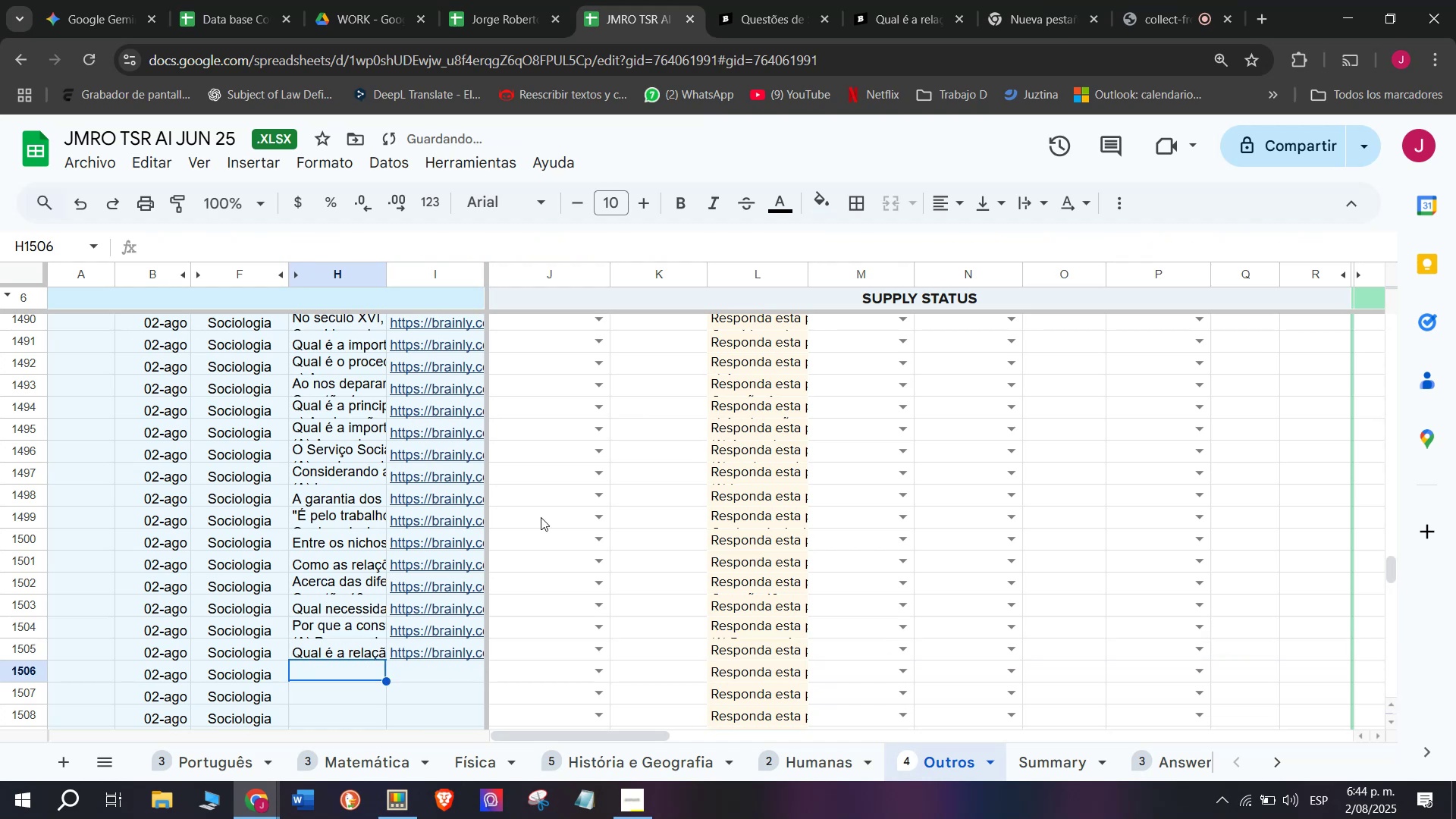 
scroll: coordinate [541, 574], scroll_direction: down, amount: 1.0
 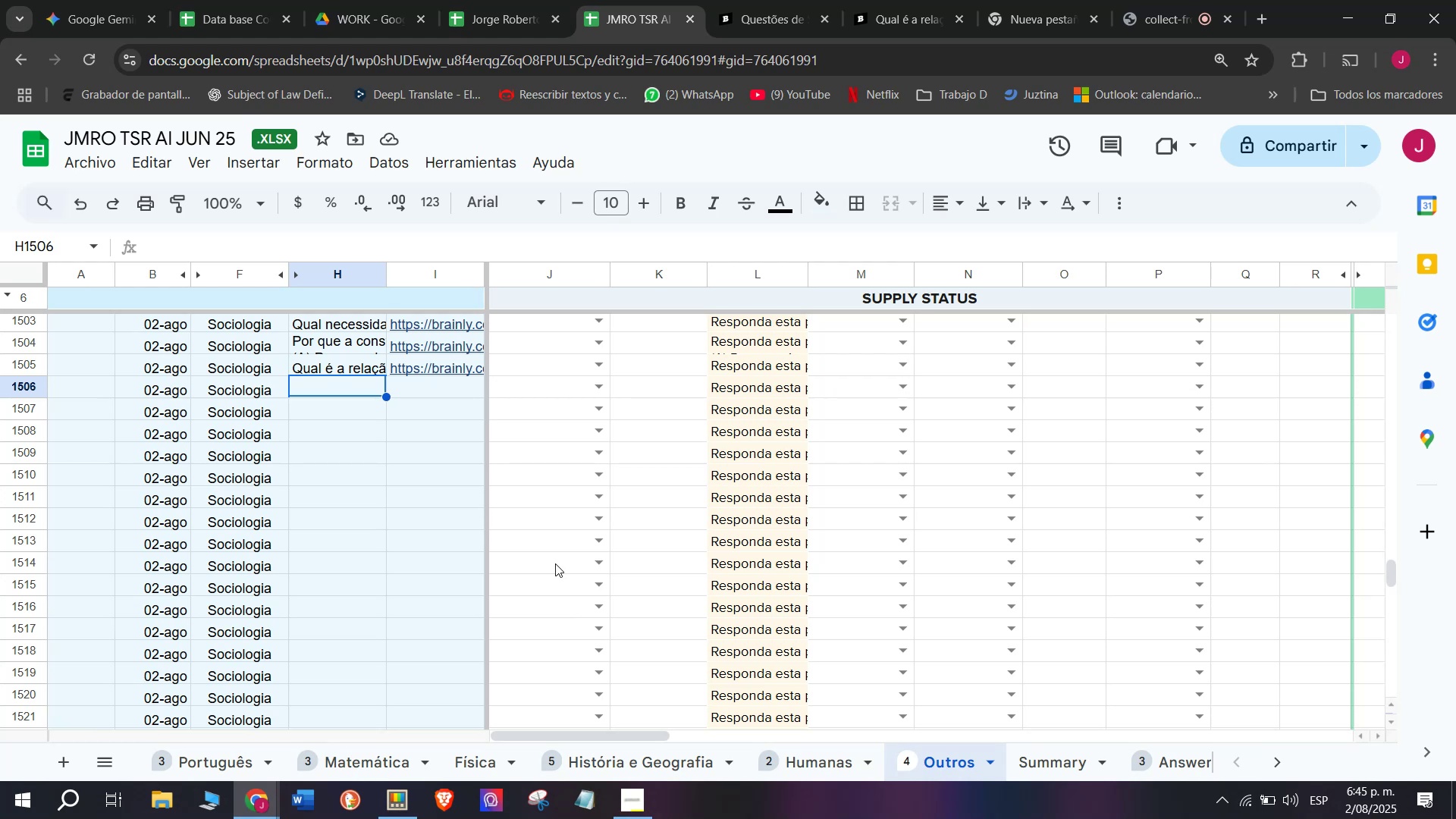 
wait(86.19)
 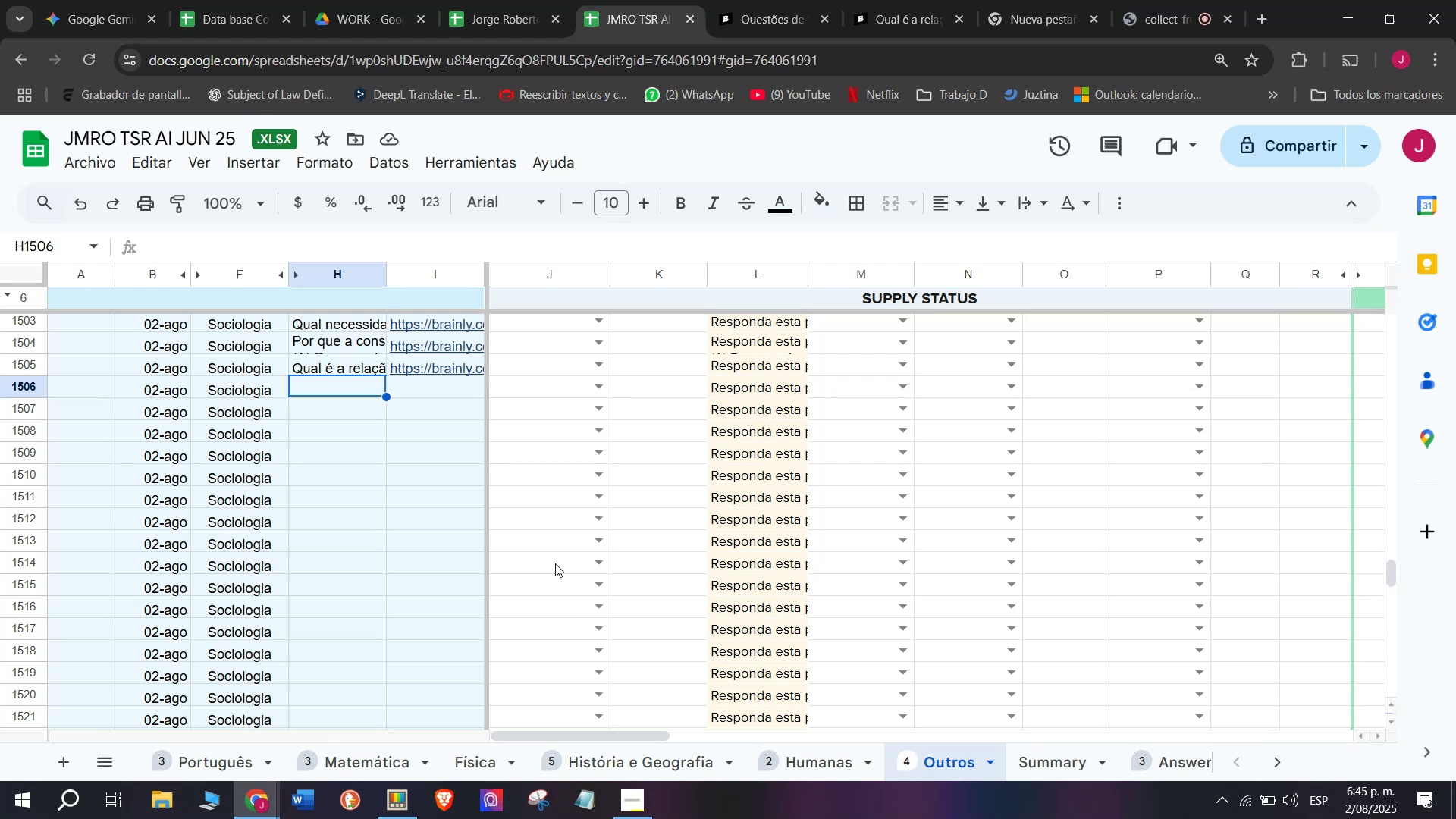 
left_click([894, 8])
 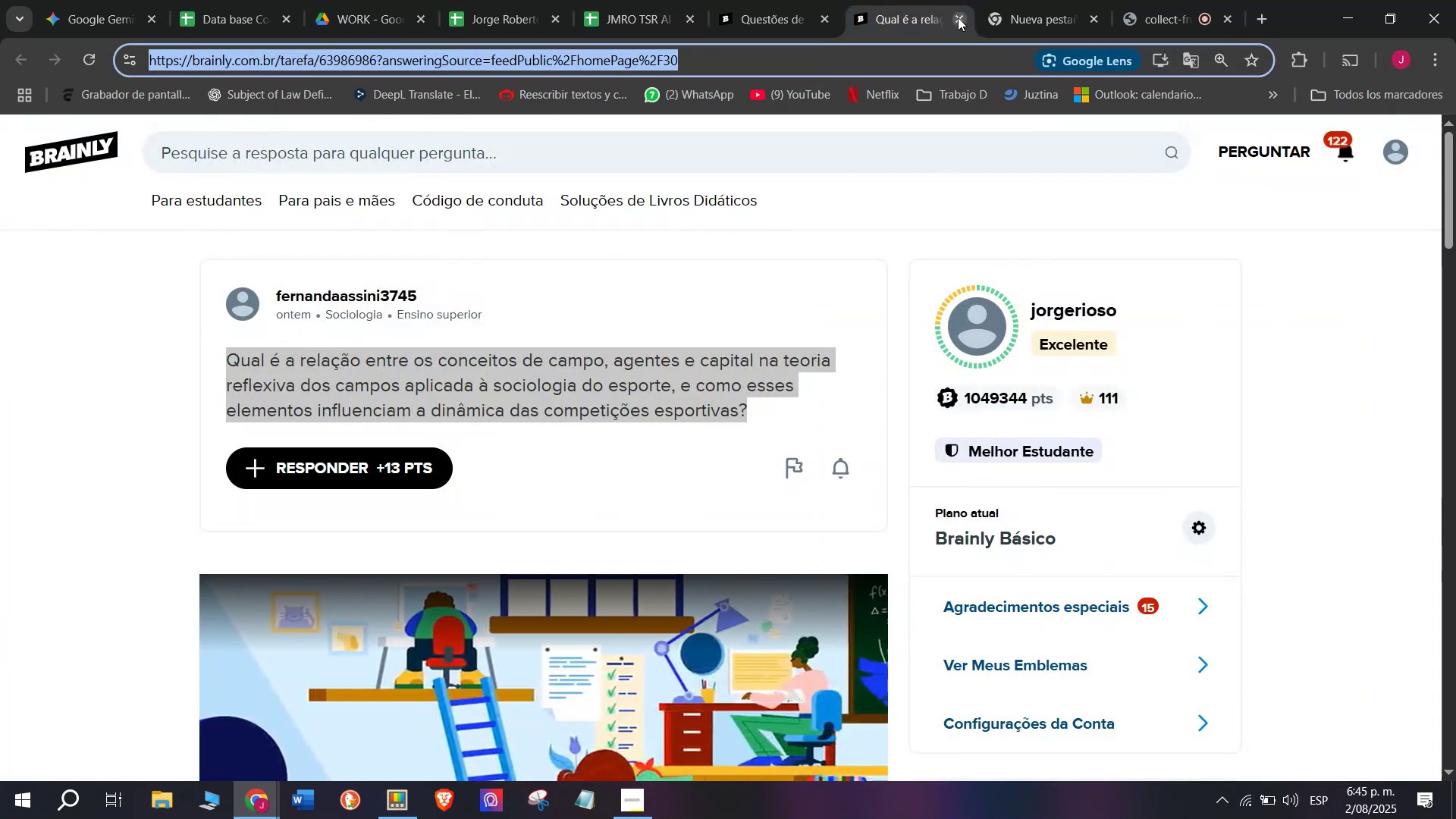 
double_click([756, 0])
 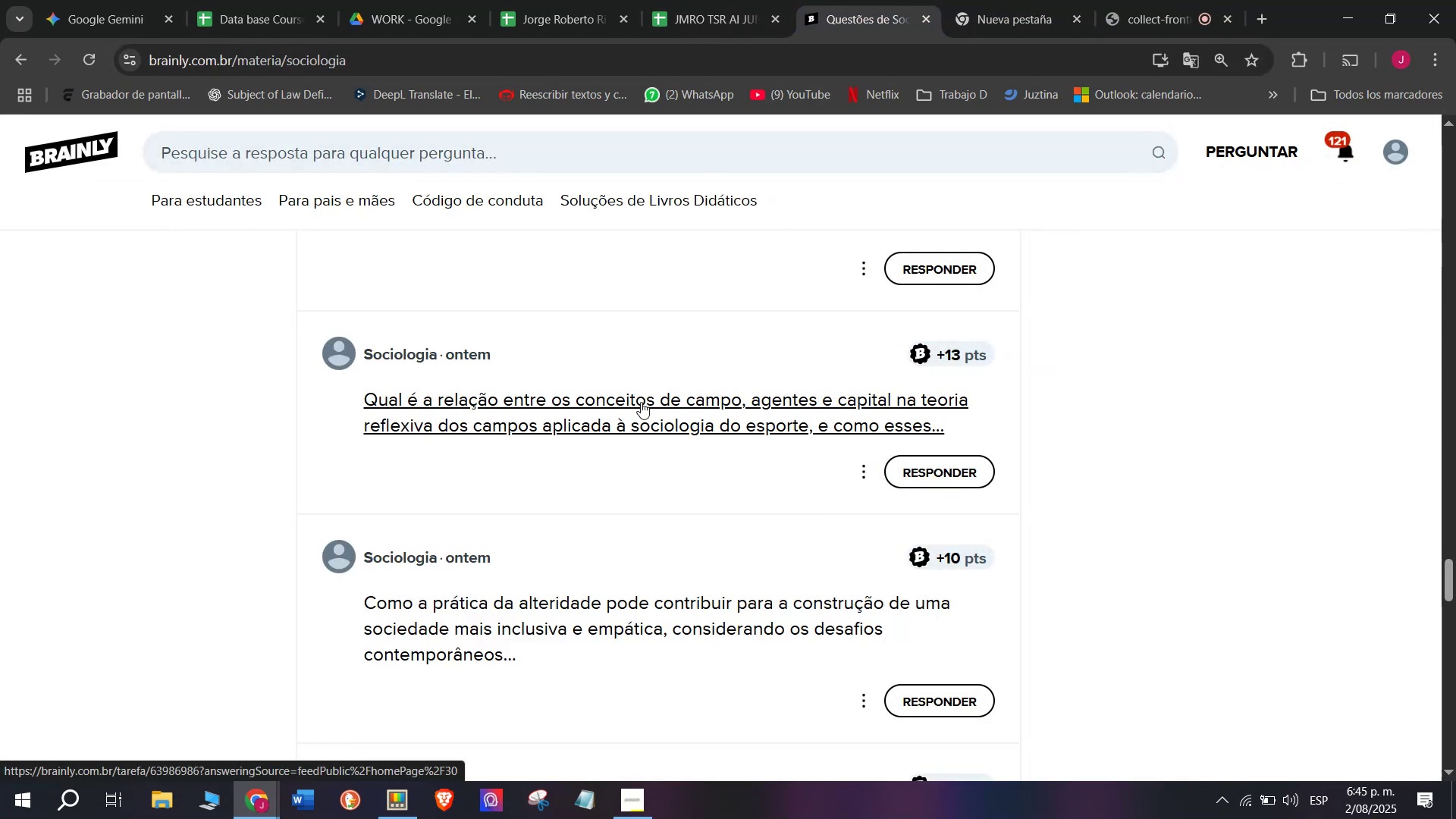 
right_click([640, 402])
 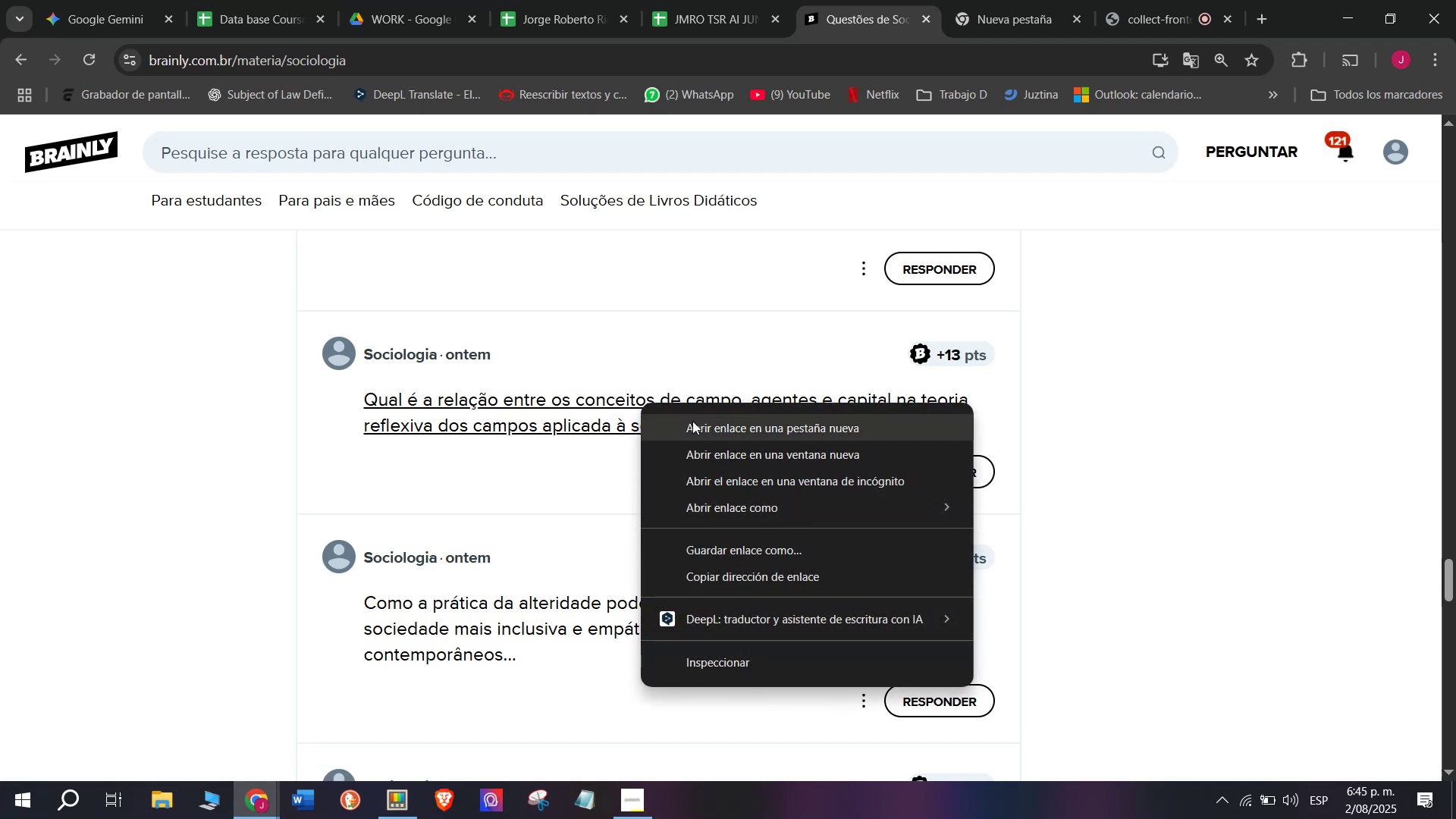 
left_click([692, 423])
 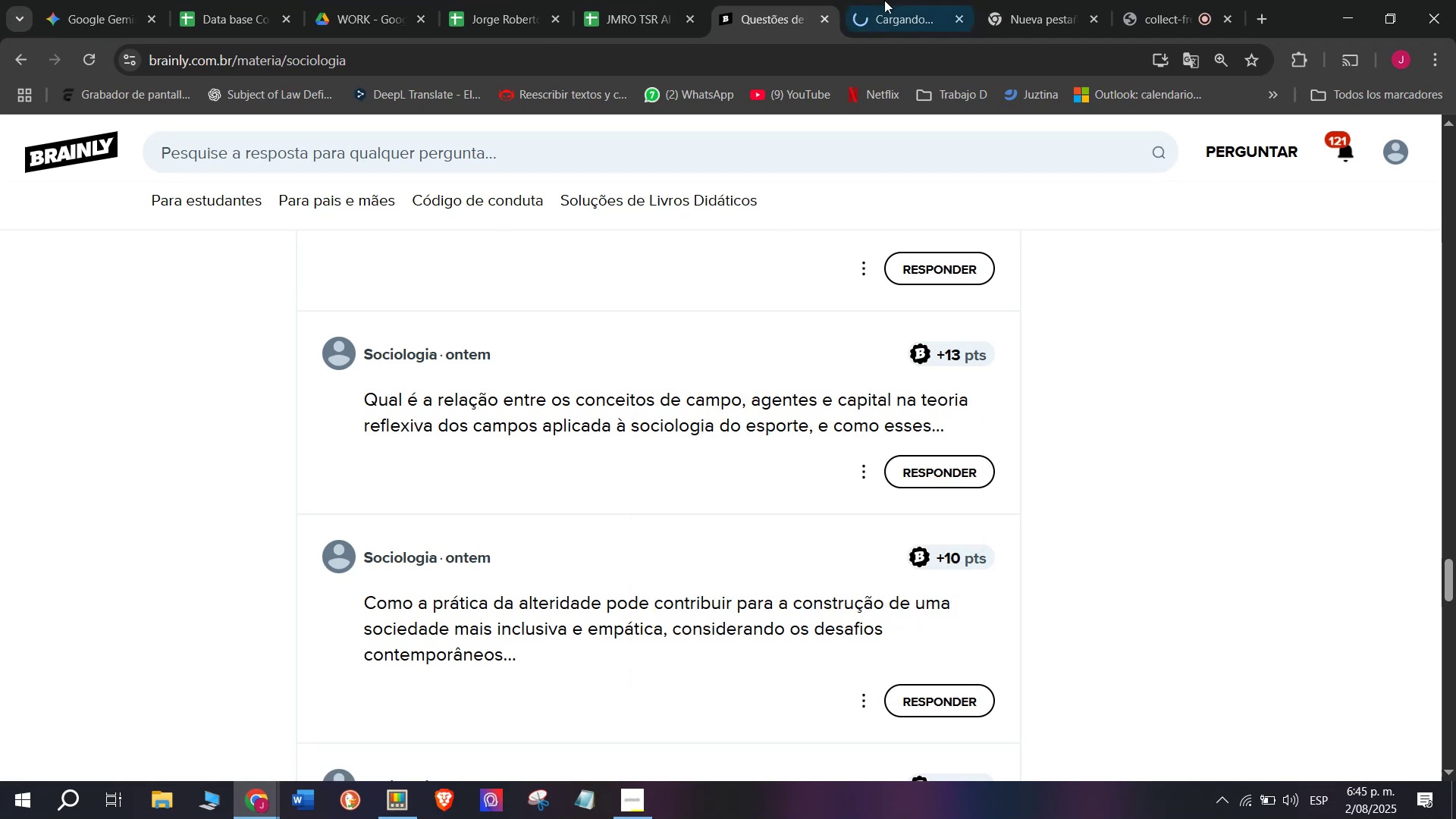 
left_click([893, 0])
 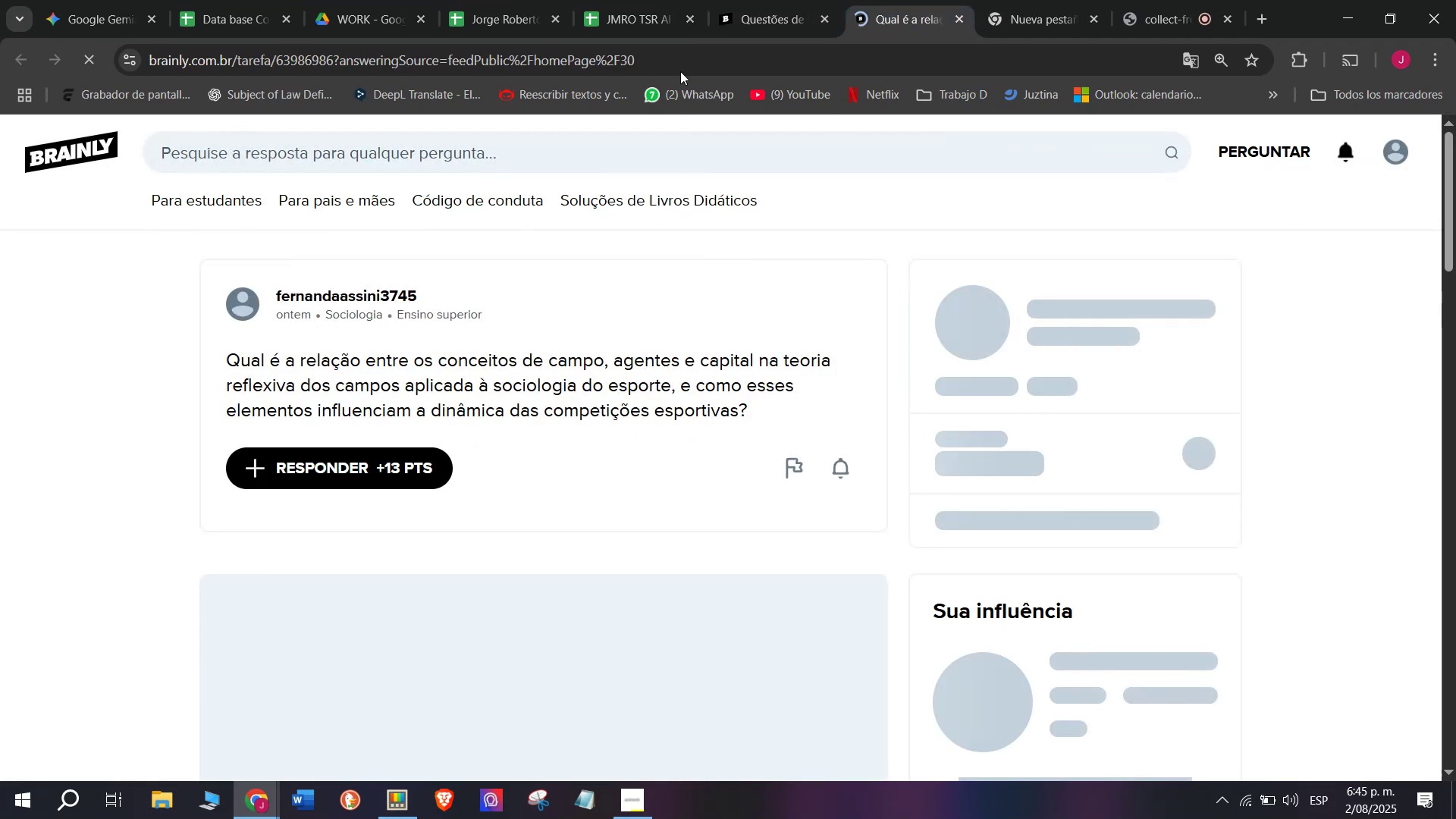 
left_click([757, 0])
 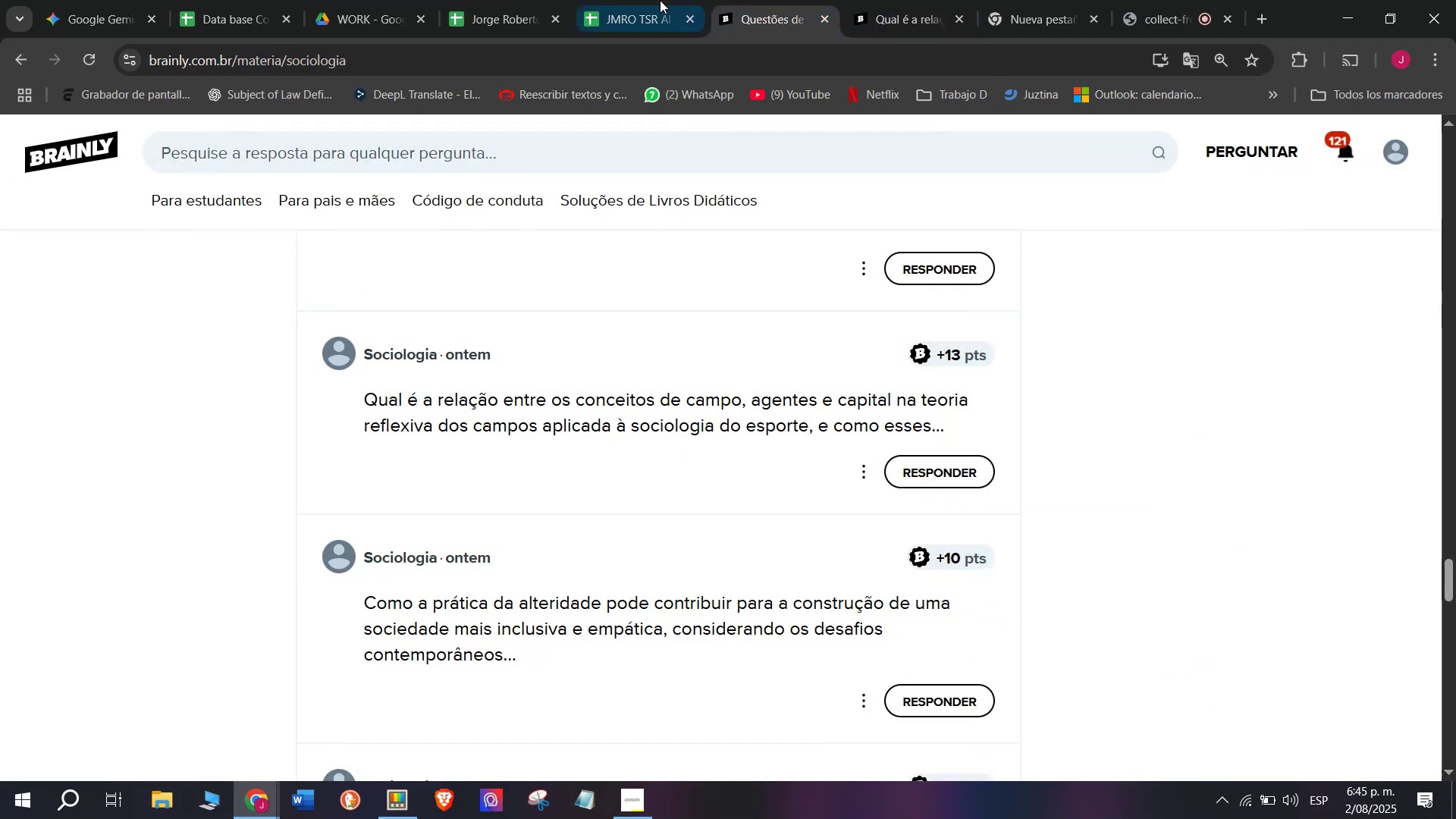 
left_click([632, 0])
 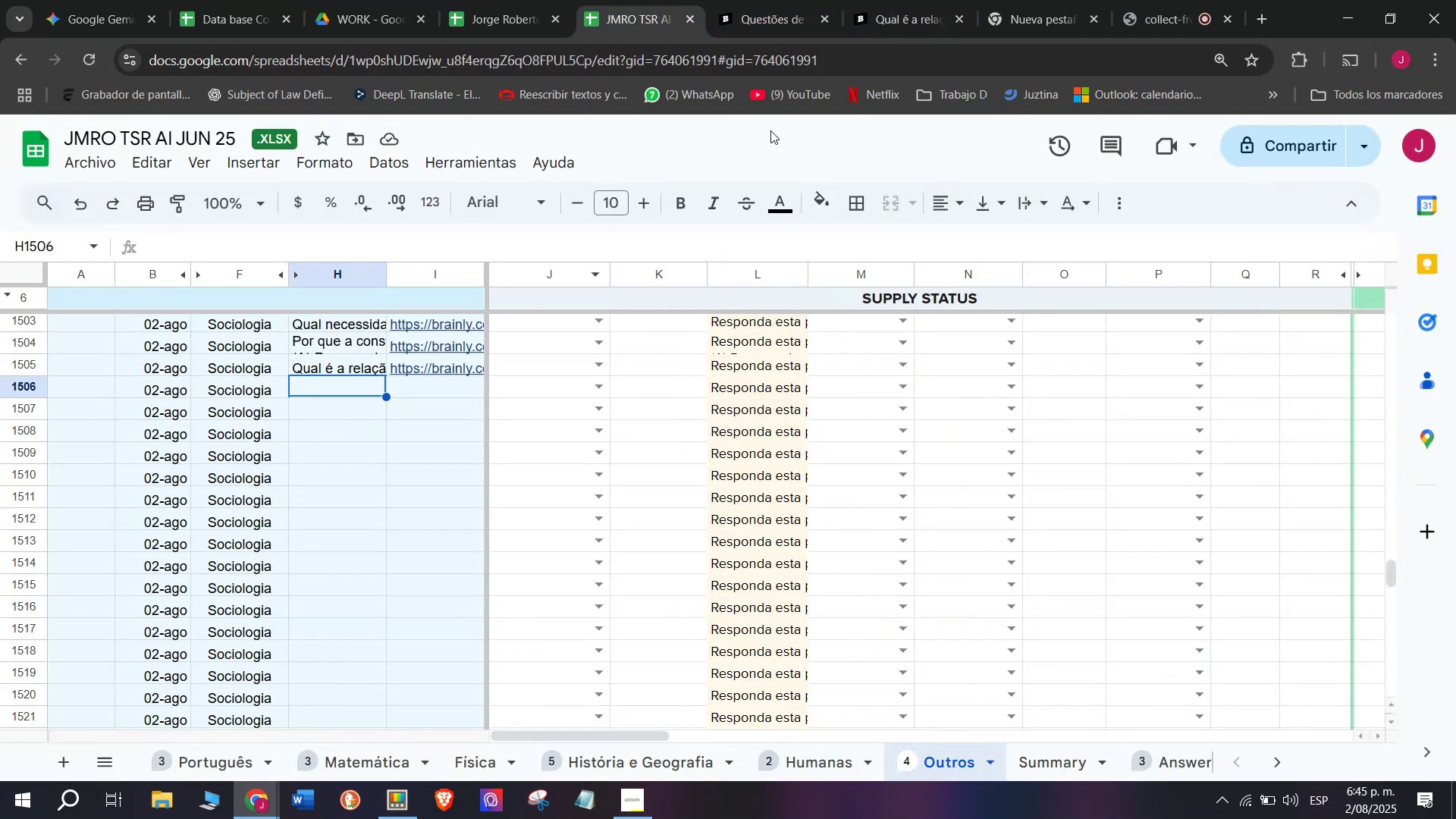 
left_click([896, 8])
 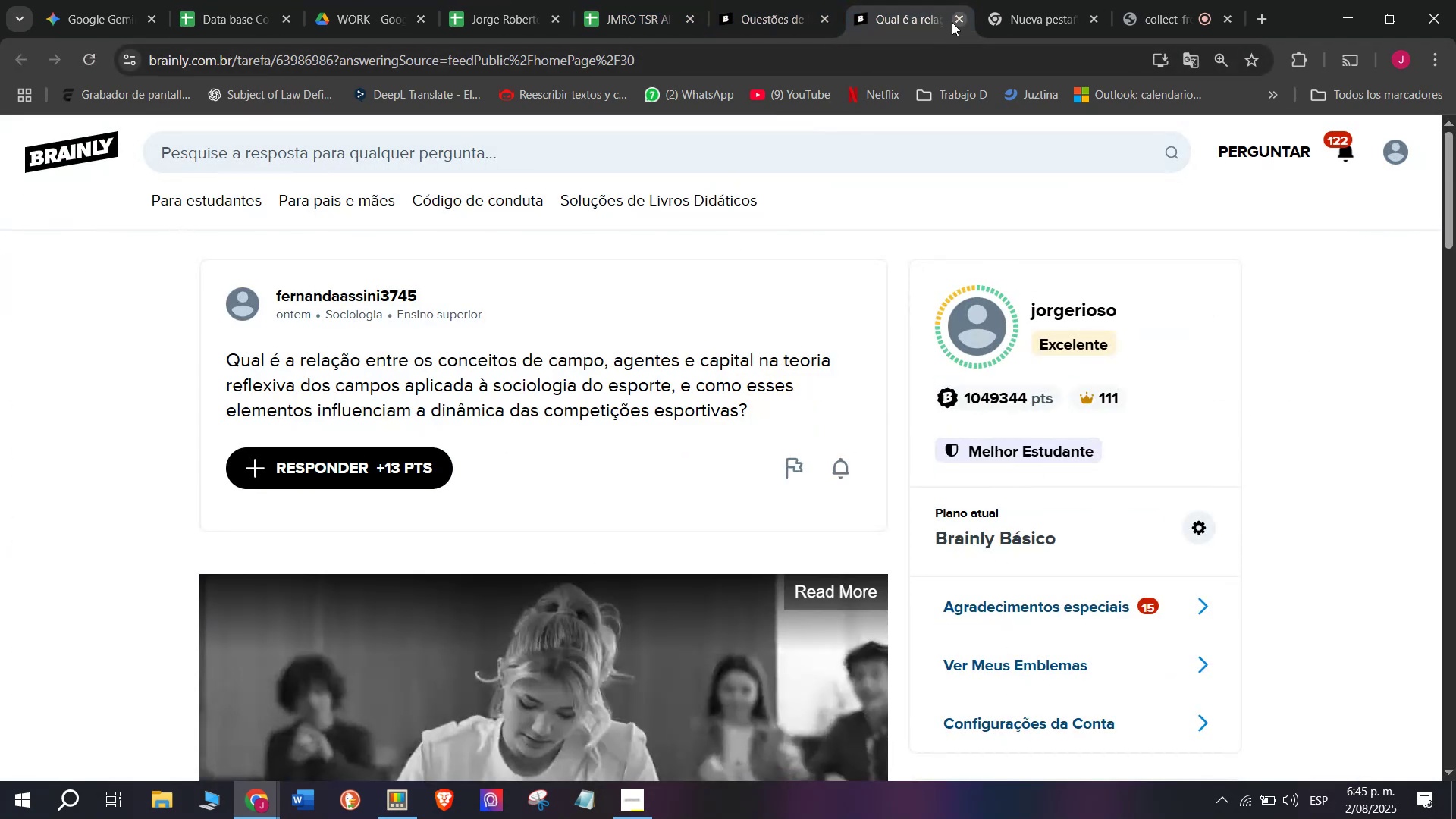 
double_click([776, 0])
 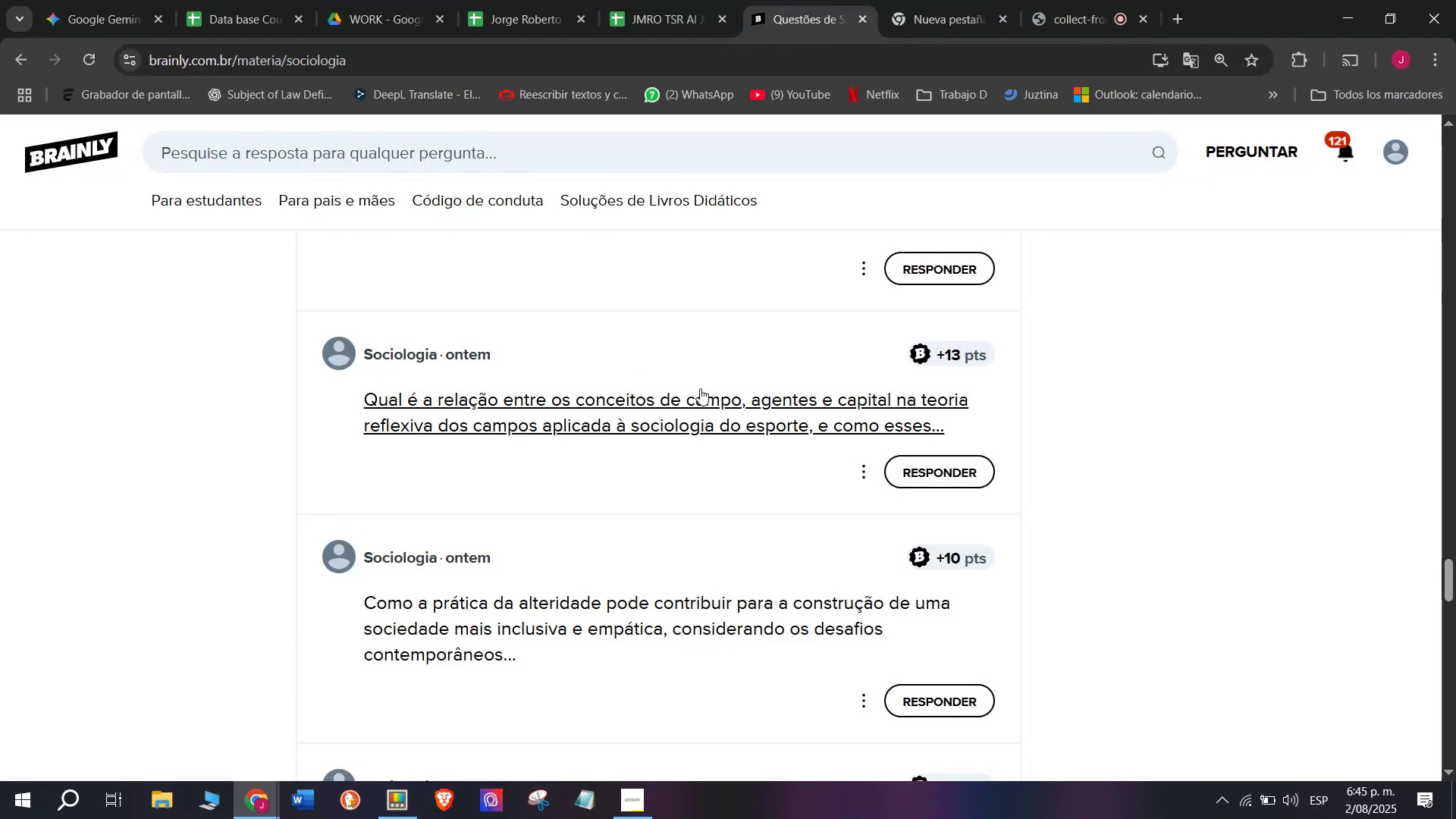 
scroll: coordinate [700, 388], scroll_direction: down, amount: 1.0
 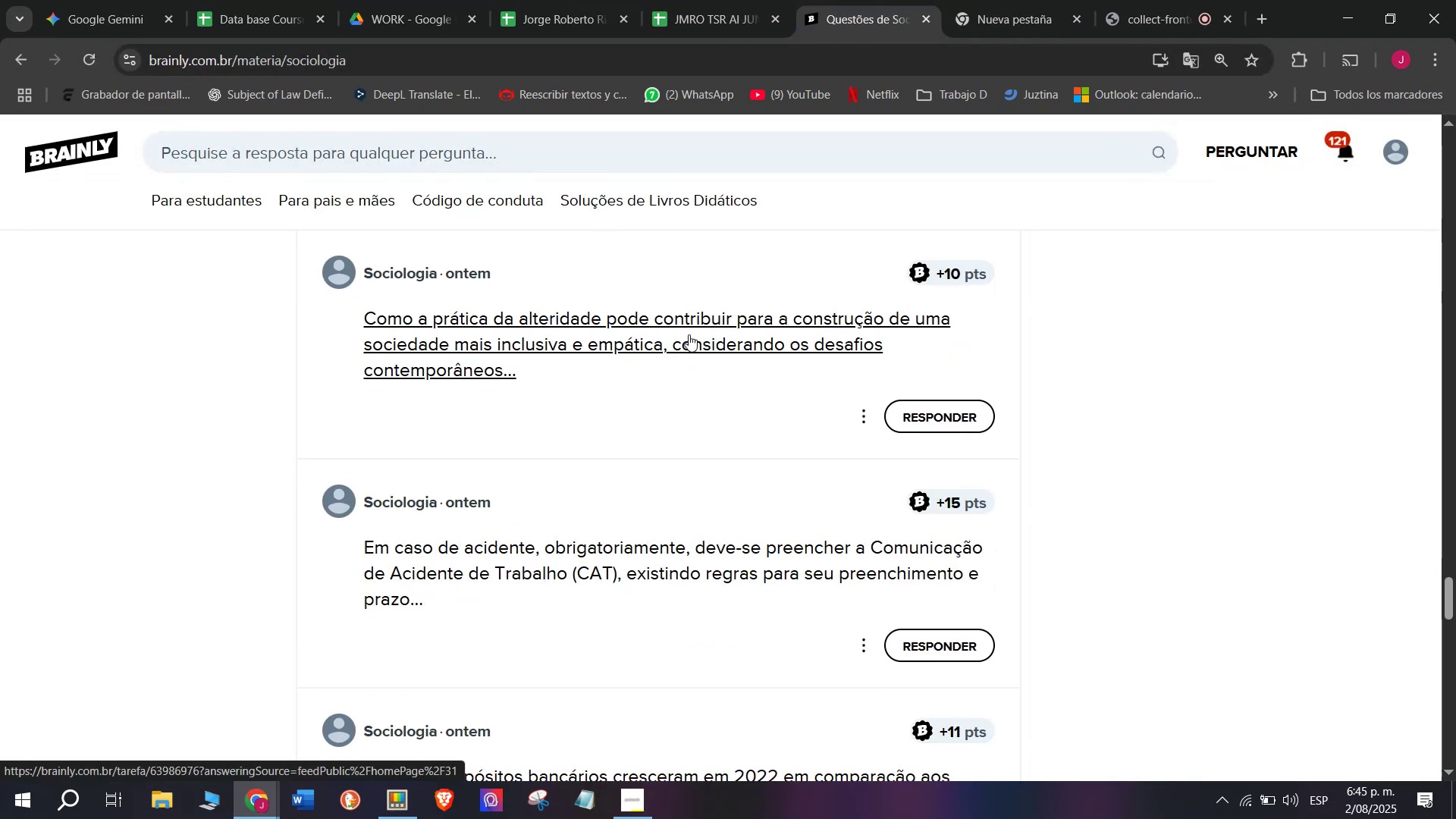 
right_click([689, 333])
 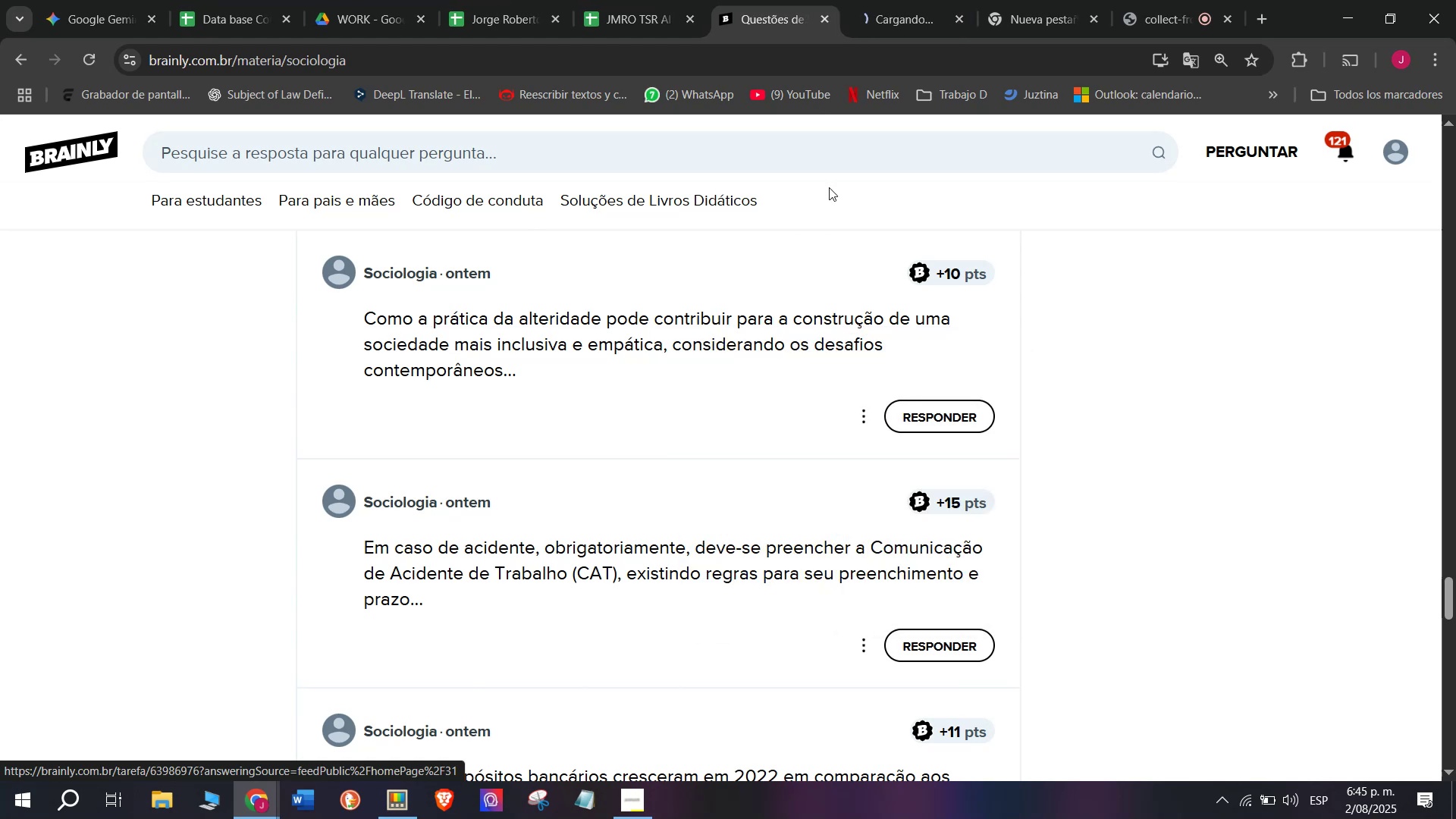 
left_click([881, 0])
 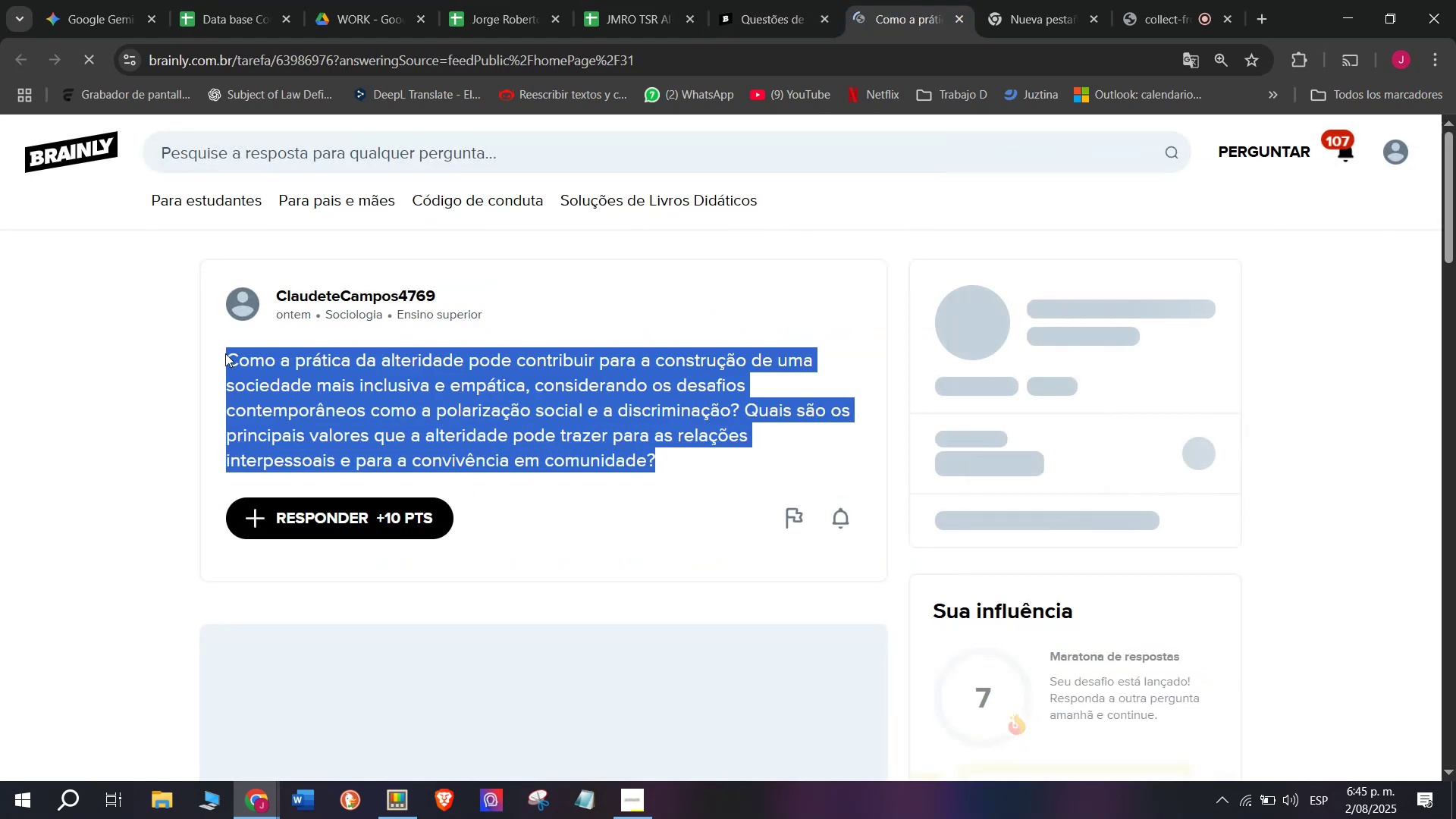 
key(Control+C)
 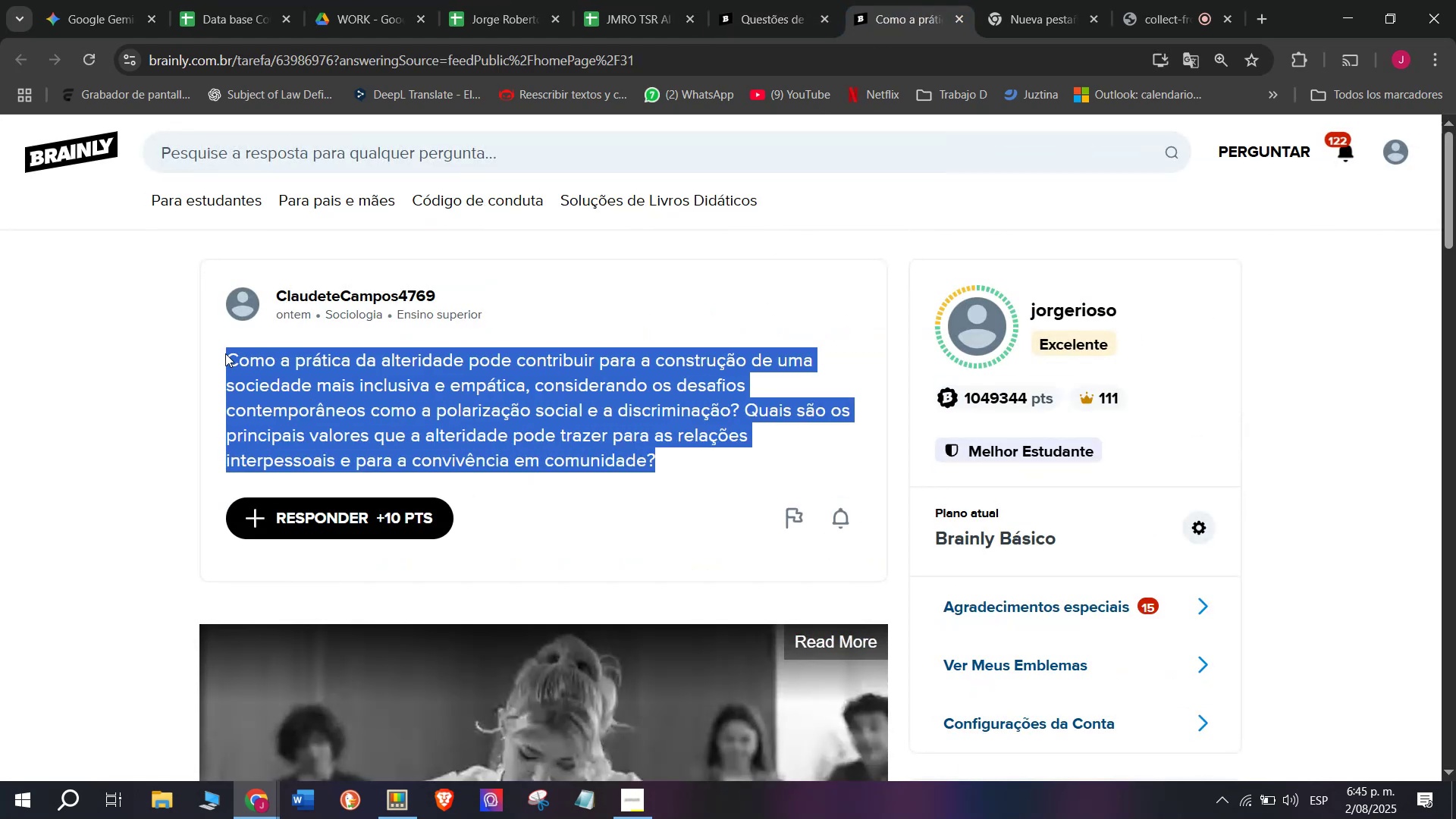 
key(Control+C)
 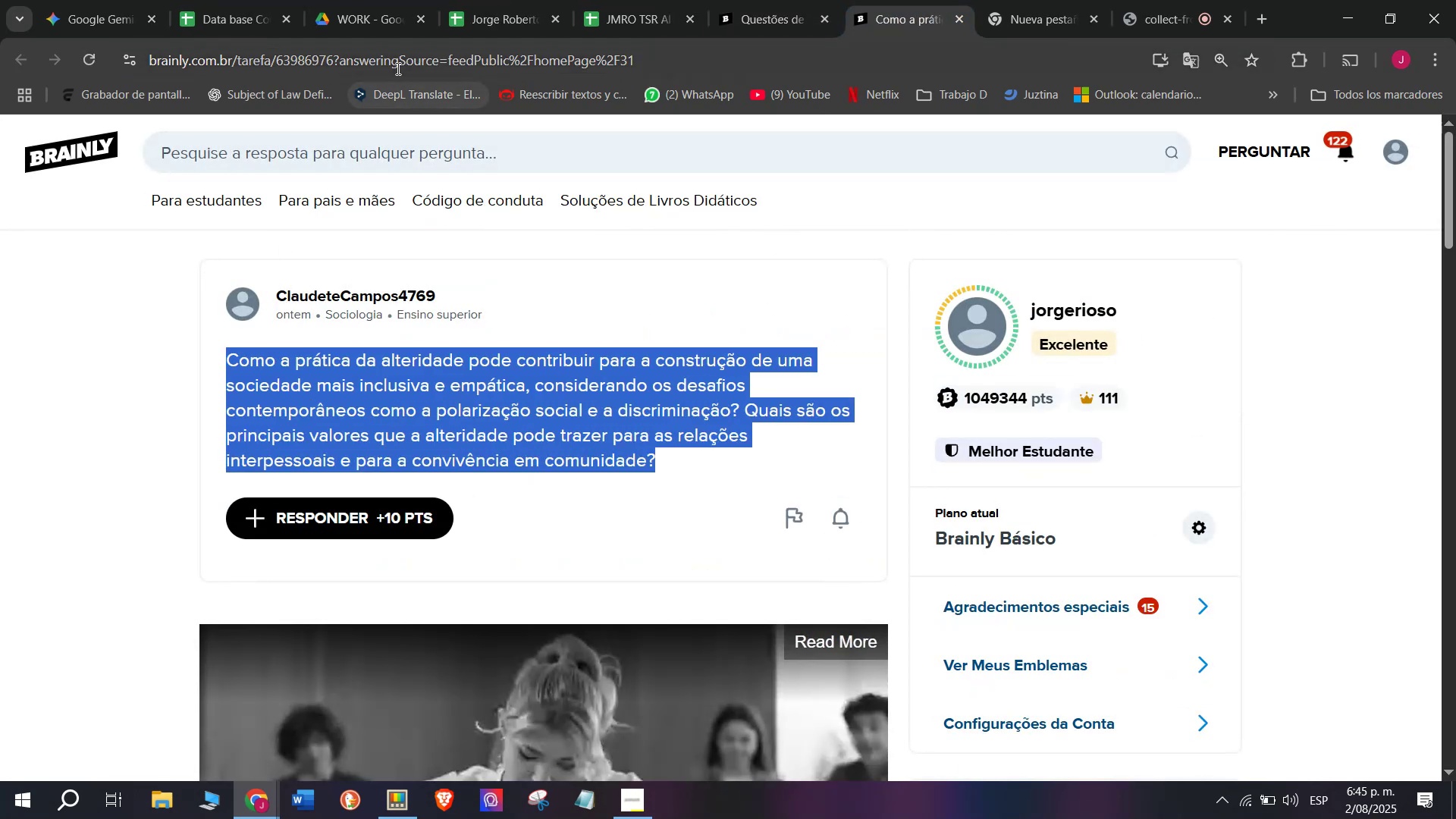 
double_click([397, 65])
 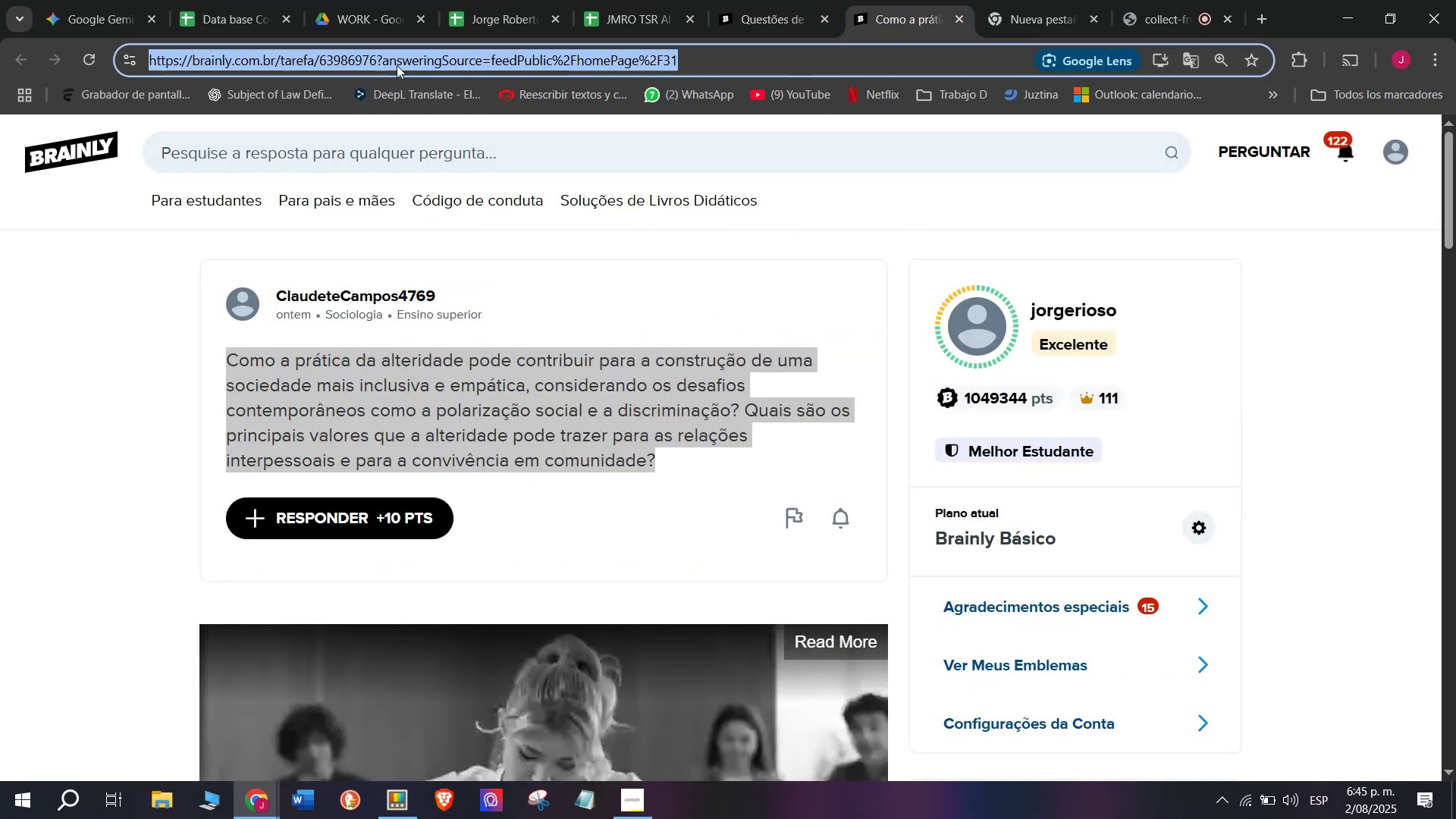 
triple_click([397, 65])
 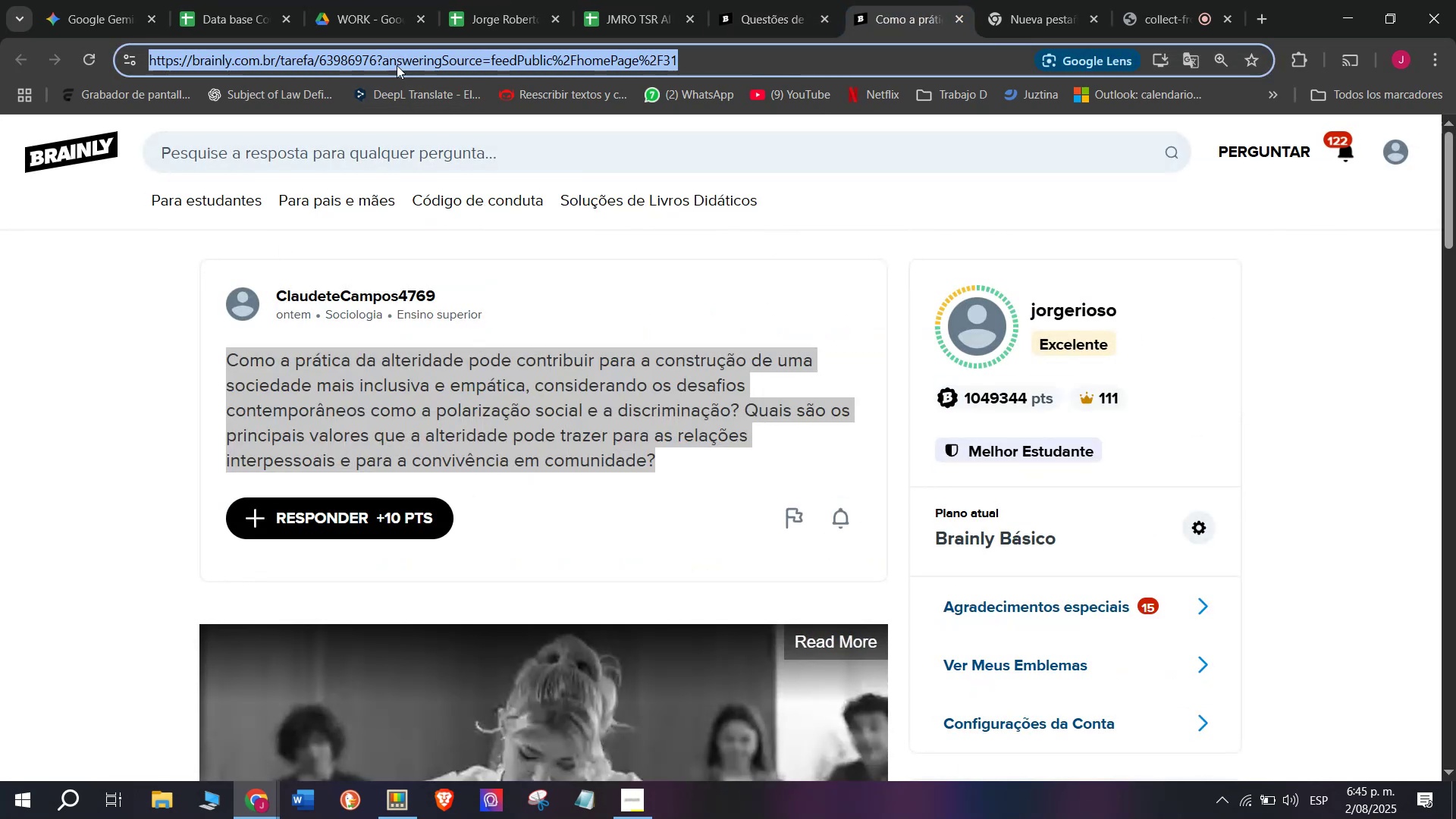 
key(Control+C)
 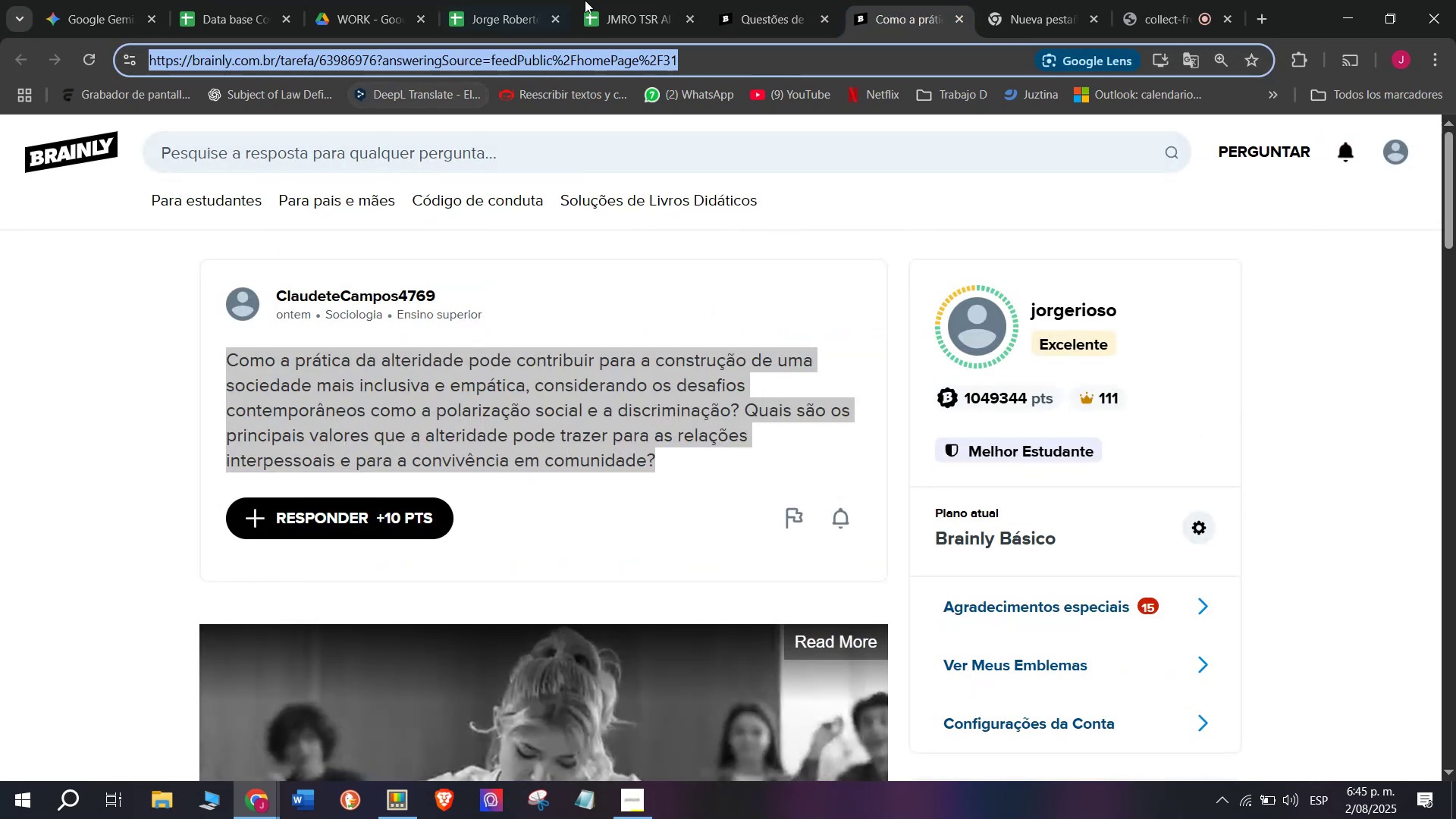 
left_click([614, 0])
 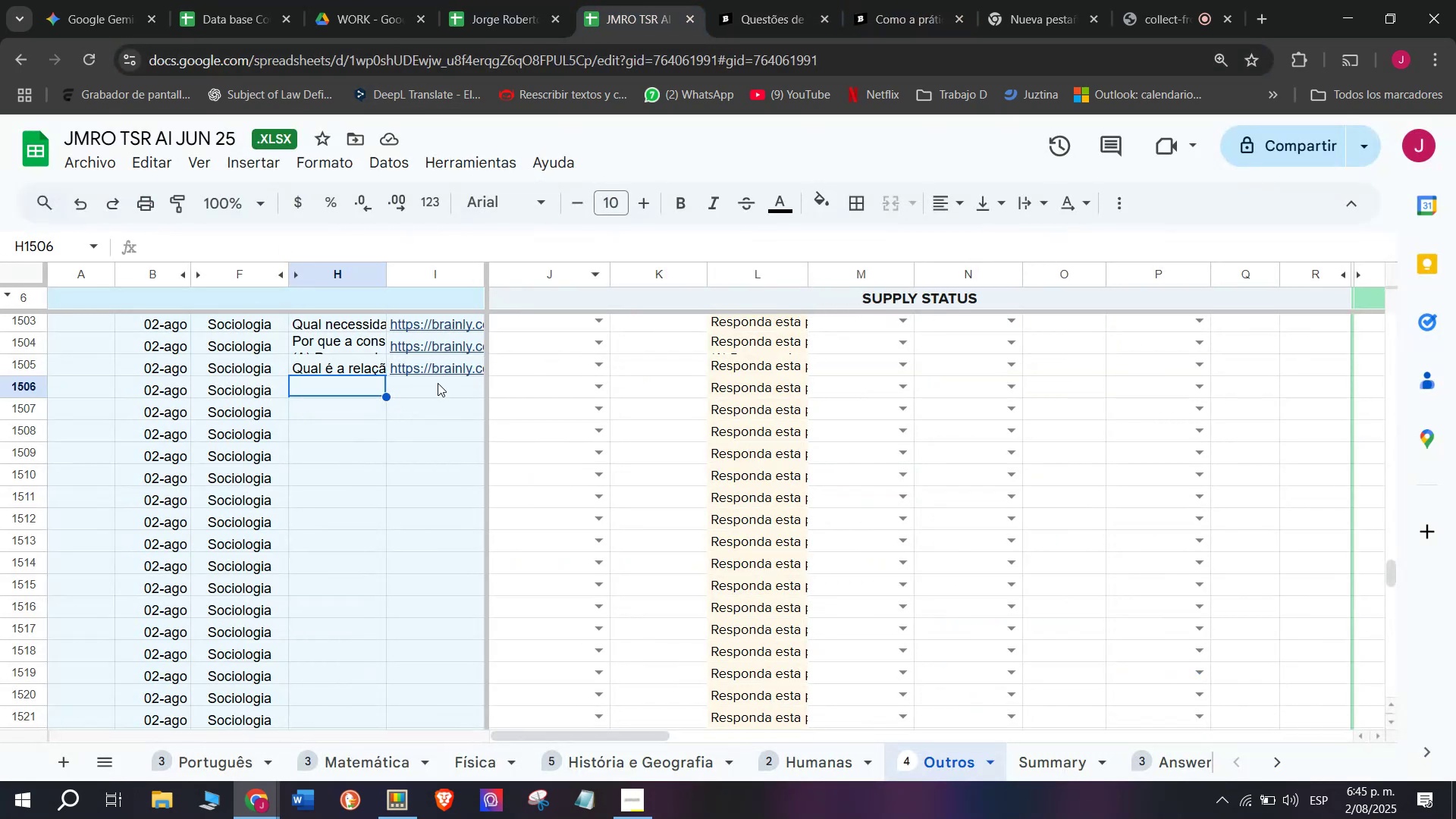 
double_click([438, 383])
 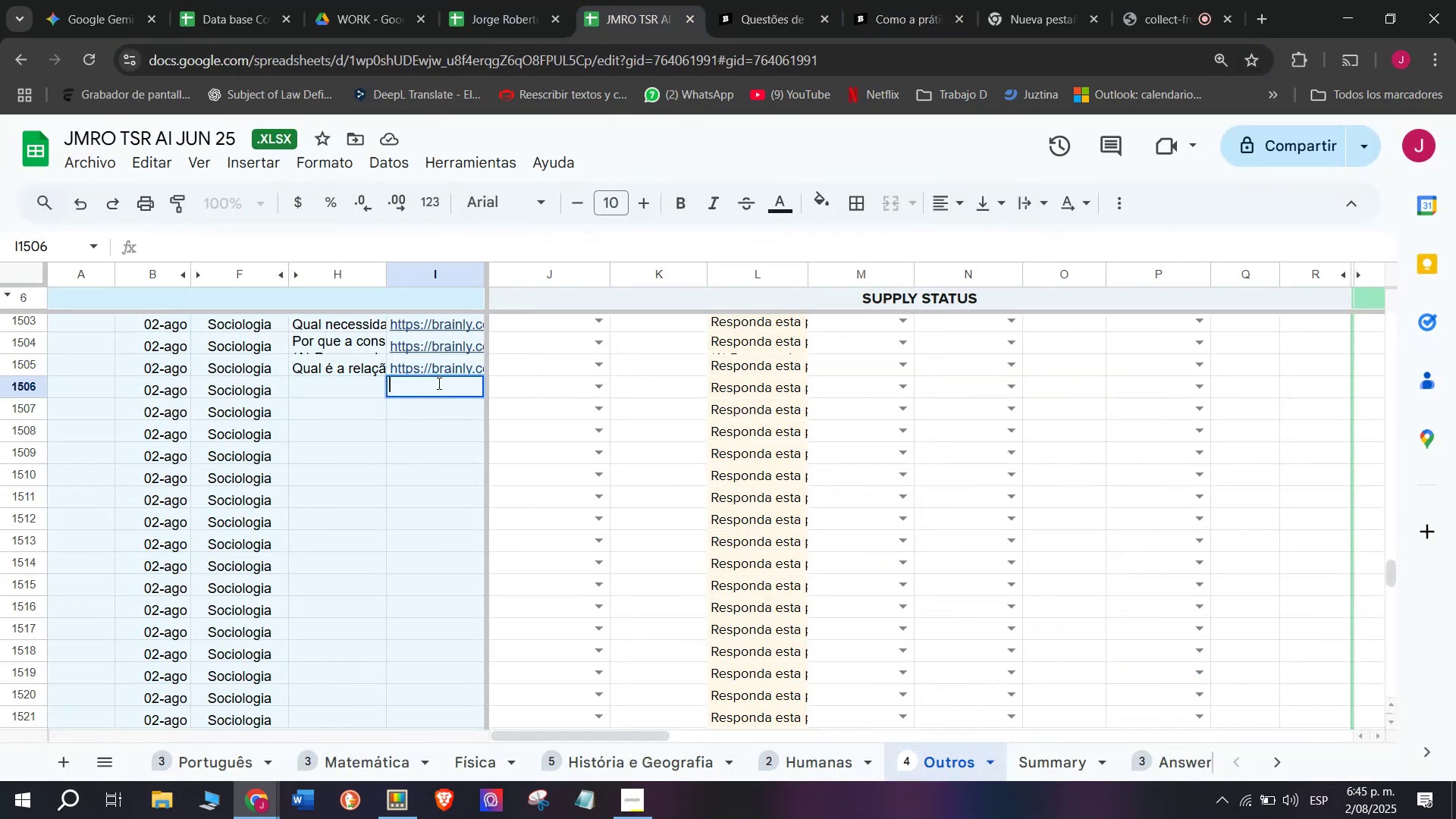 
key(Control+V)
 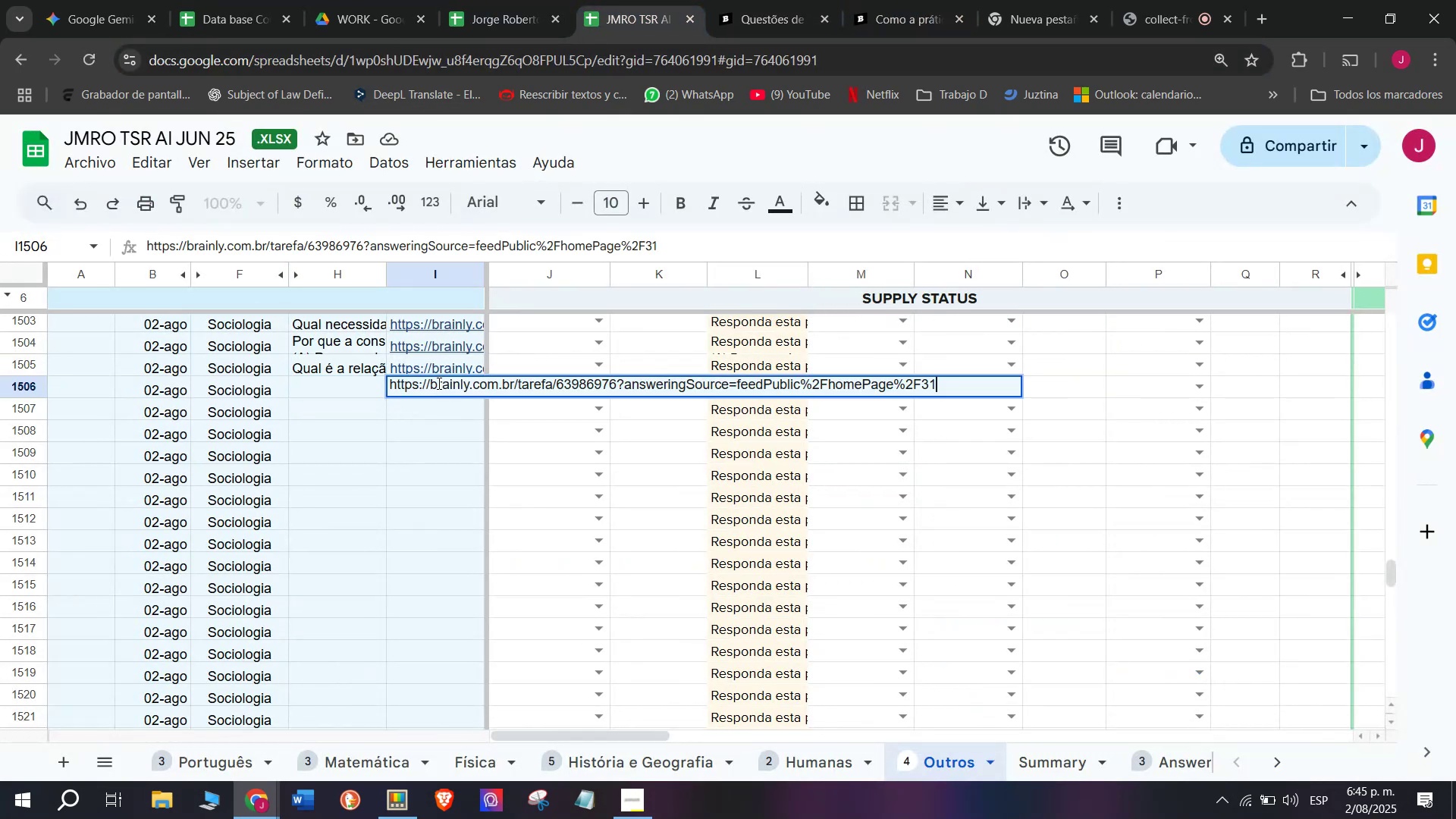 
key(Enter)
 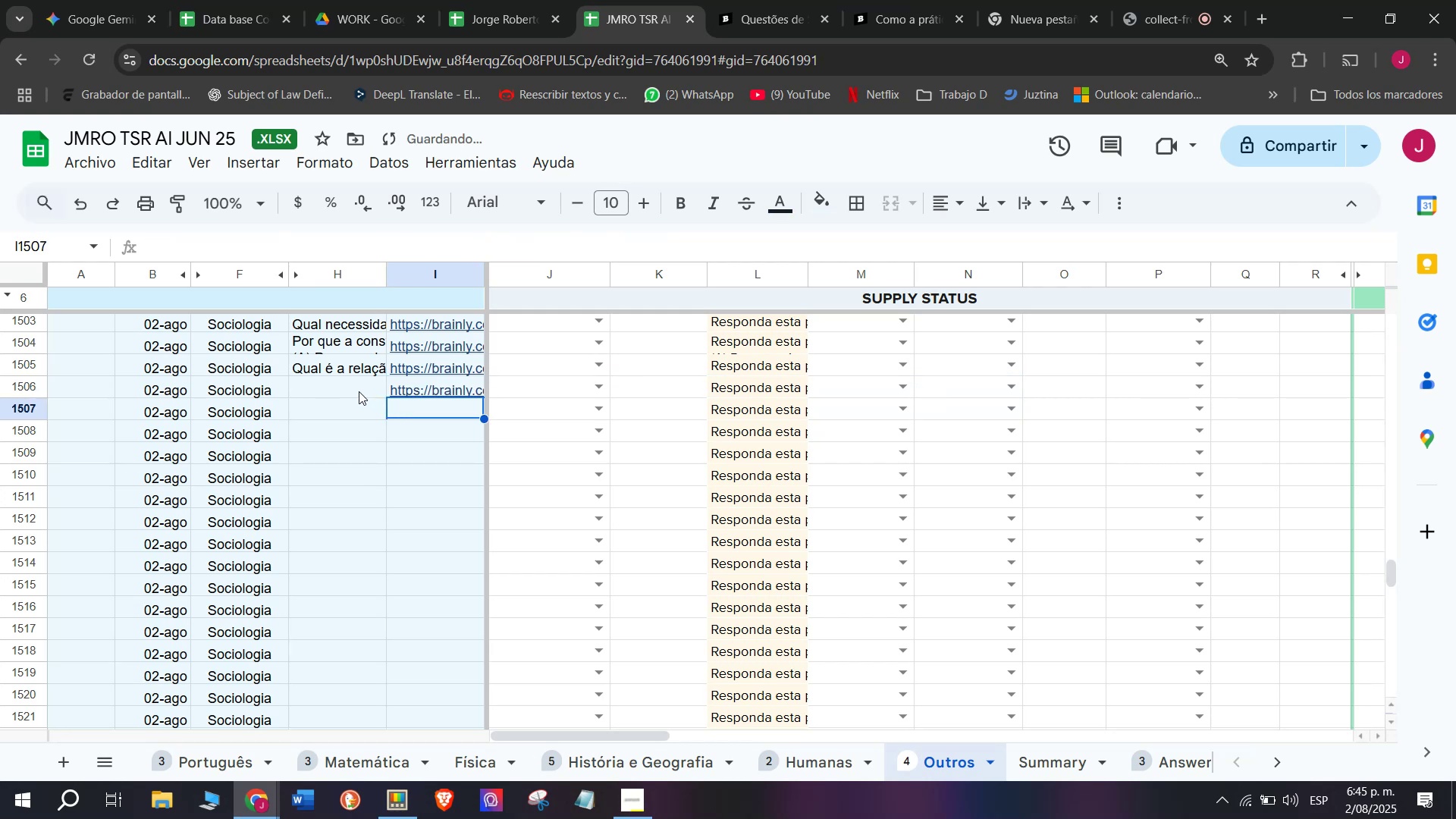 
double_click([359, 391])
 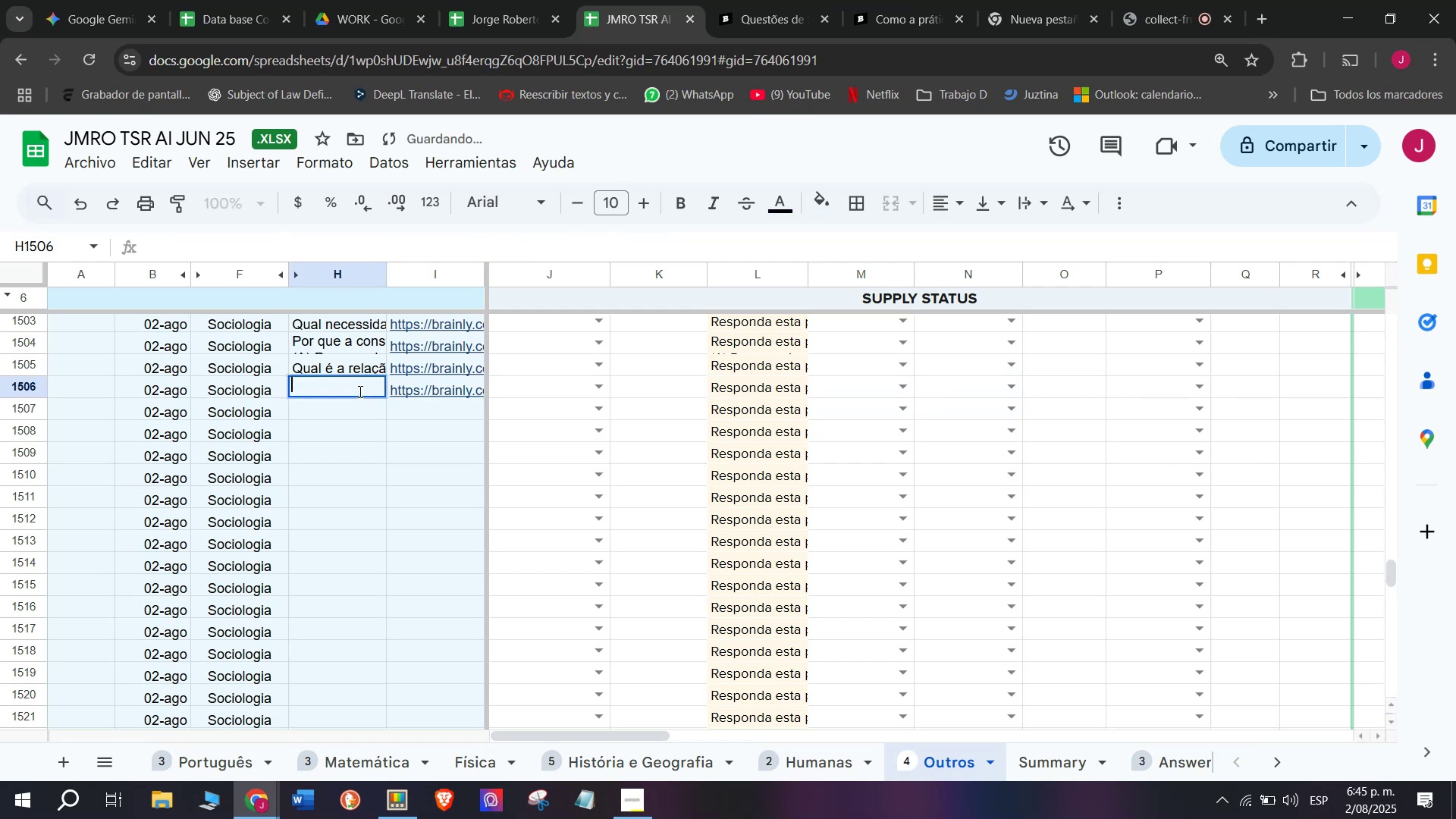 
key(Meta+MetaLeft)
 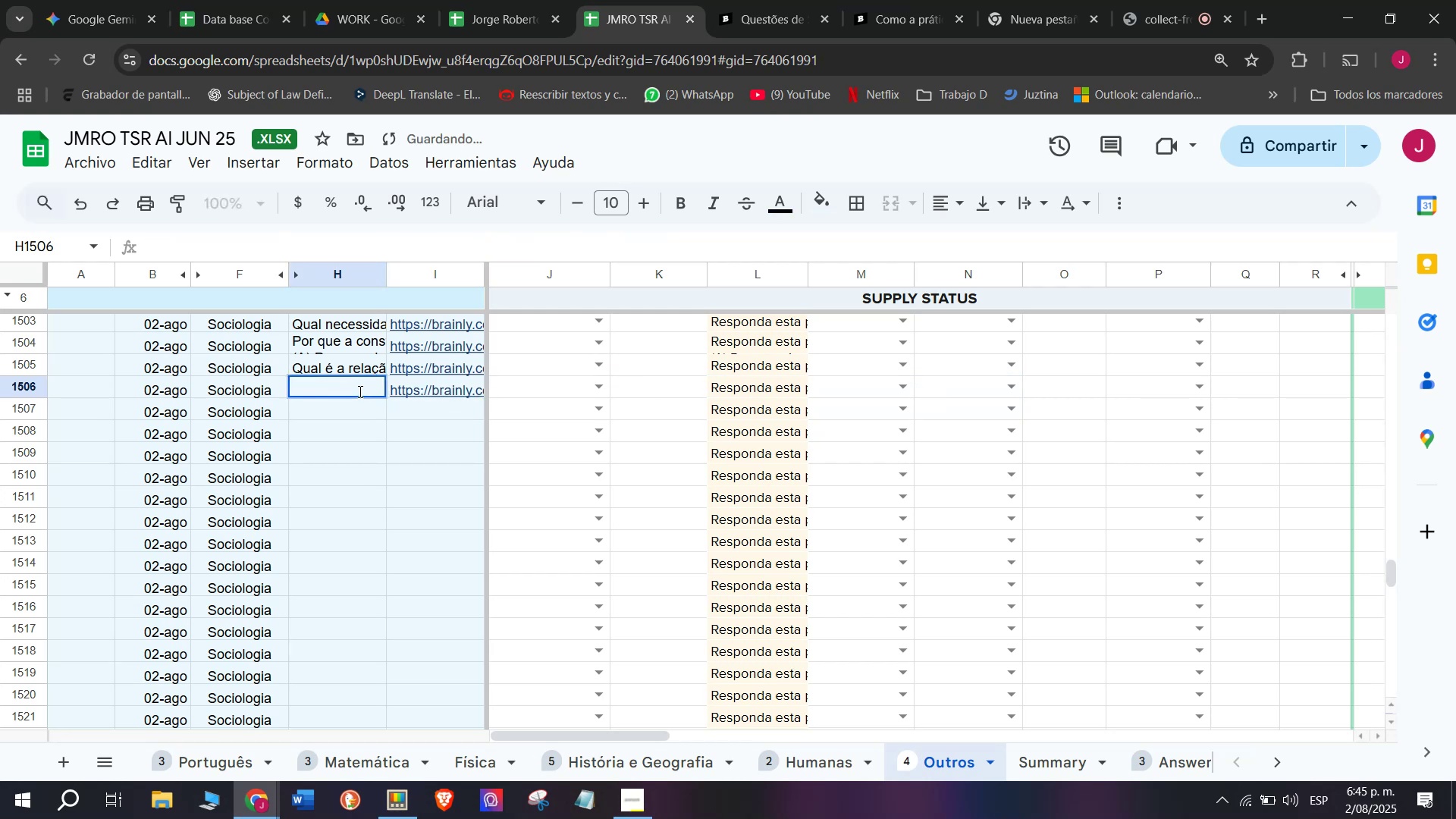 
key(Meta+V)
 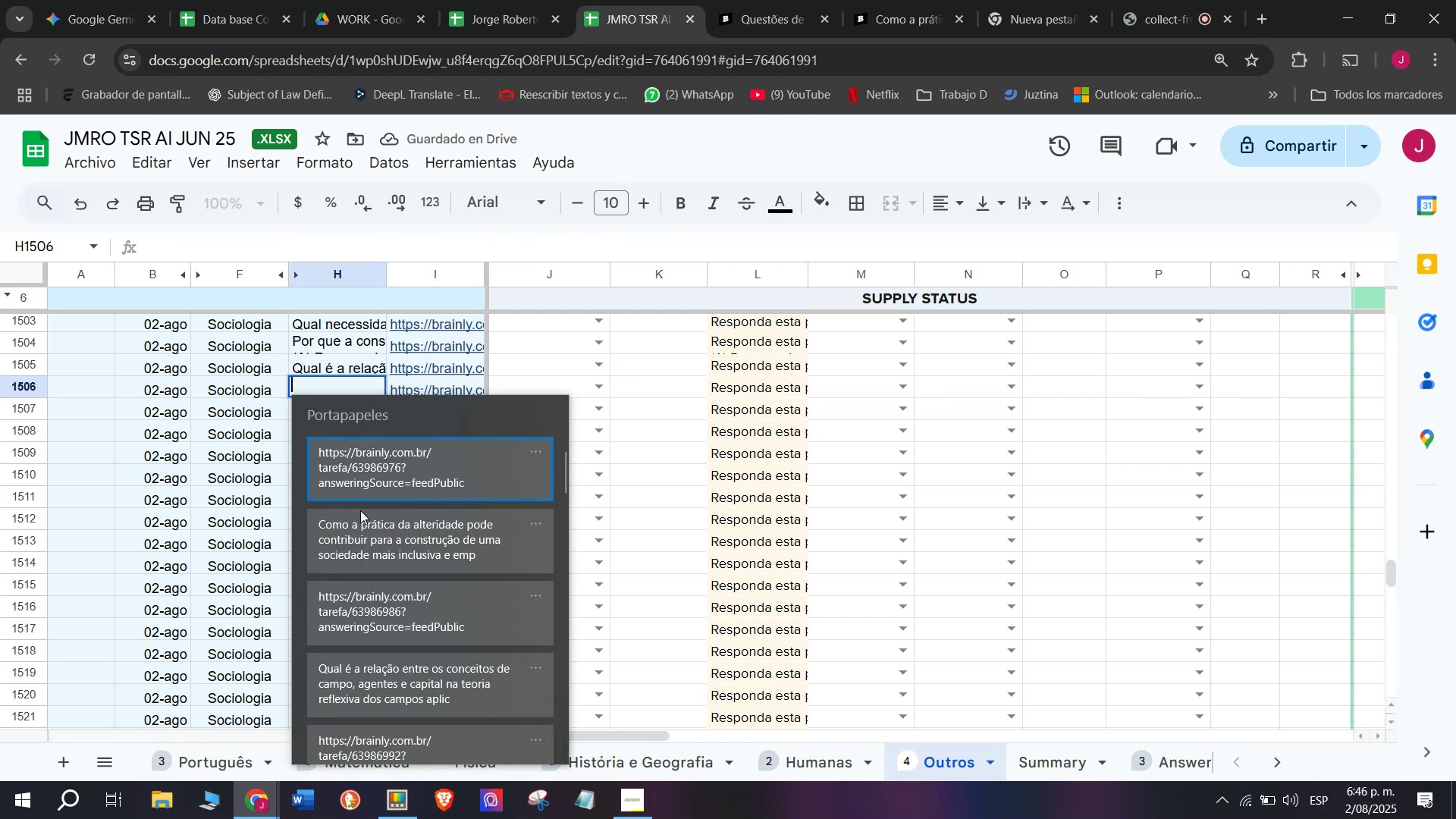 
left_click([359, 526])
 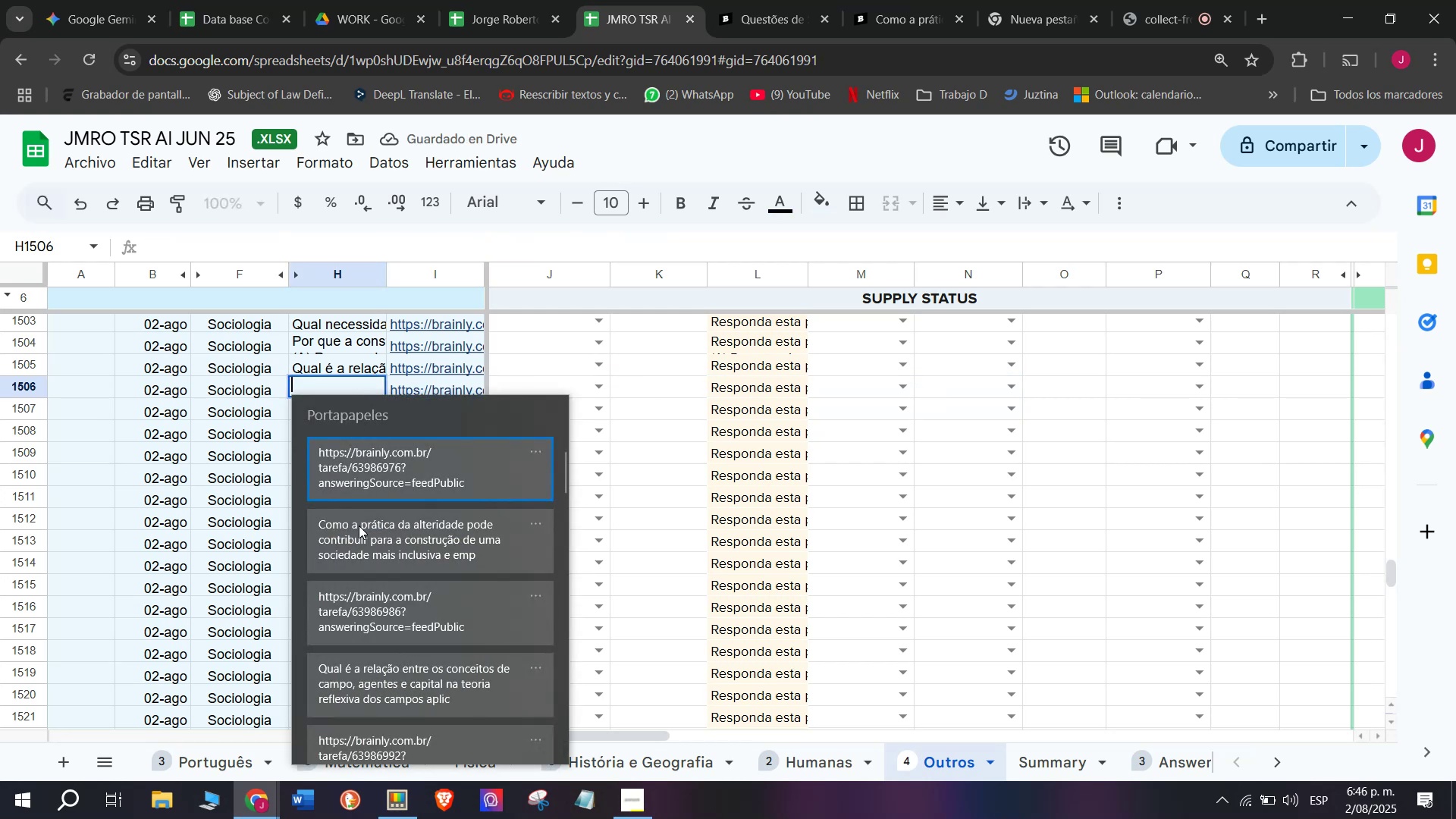 
key(Control+ControlLeft)
 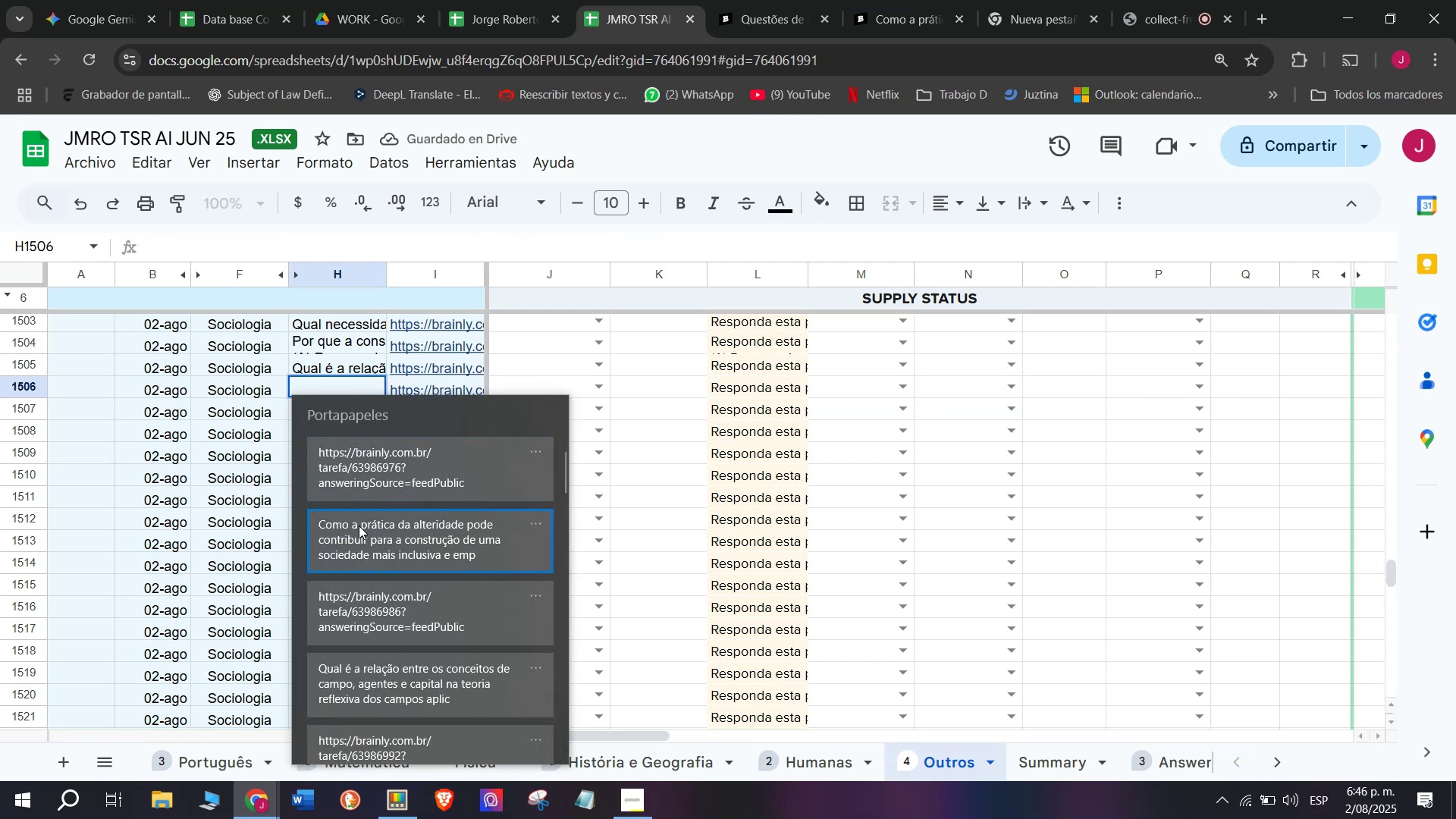 
key(Control+V)
 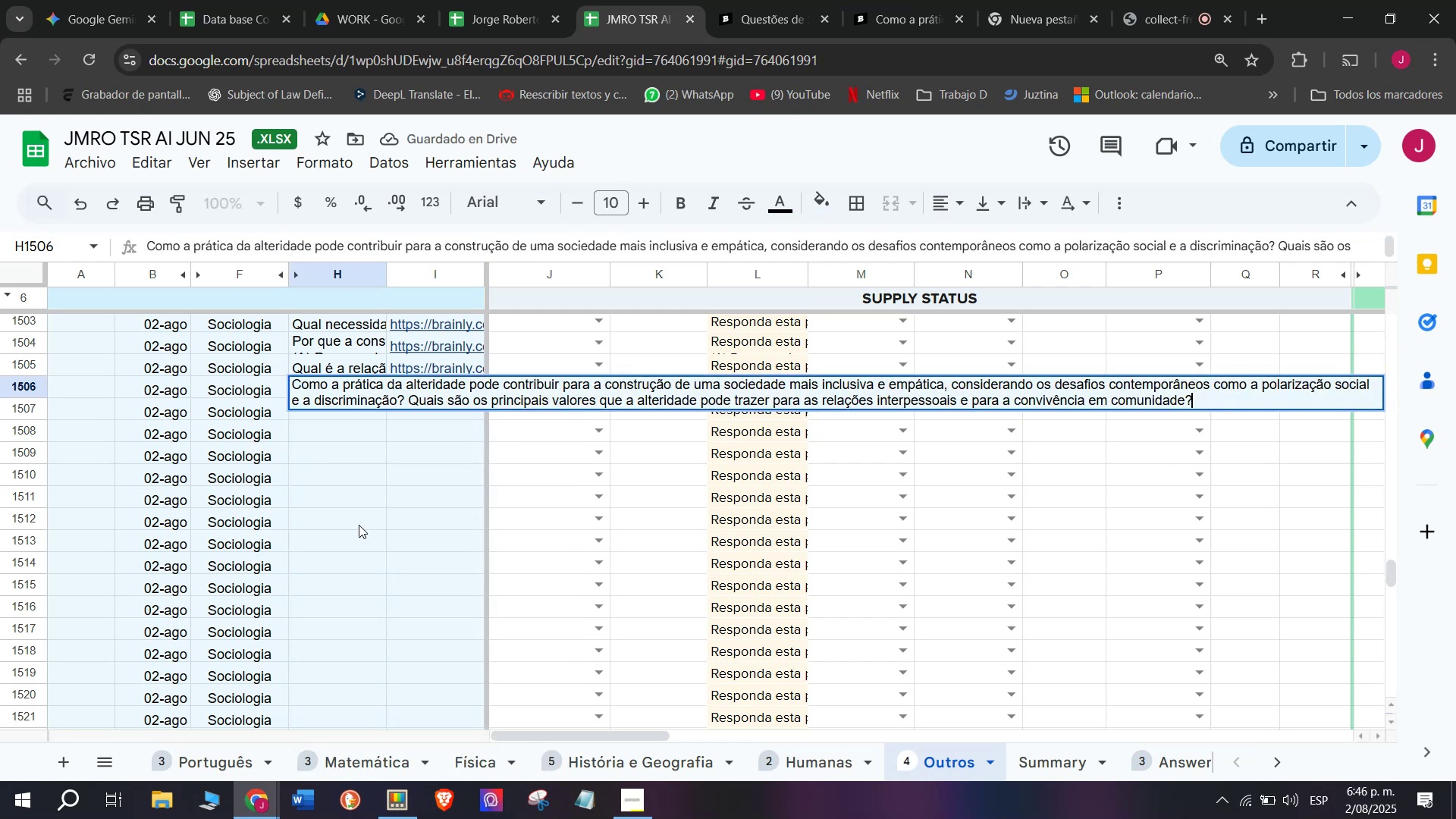 
key(Enter)
 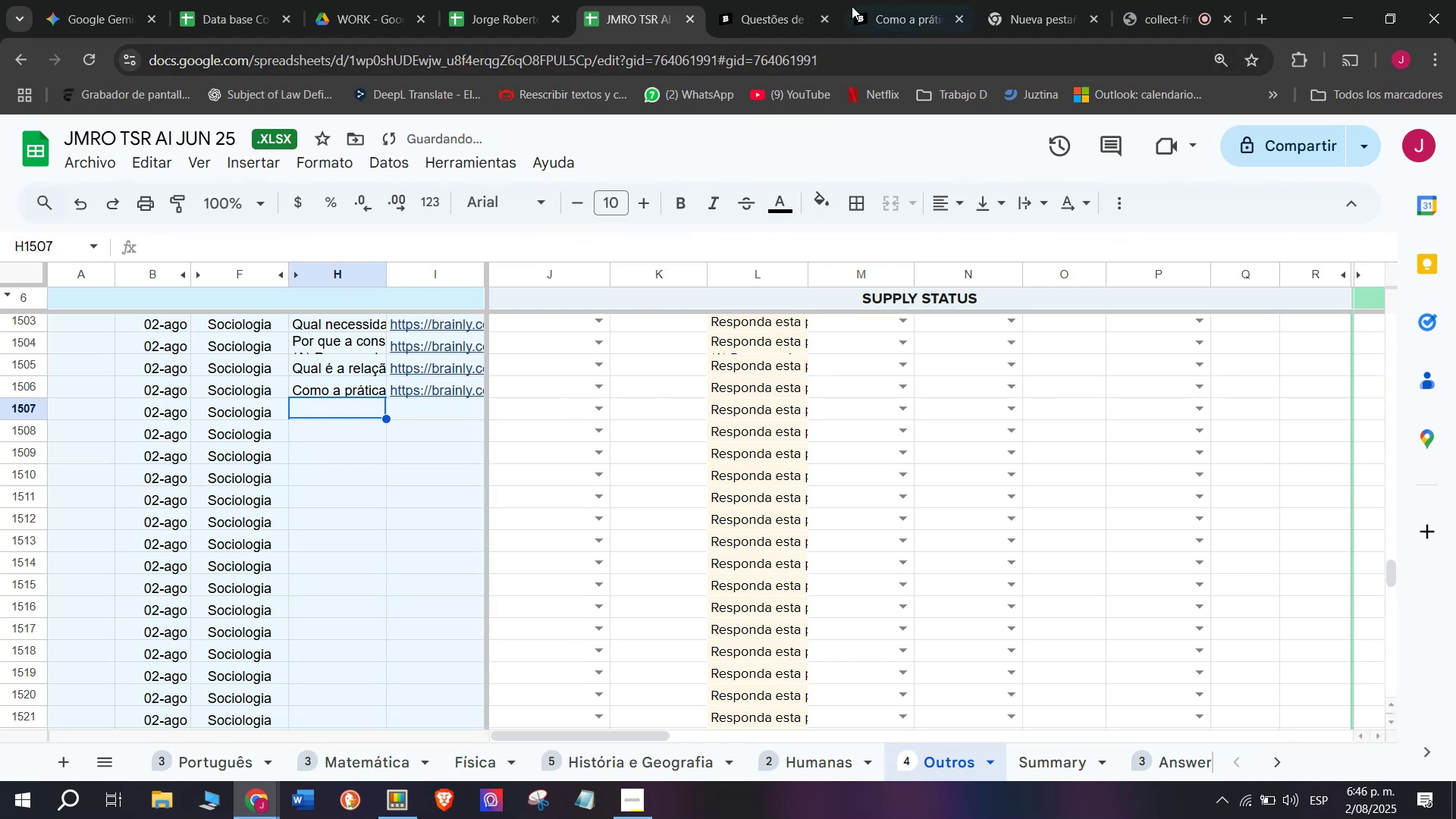 
left_click([874, 0])
 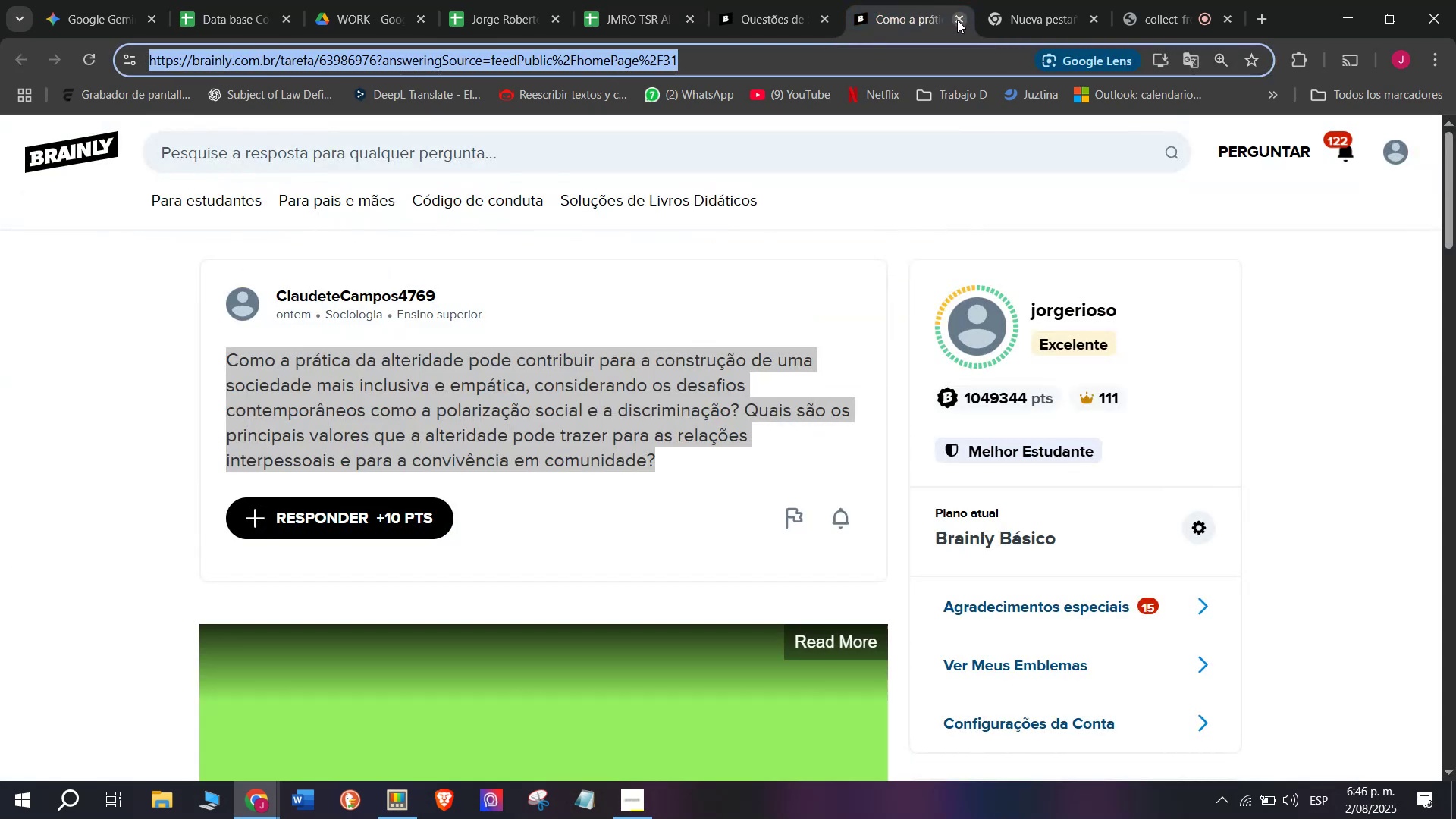 
double_click([777, 0])
 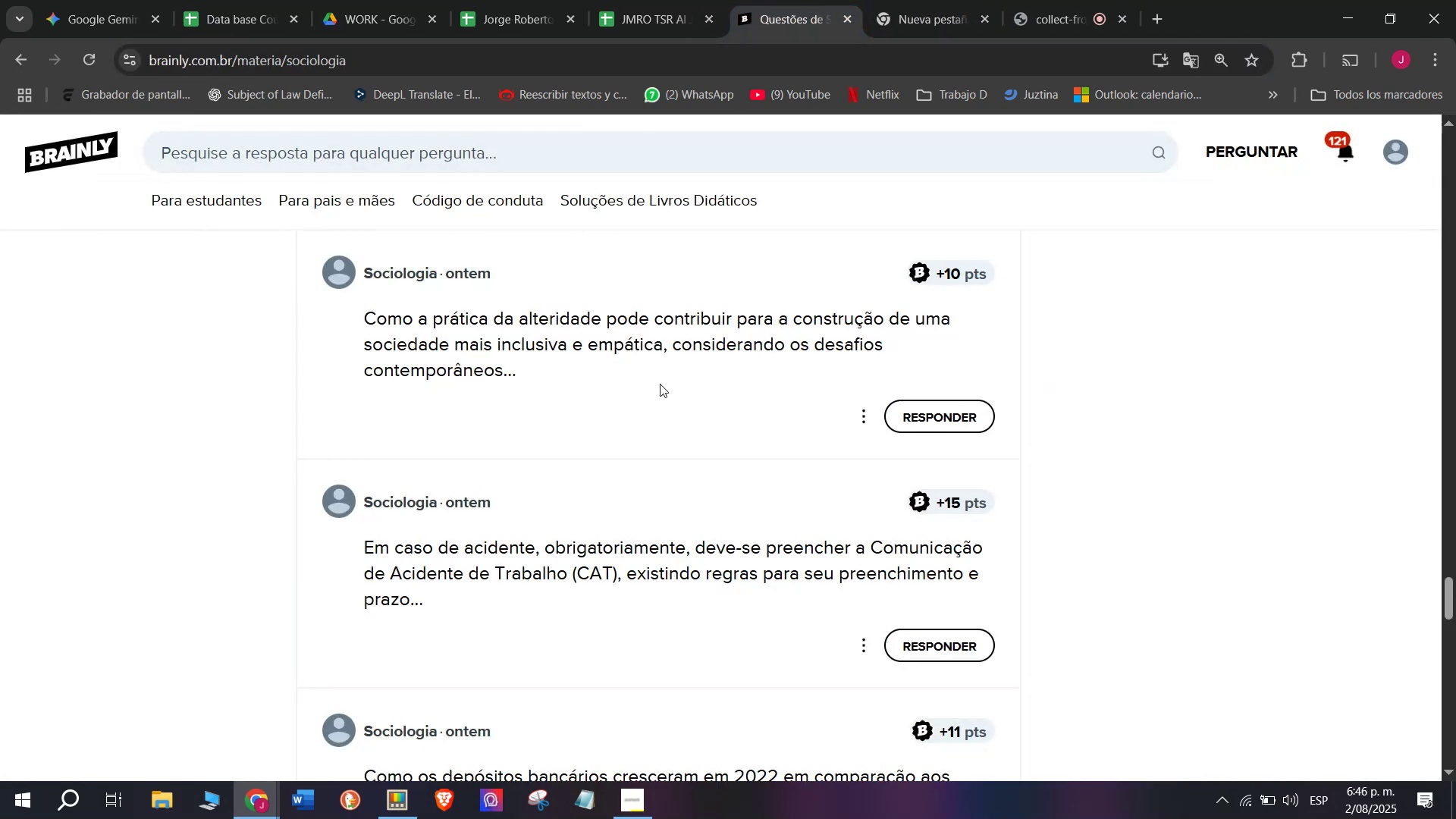 
scroll: coordinate [660, 384], scroll_direction: down, amount: 1.0
 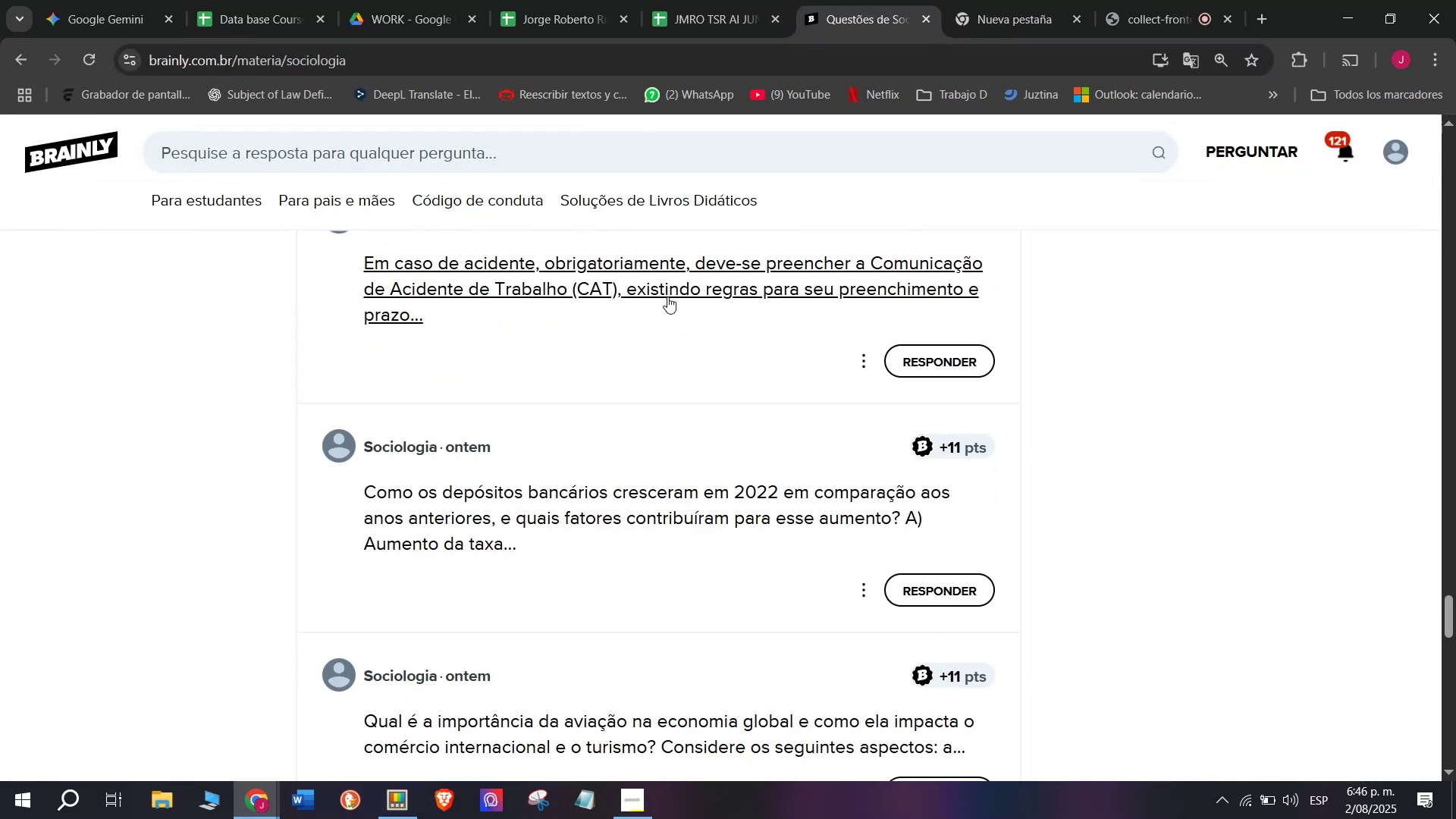 
right_click([669, 294])
 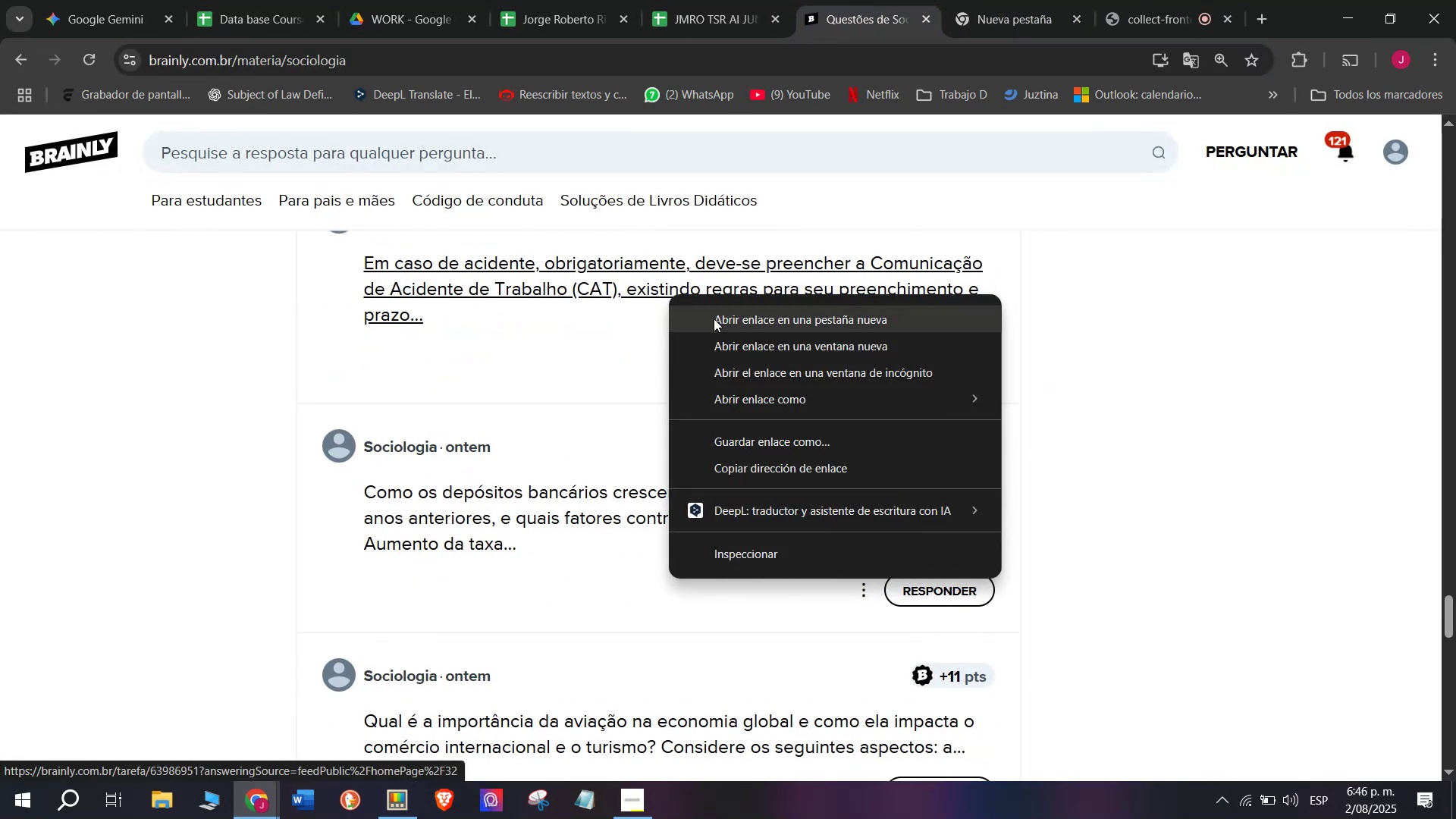 
left_click([715, 319])
 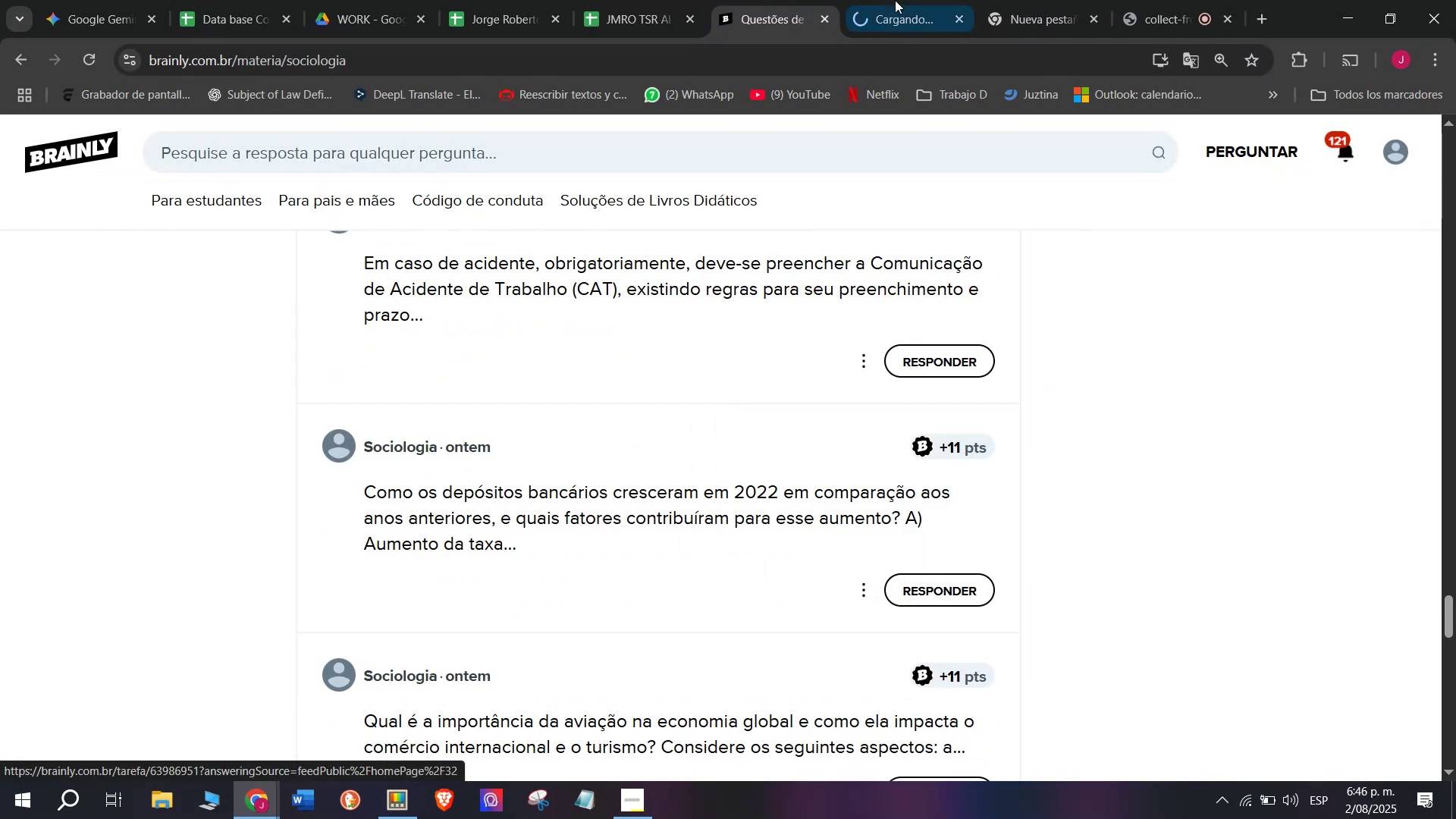 
left_click([899, 0])
 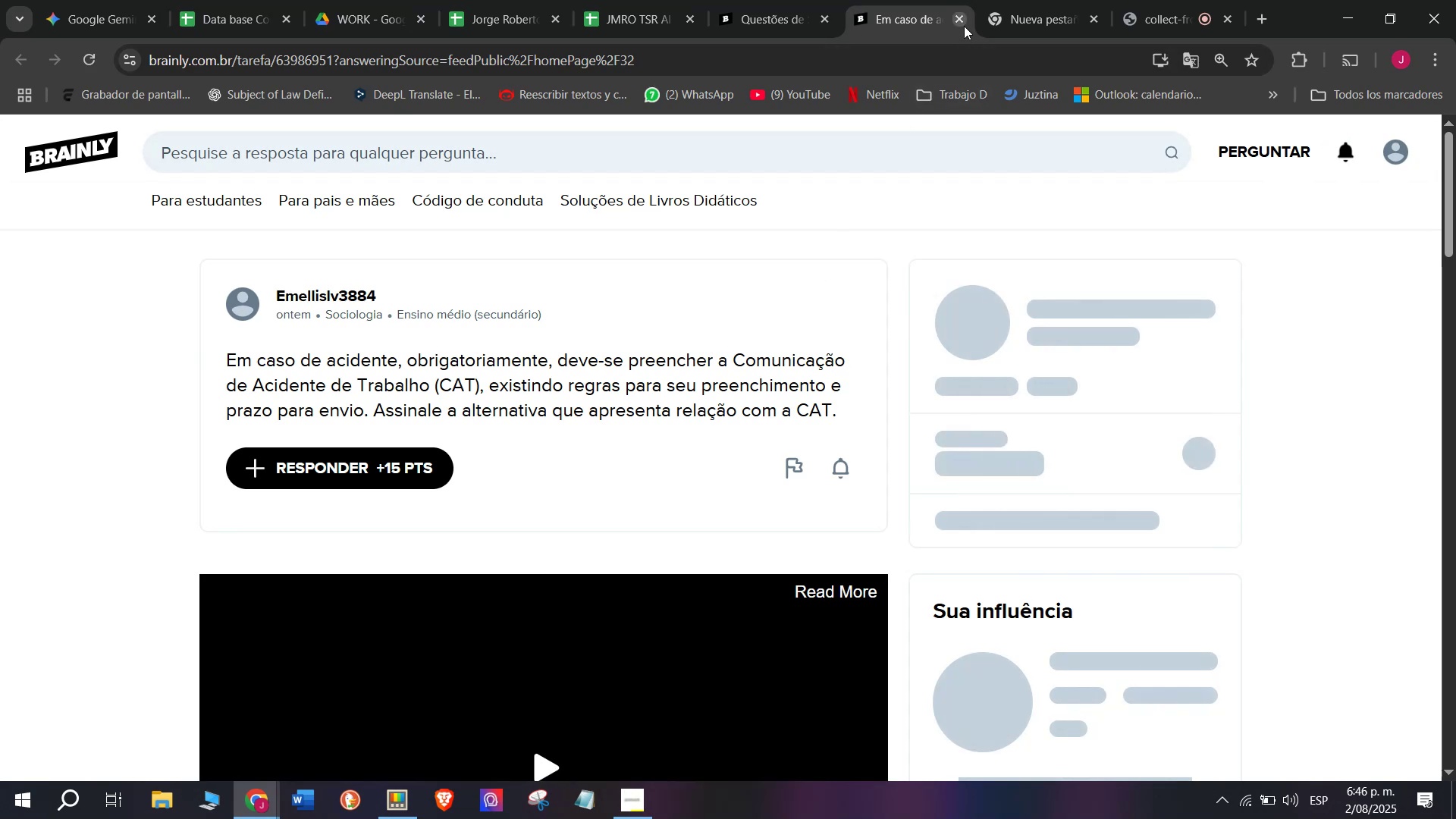 
left_click([958, 17])
 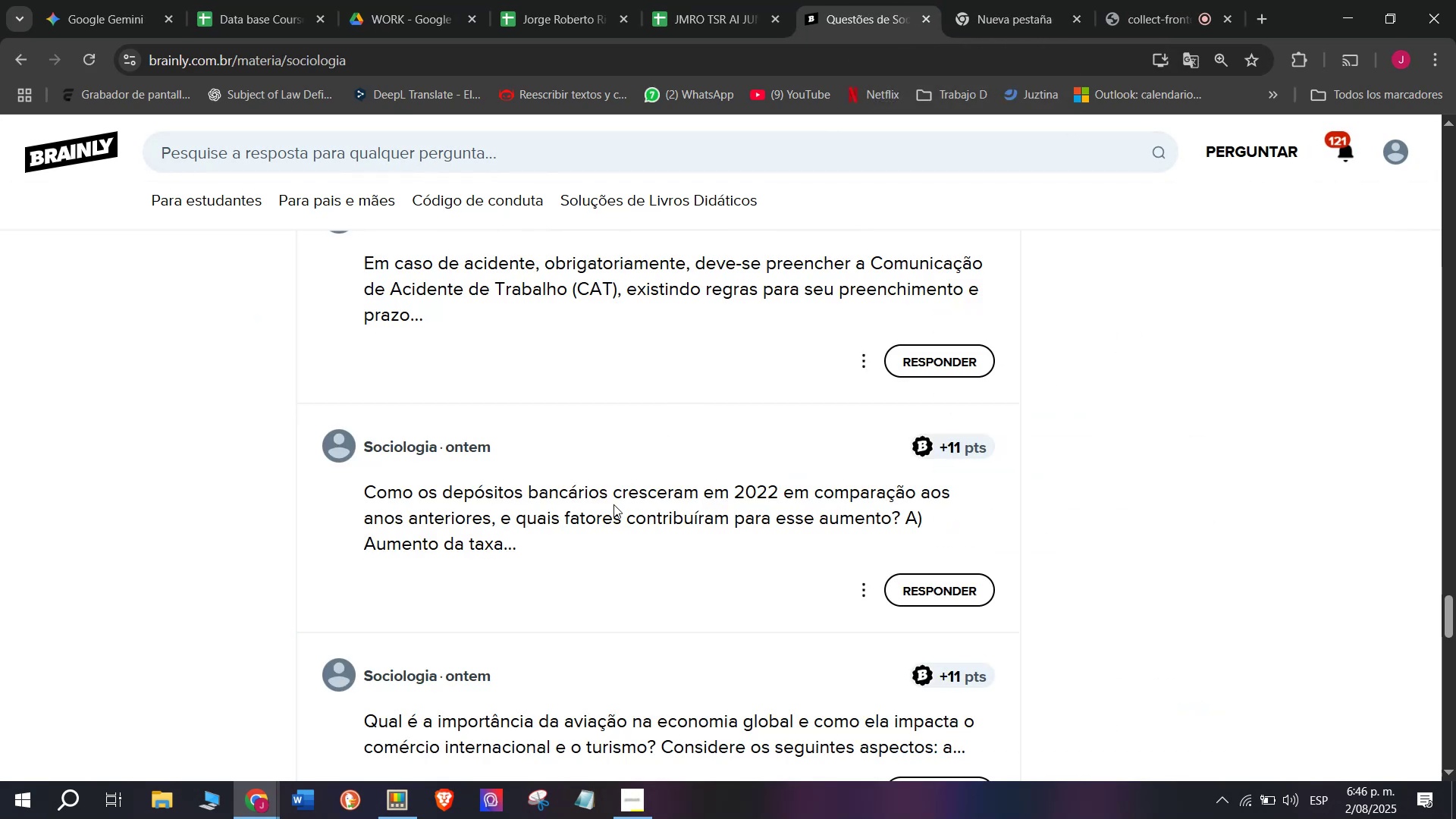 
right_click([613, 505])
 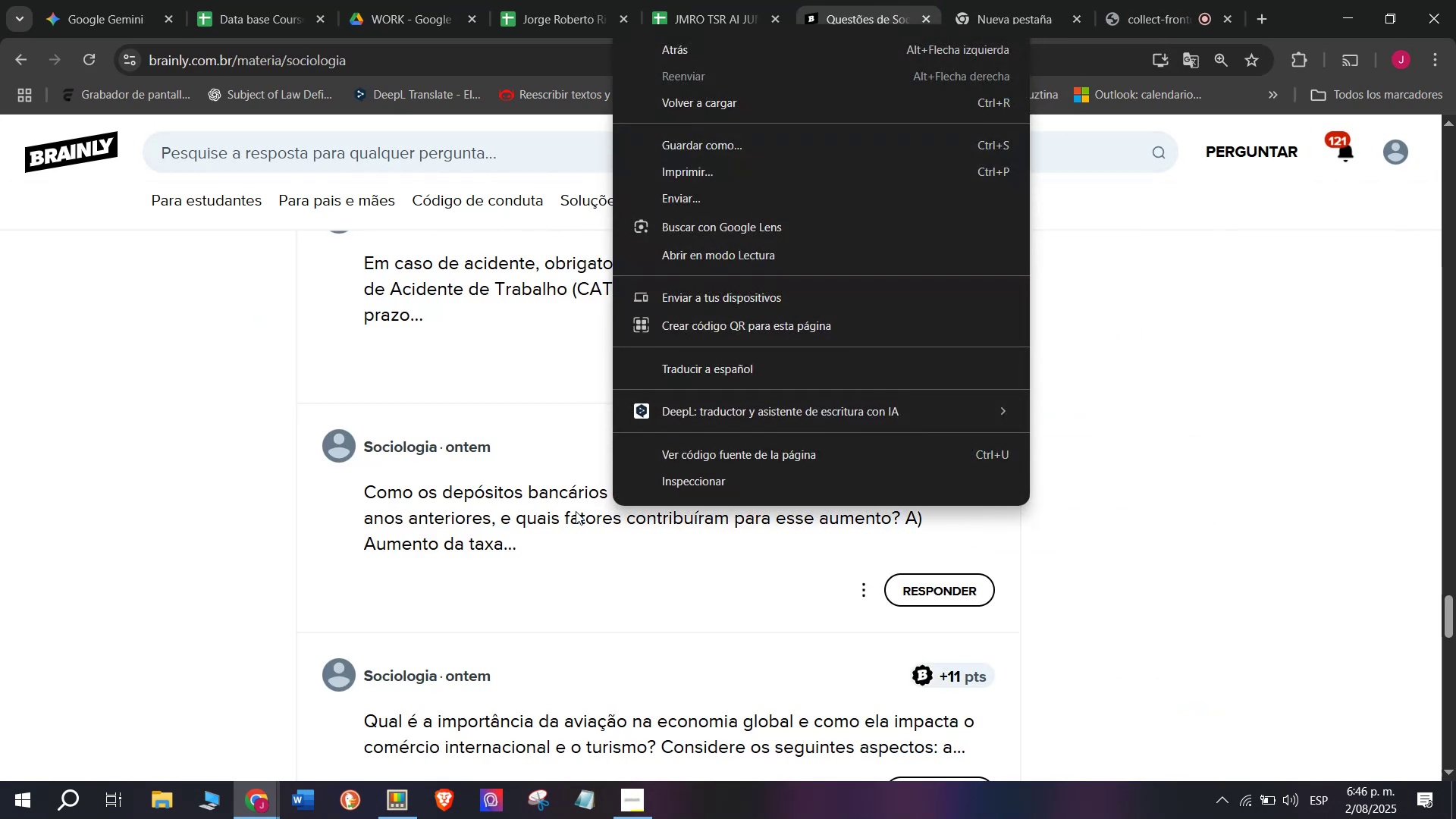 
right_click([576, 511])
 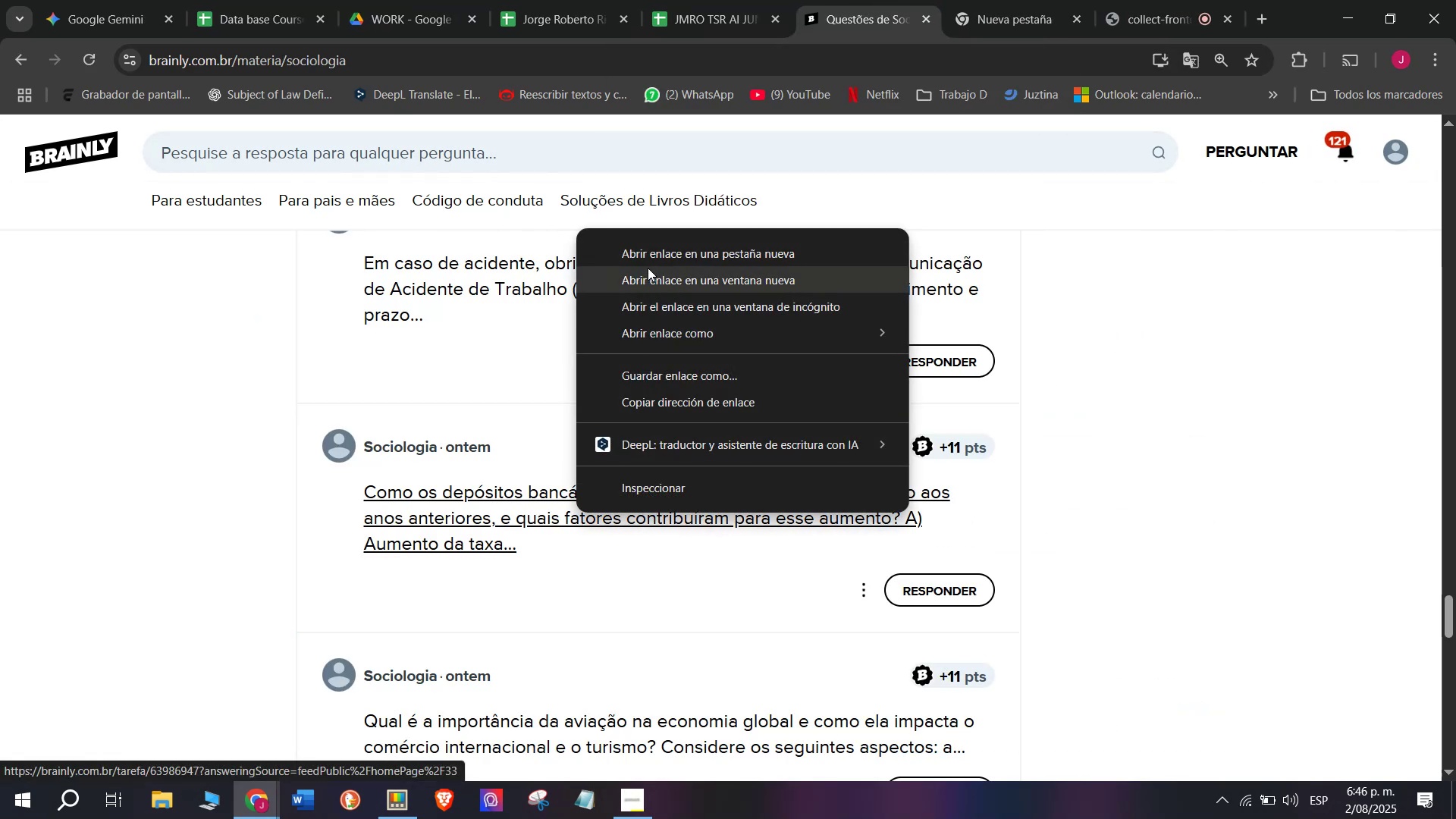 
left_click([648, 263])
 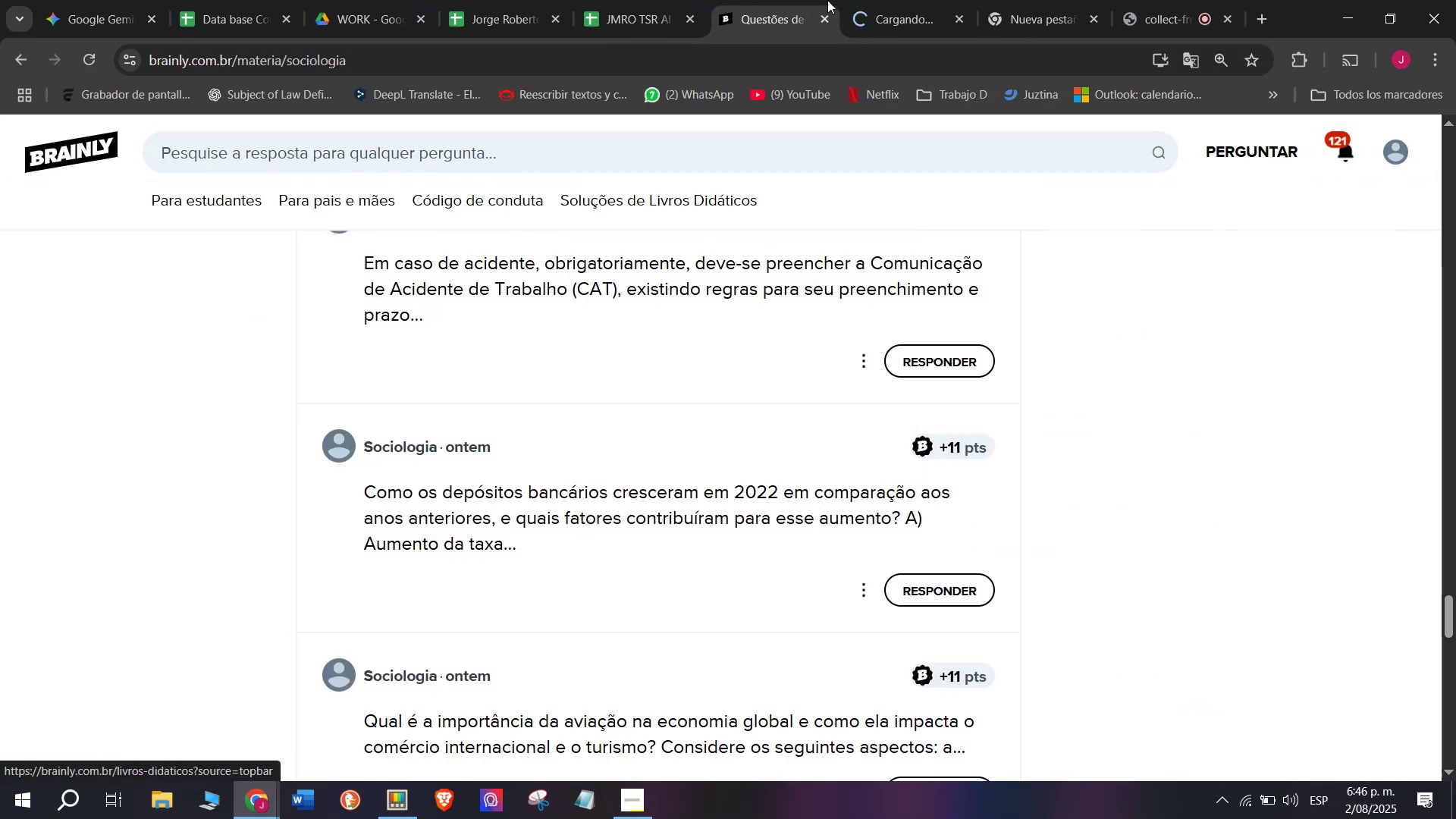 
left_click([861, 0])
 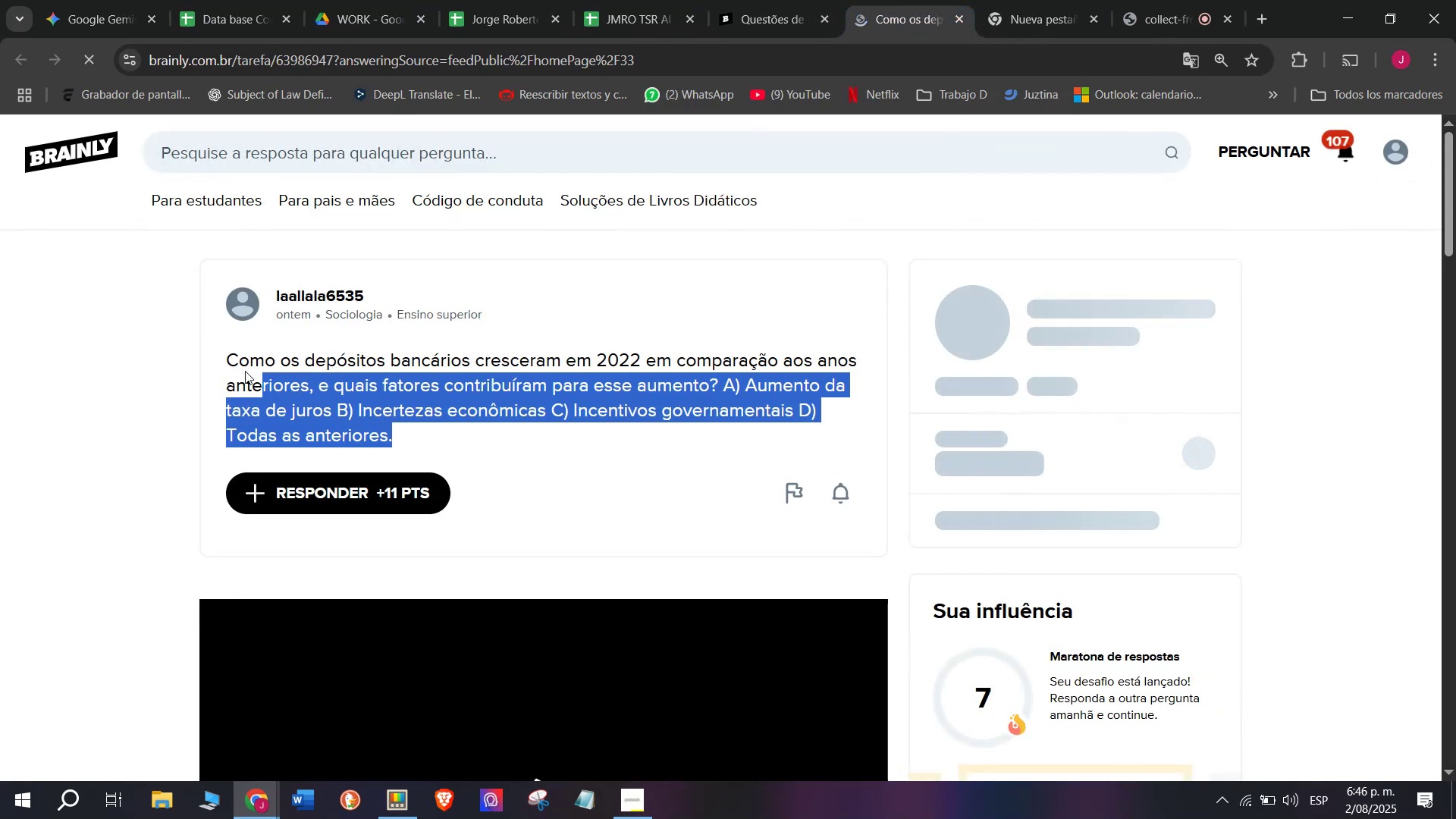 
key(Control+C)
 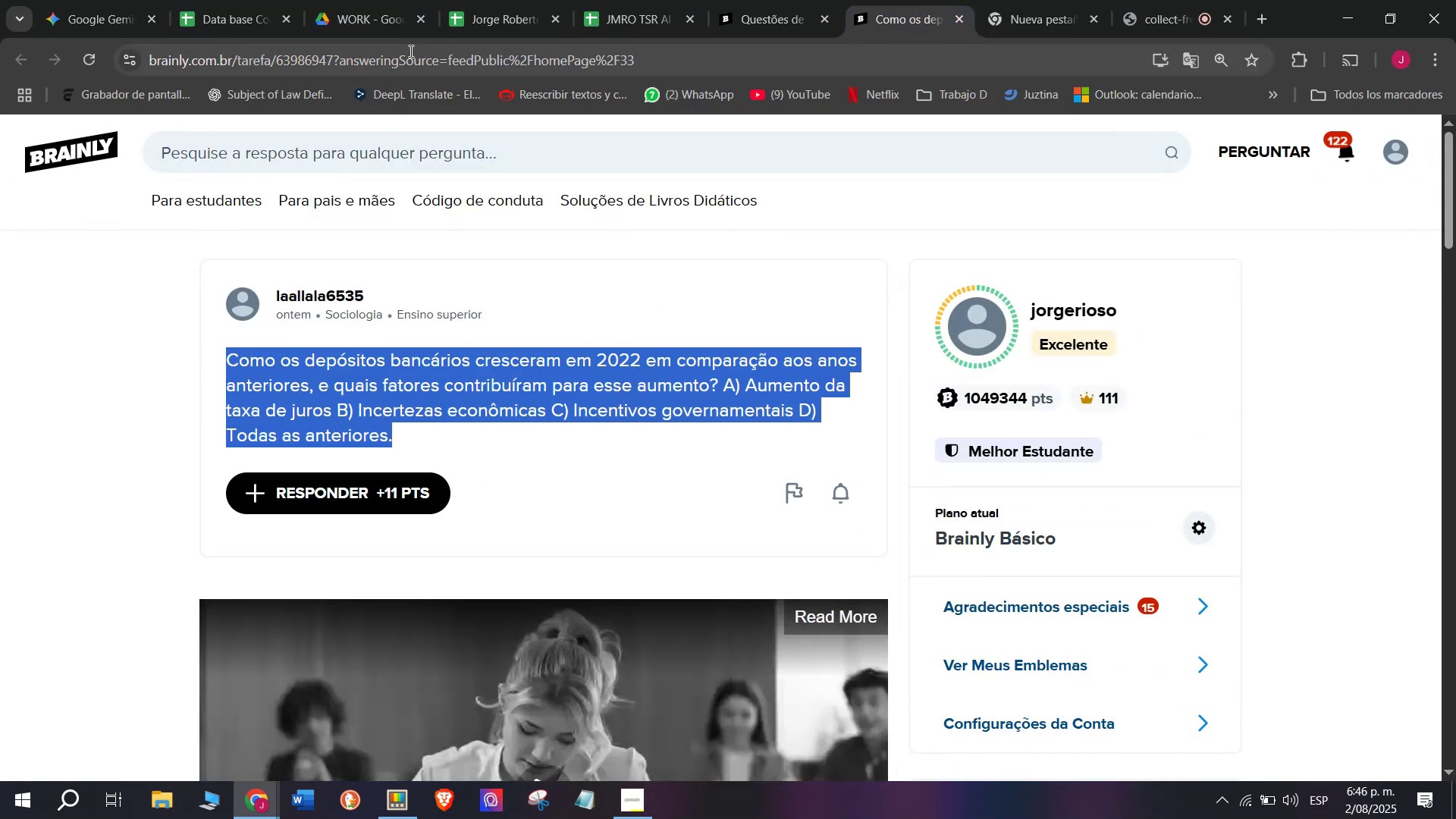 
double_click([410, 51])
 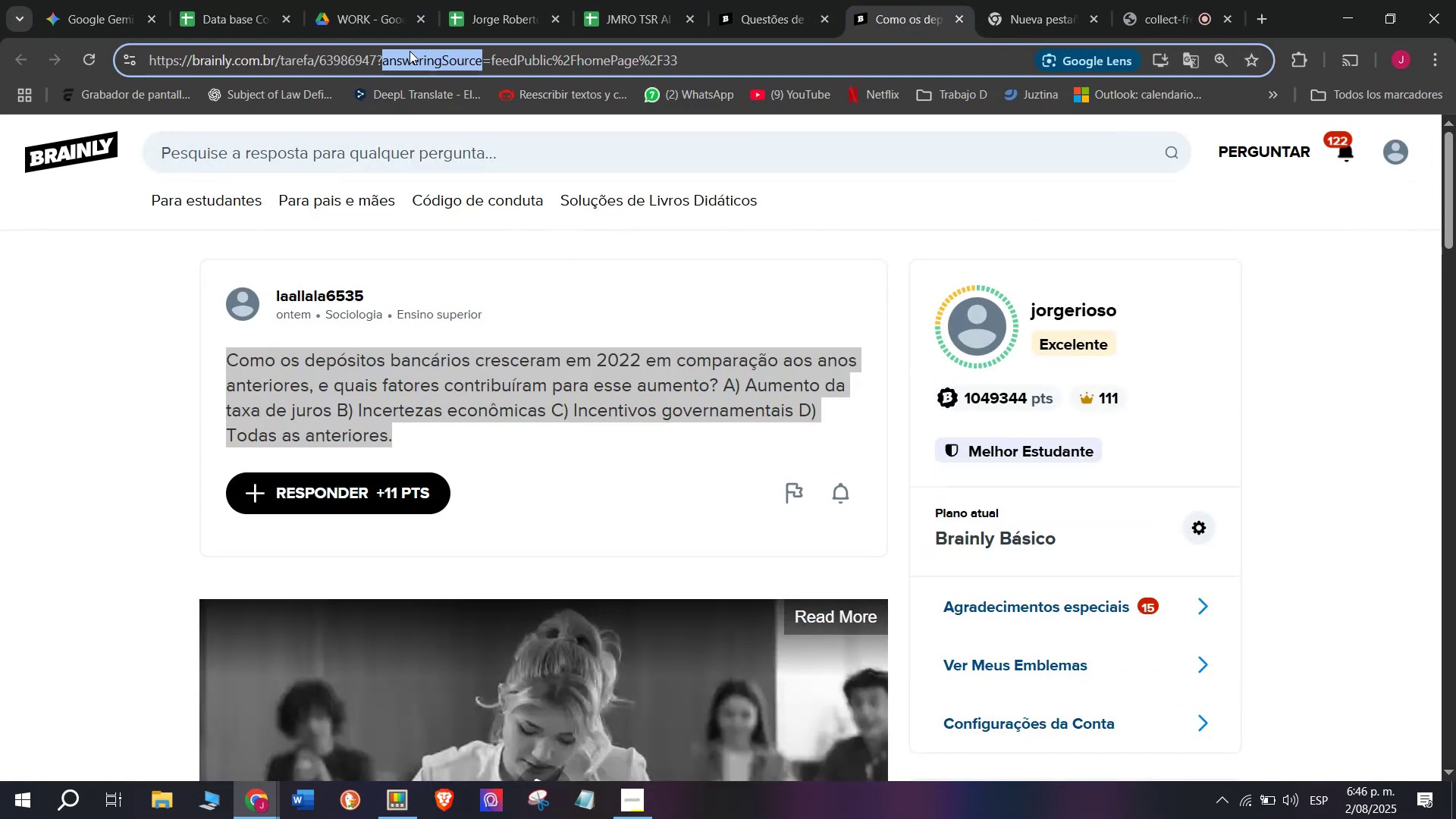 
triple_click([410, 51])
 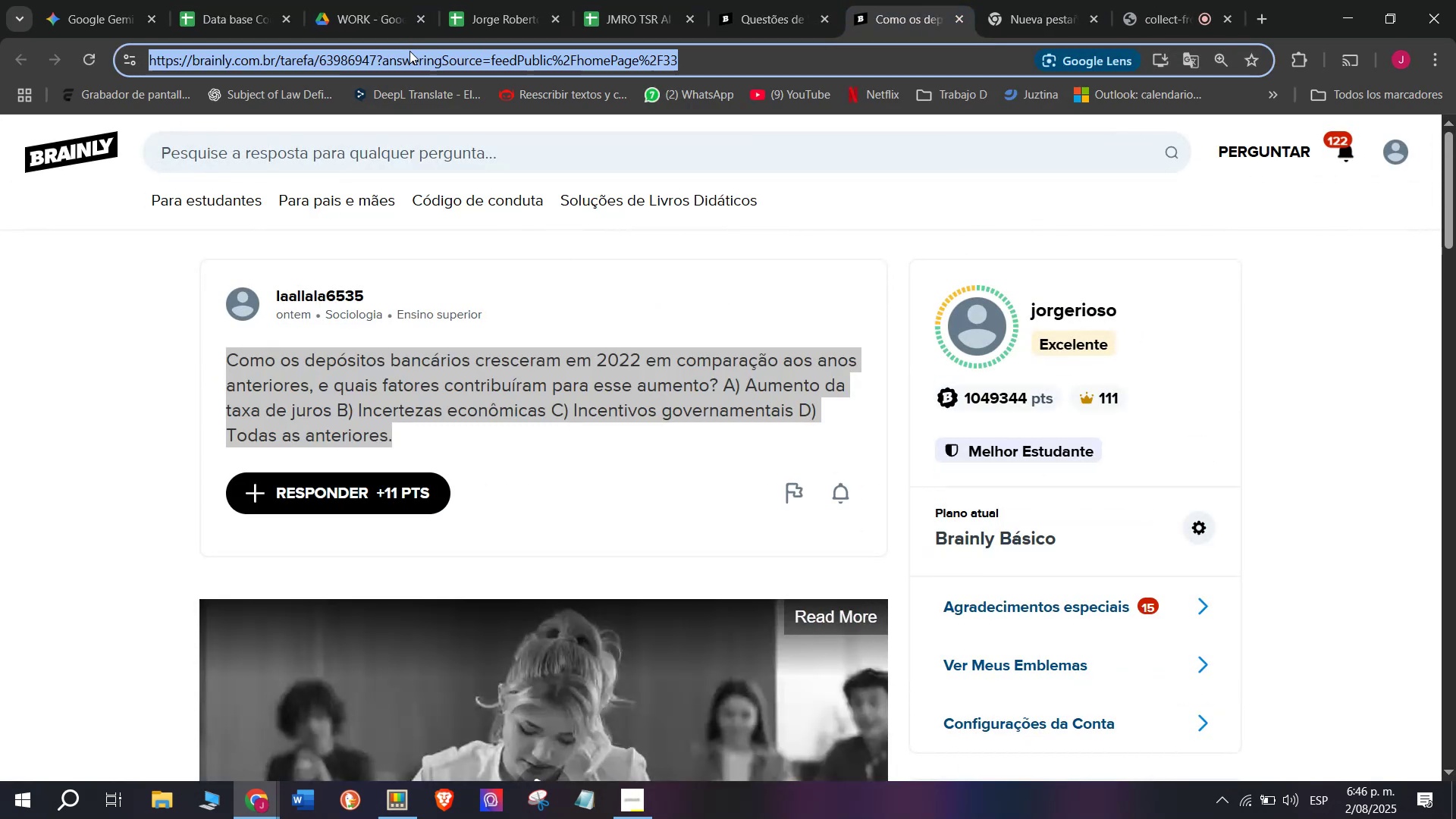 
key(Control+C)
 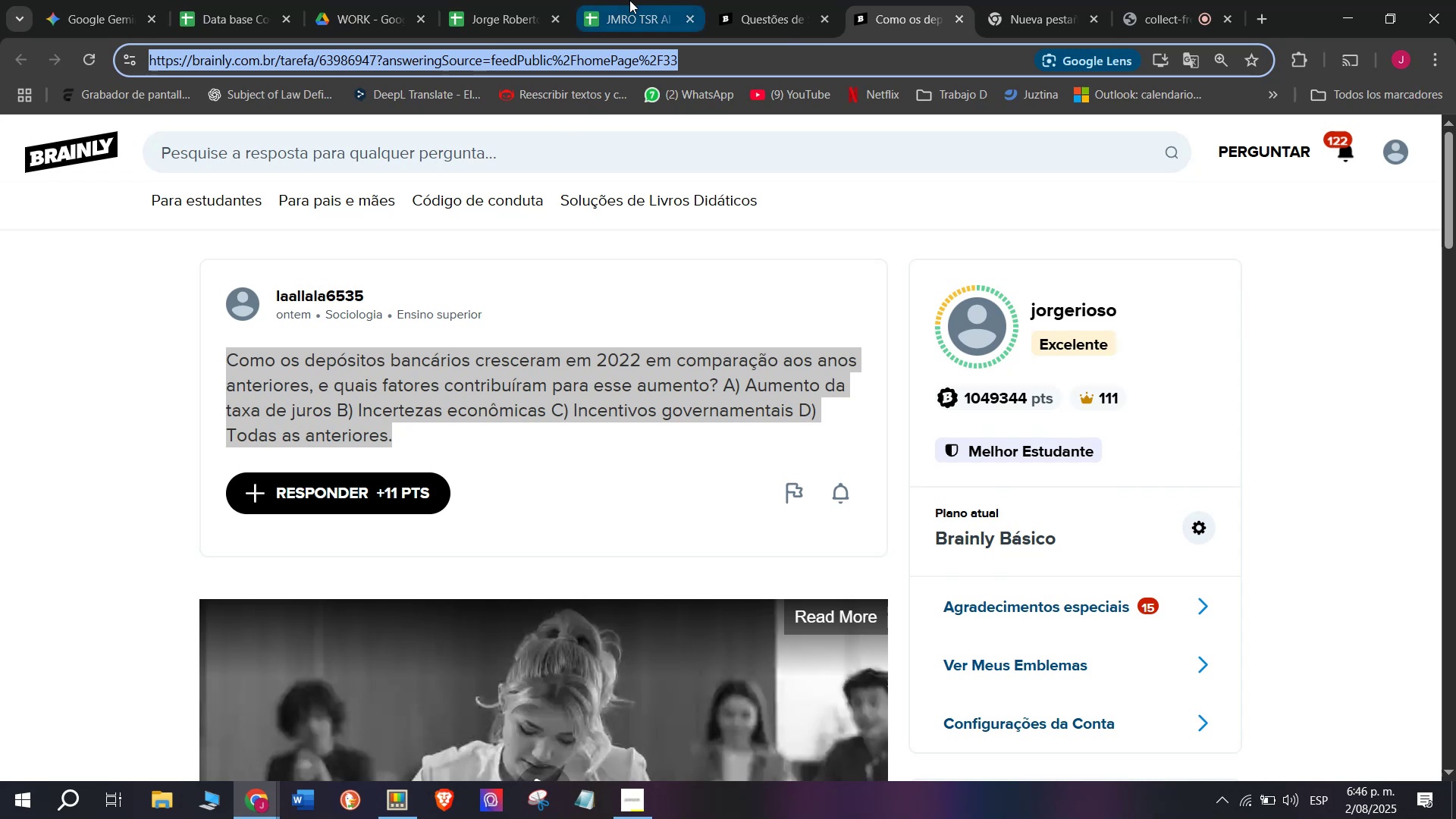 
left_click([629, 0])
 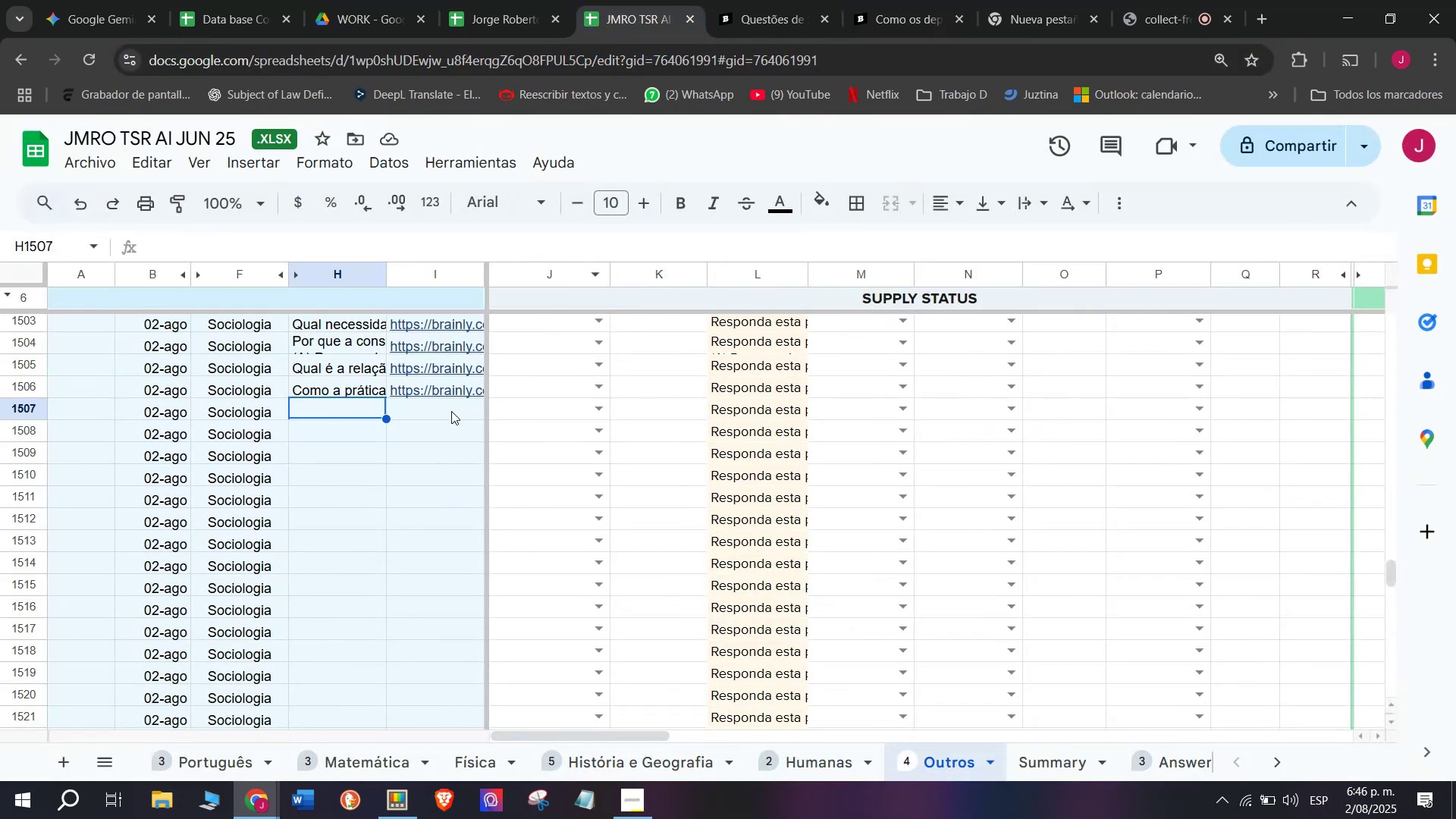 
double_click([451, 411])
 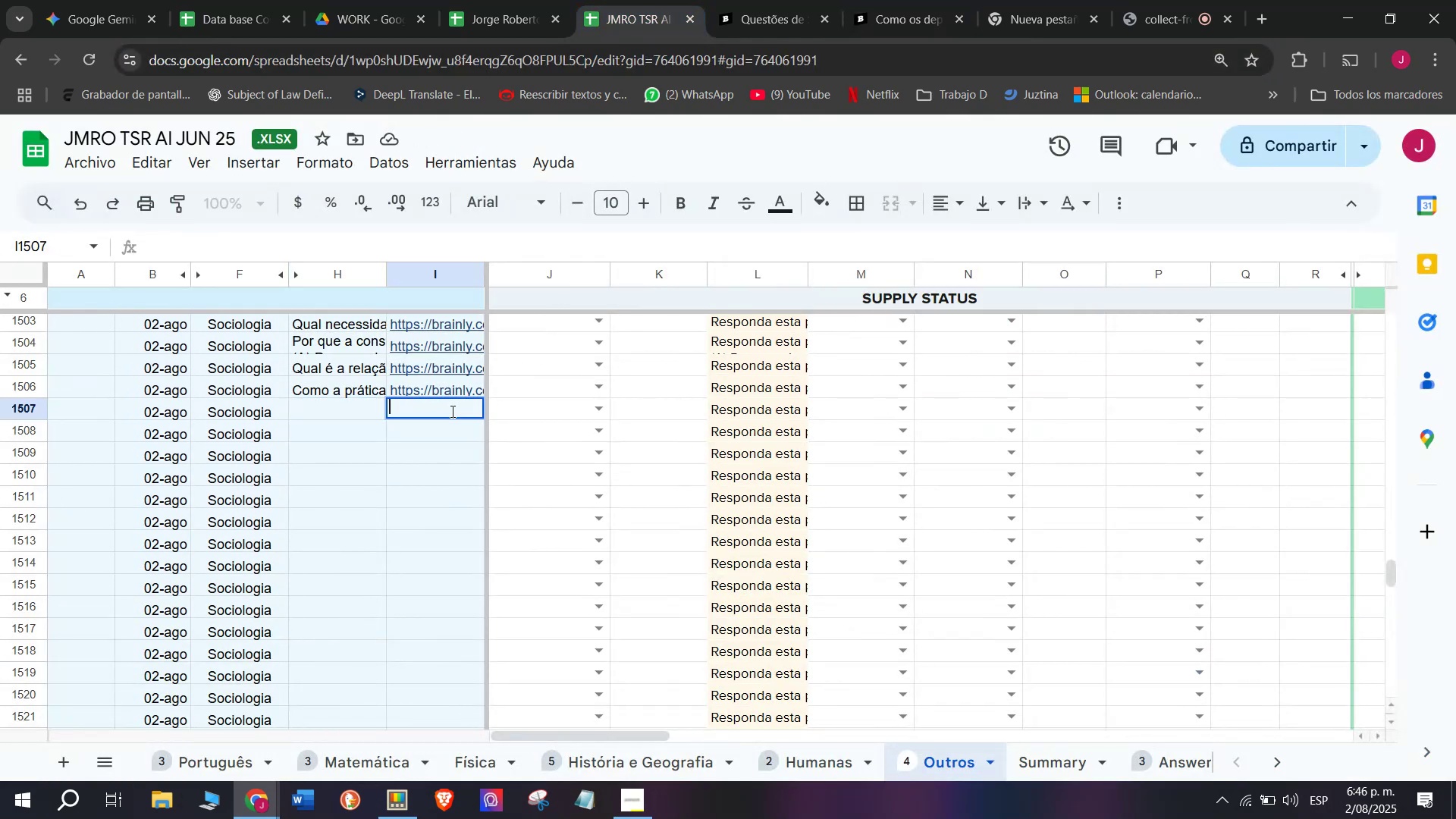 
key(Control+V)
 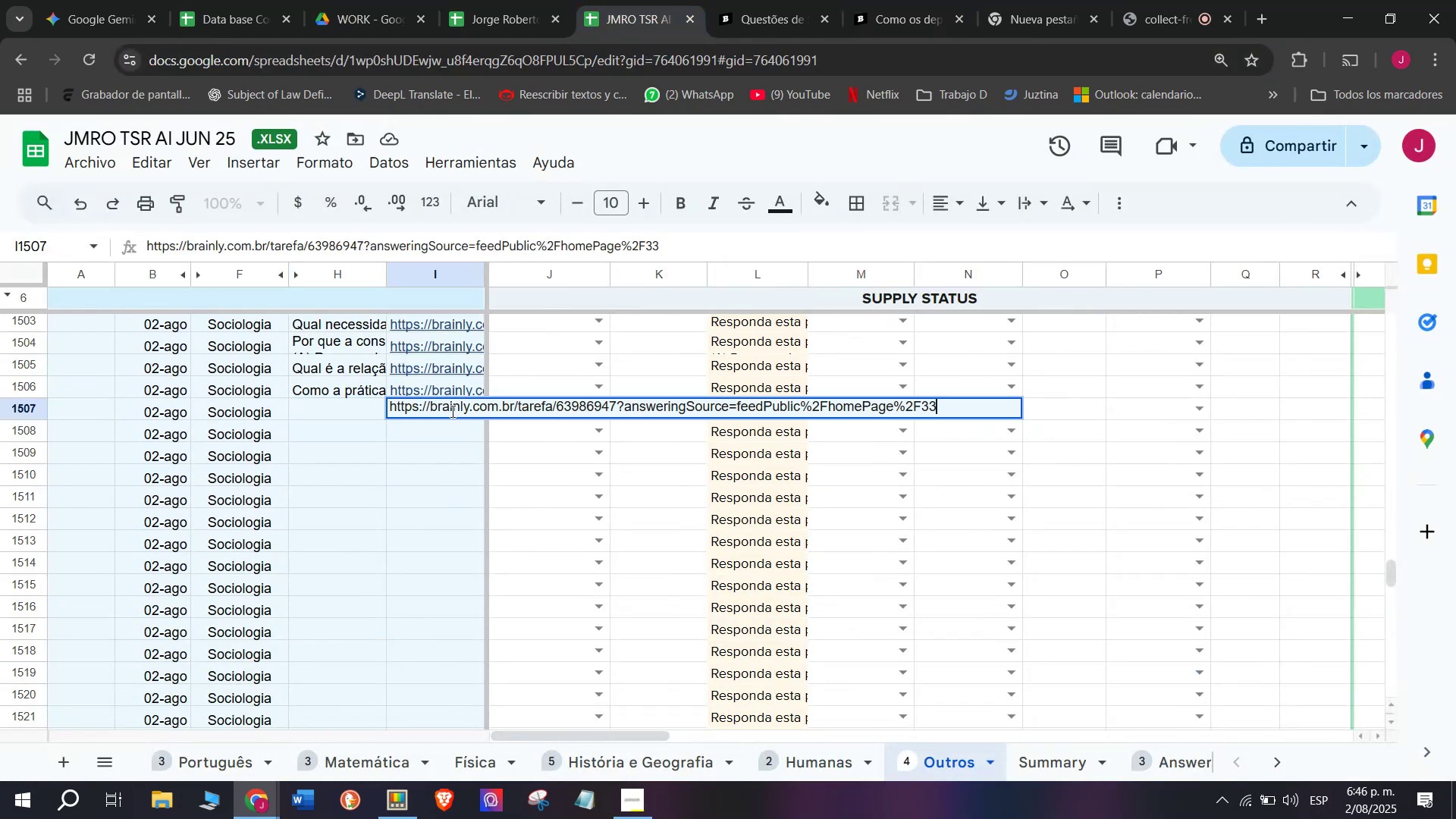 
key(Enter)
 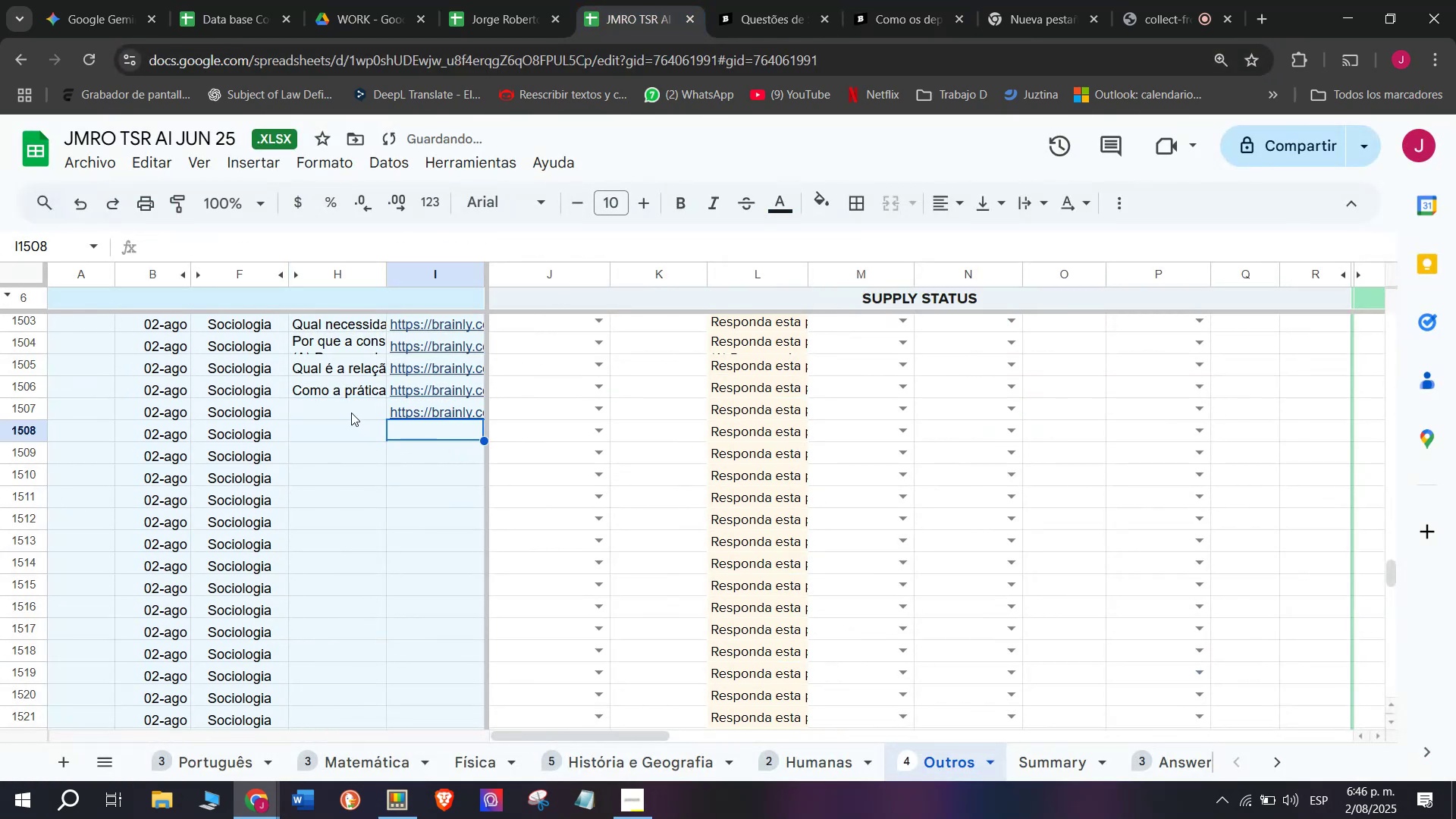 
double_click([351, 412])
 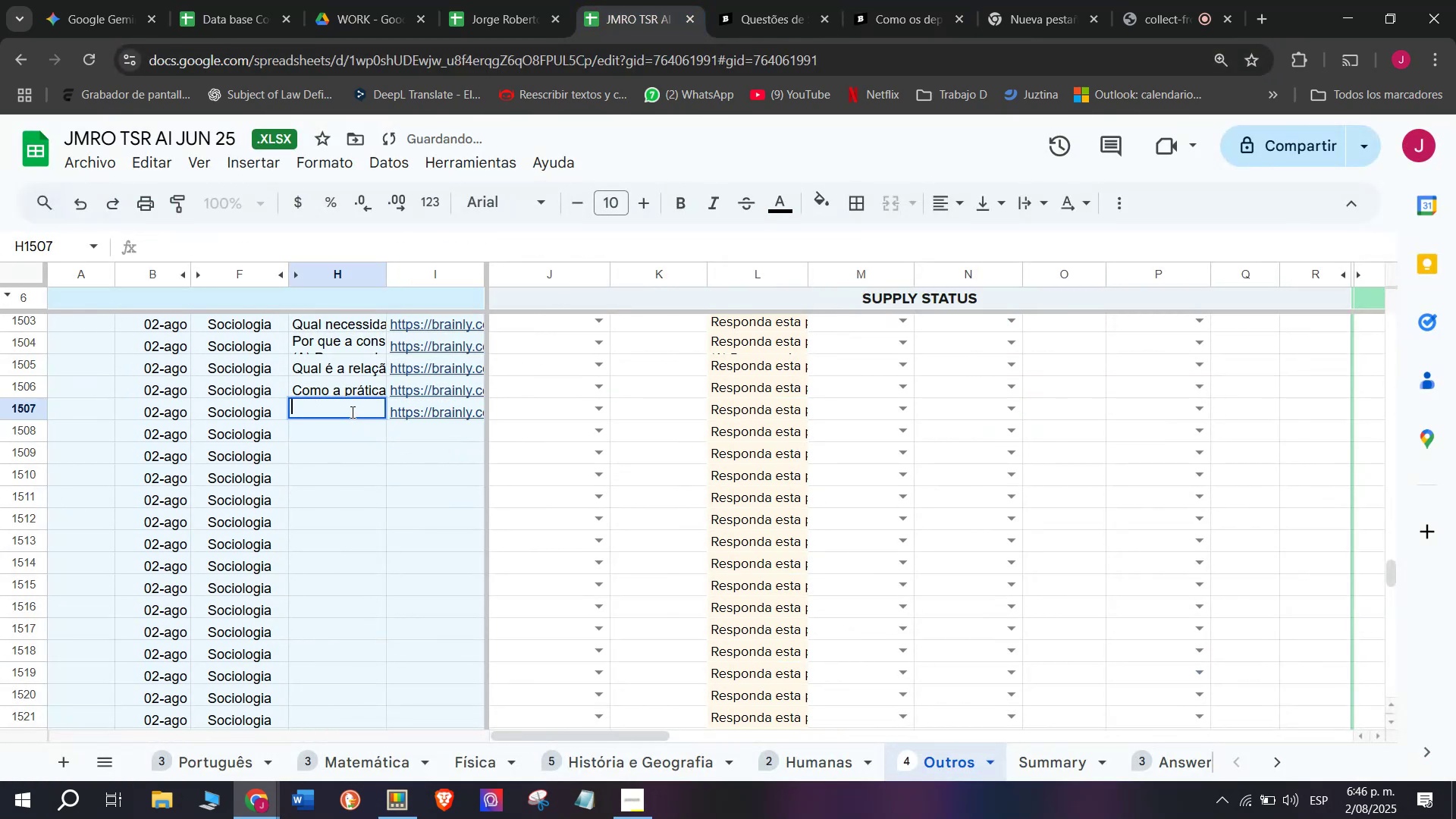 
key(Meta+MetaLeft)
 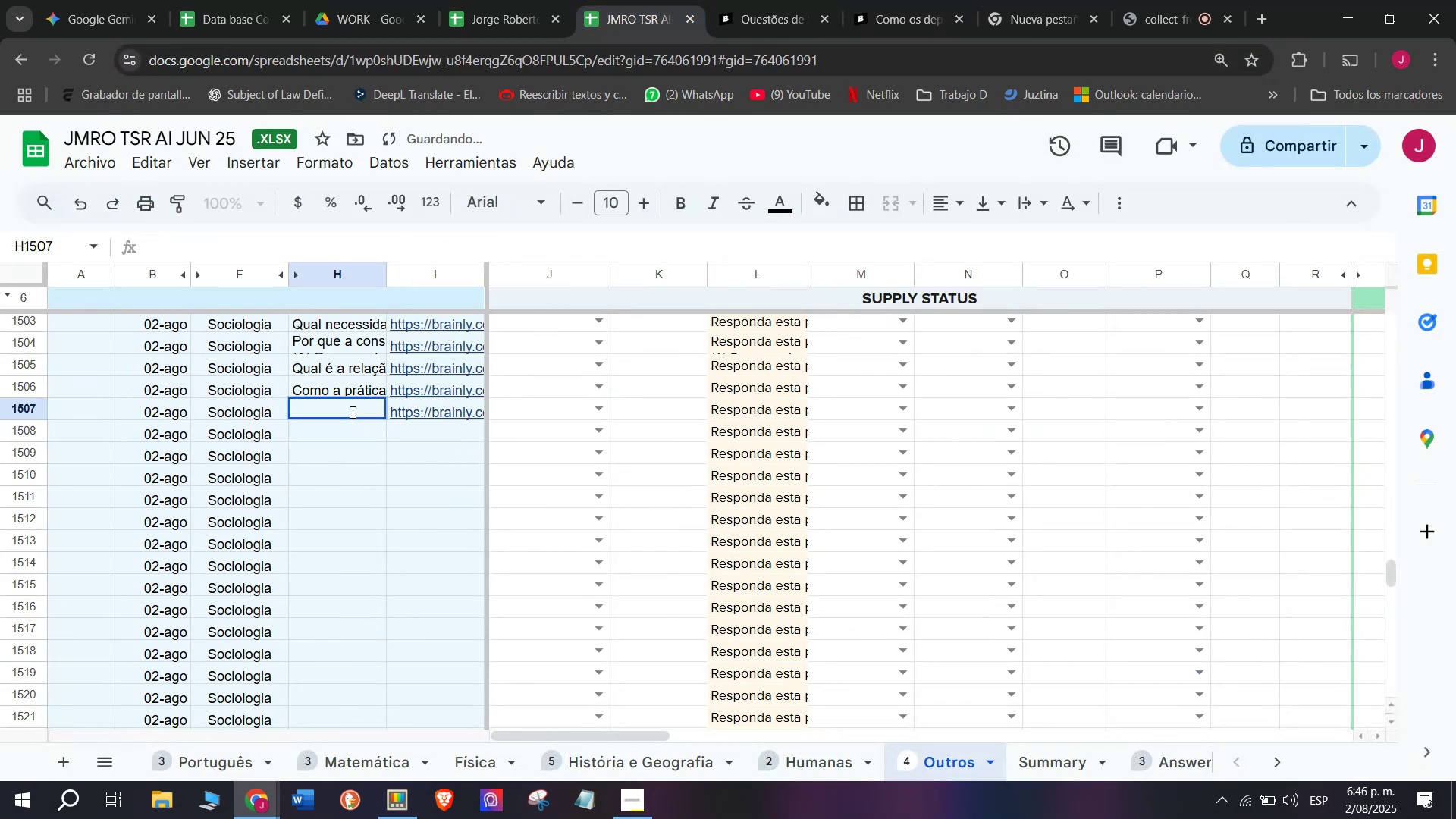 
key(Meta+V)
 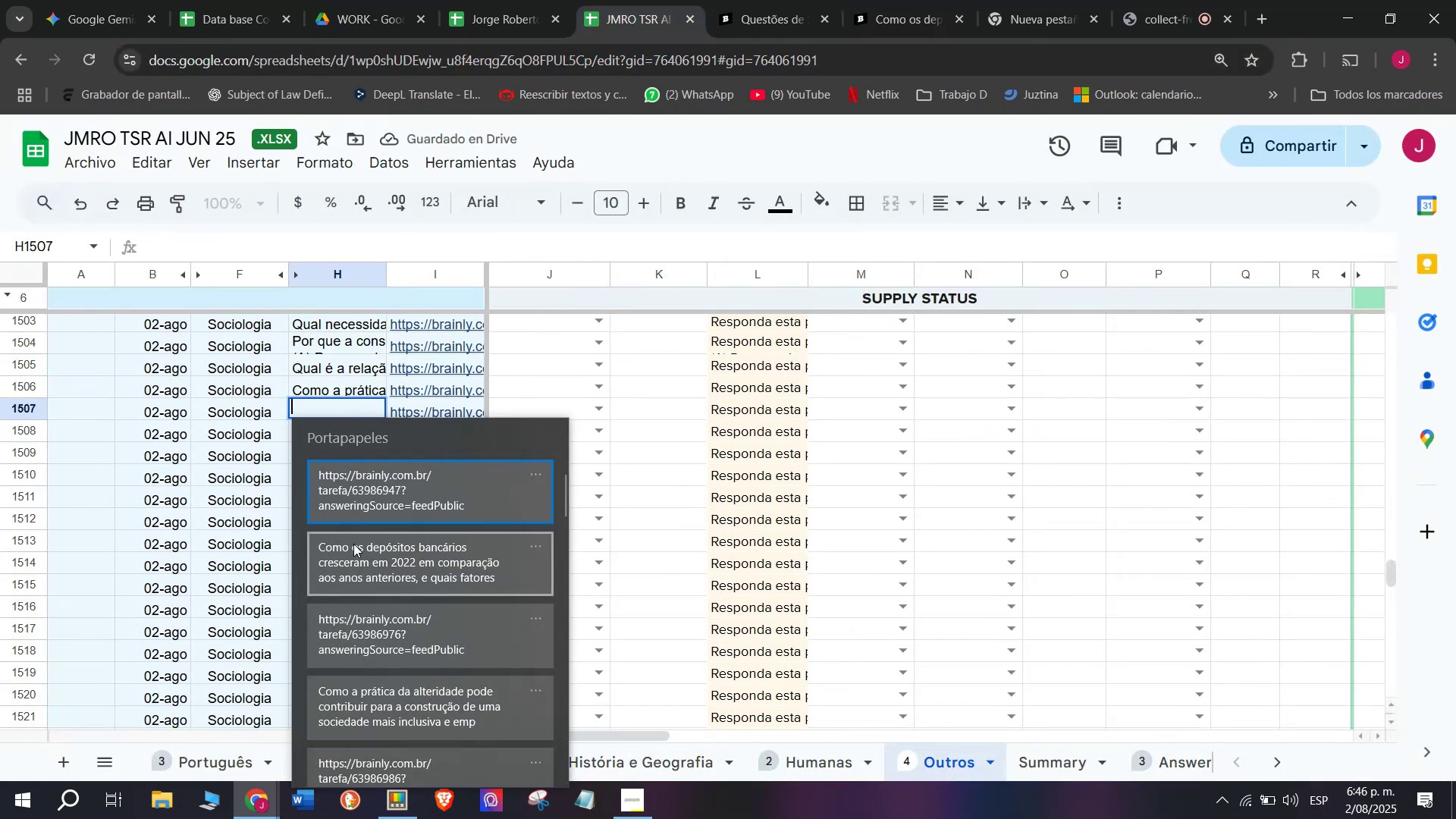 
left_click([353, 549])
 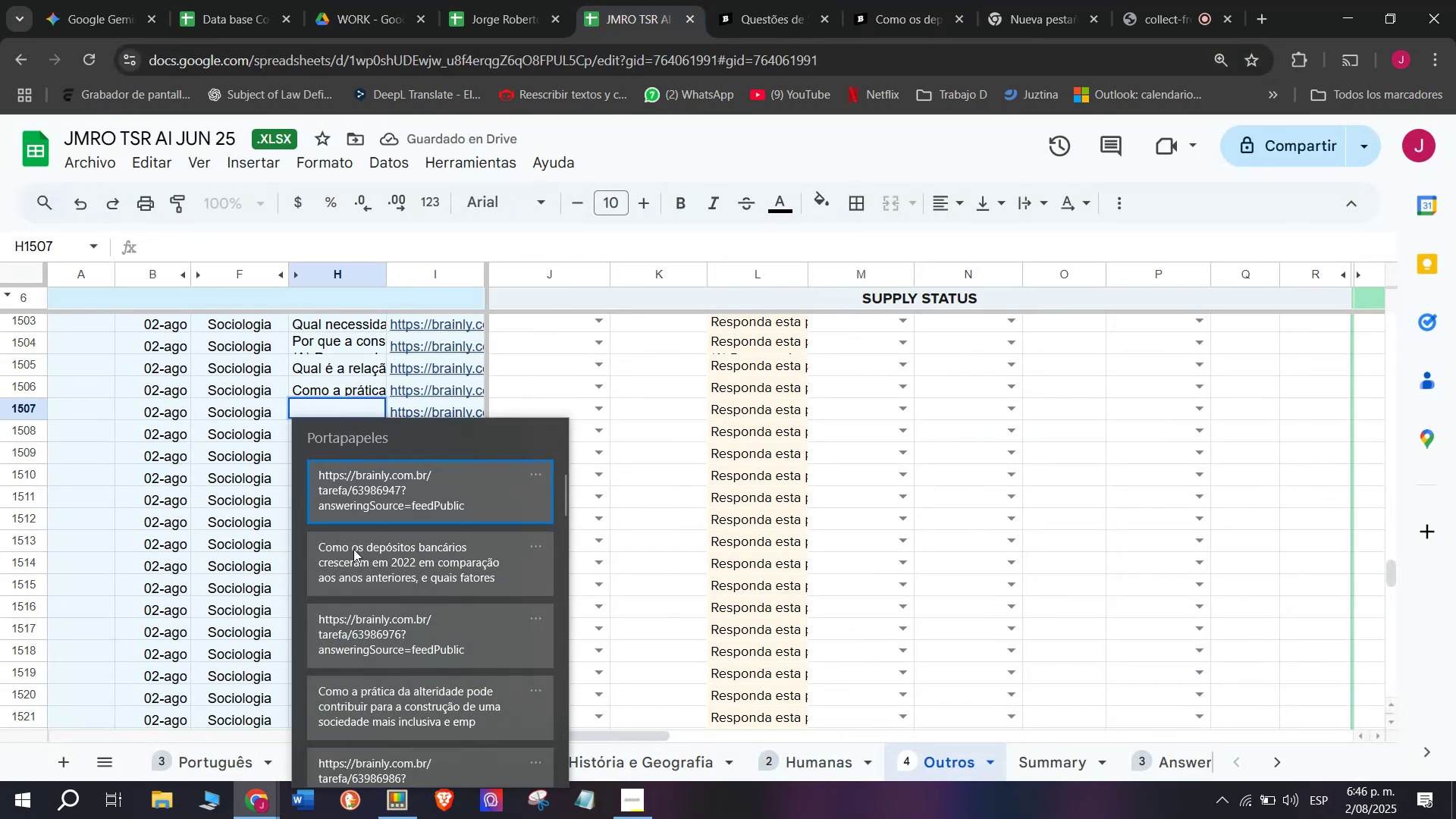 
key(Control+ControlLeft)
 